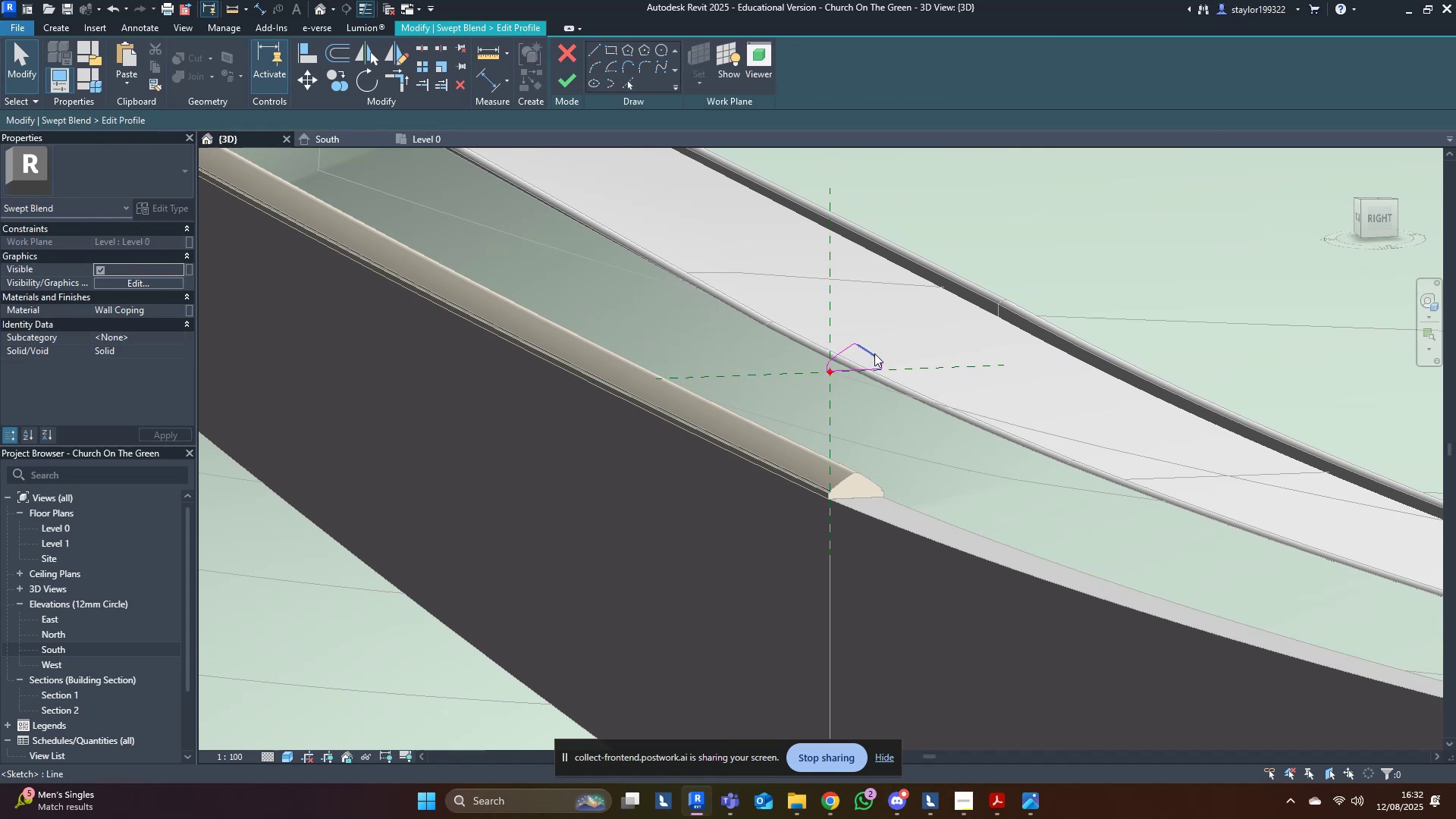 
key(Tab)
 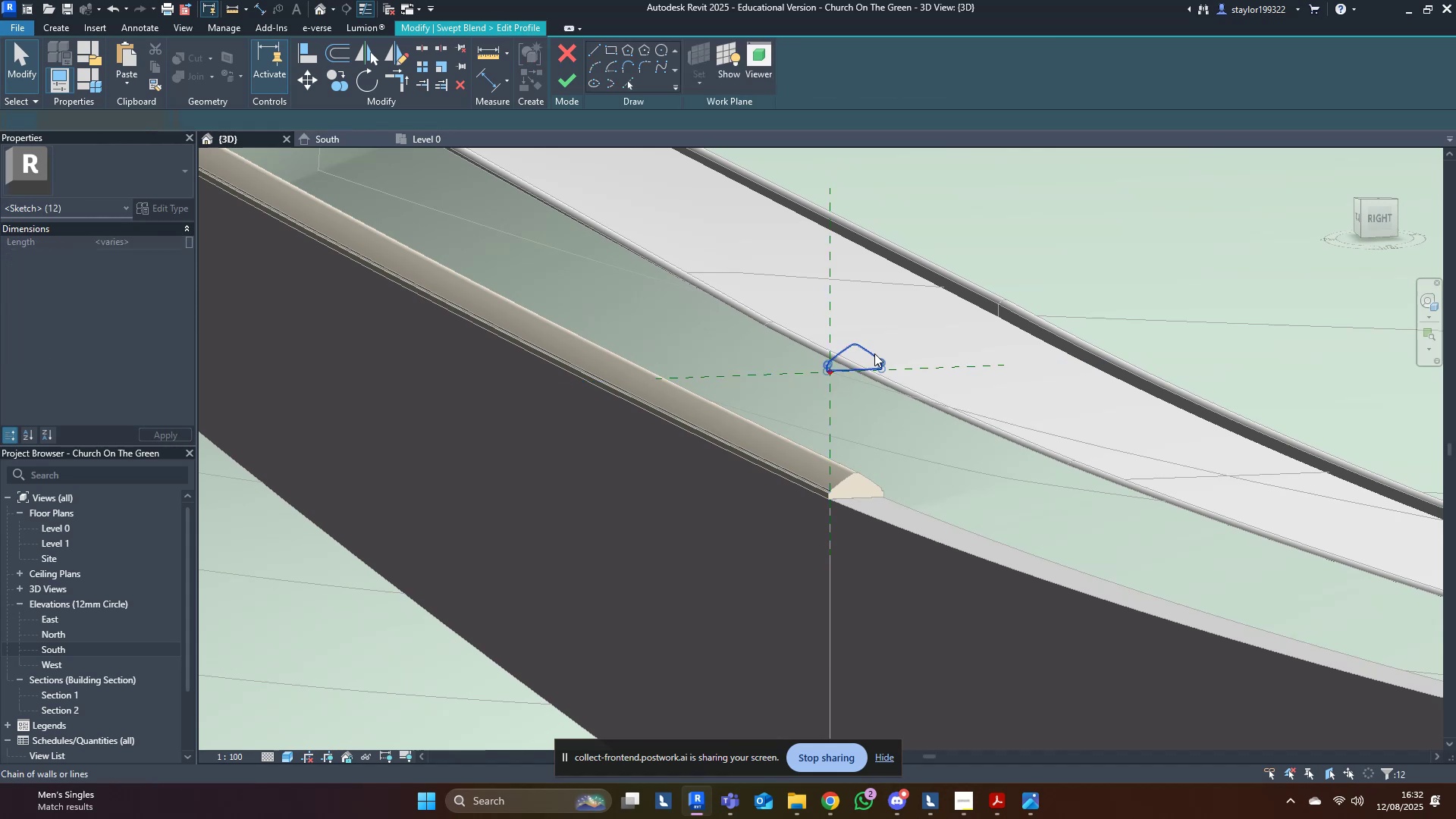 
left_click([874, 353])
 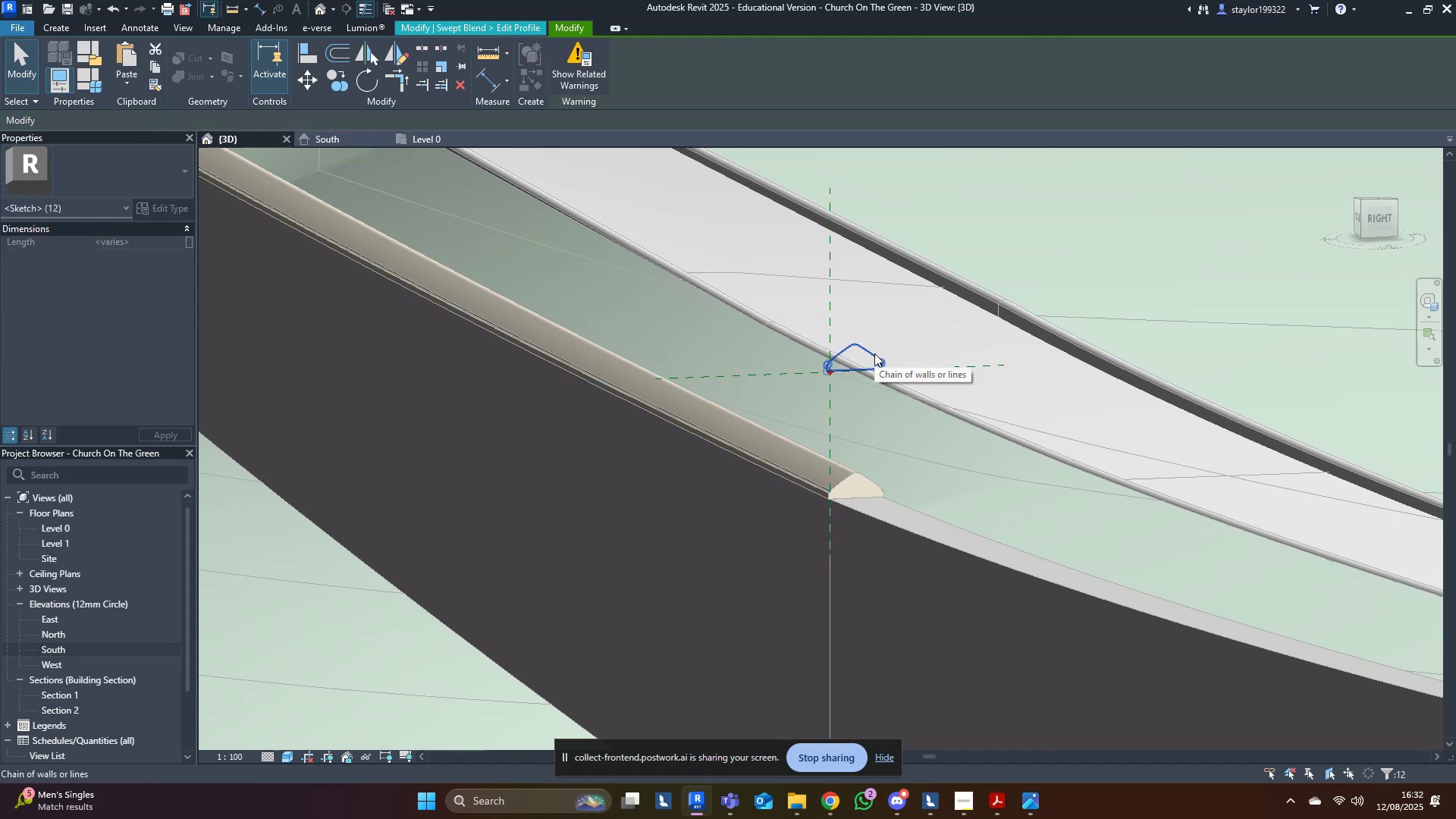 
scroll: coordinate [870, 350], scroll_direction: up, amount: 3.0
 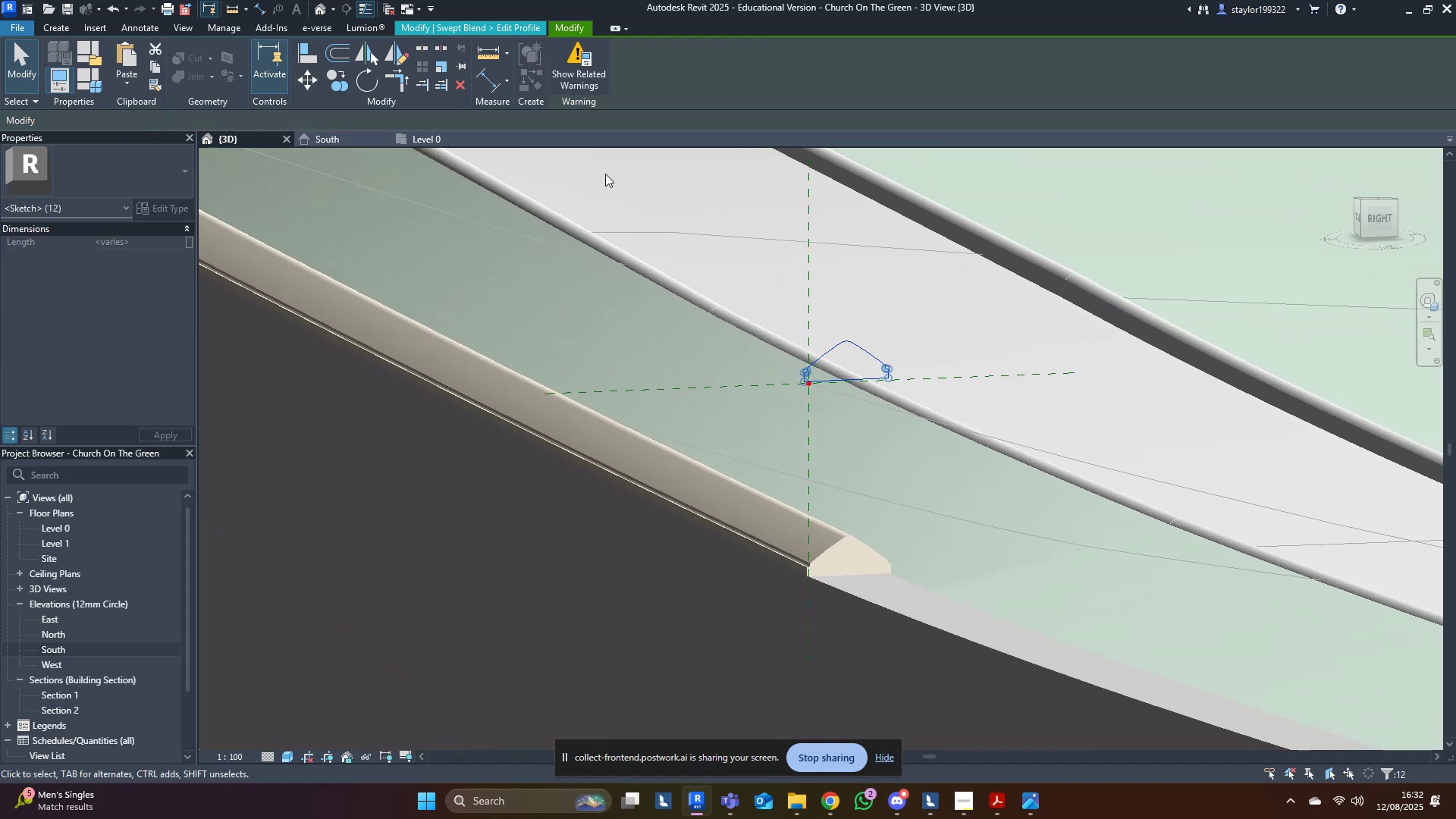 
key(Delete)
 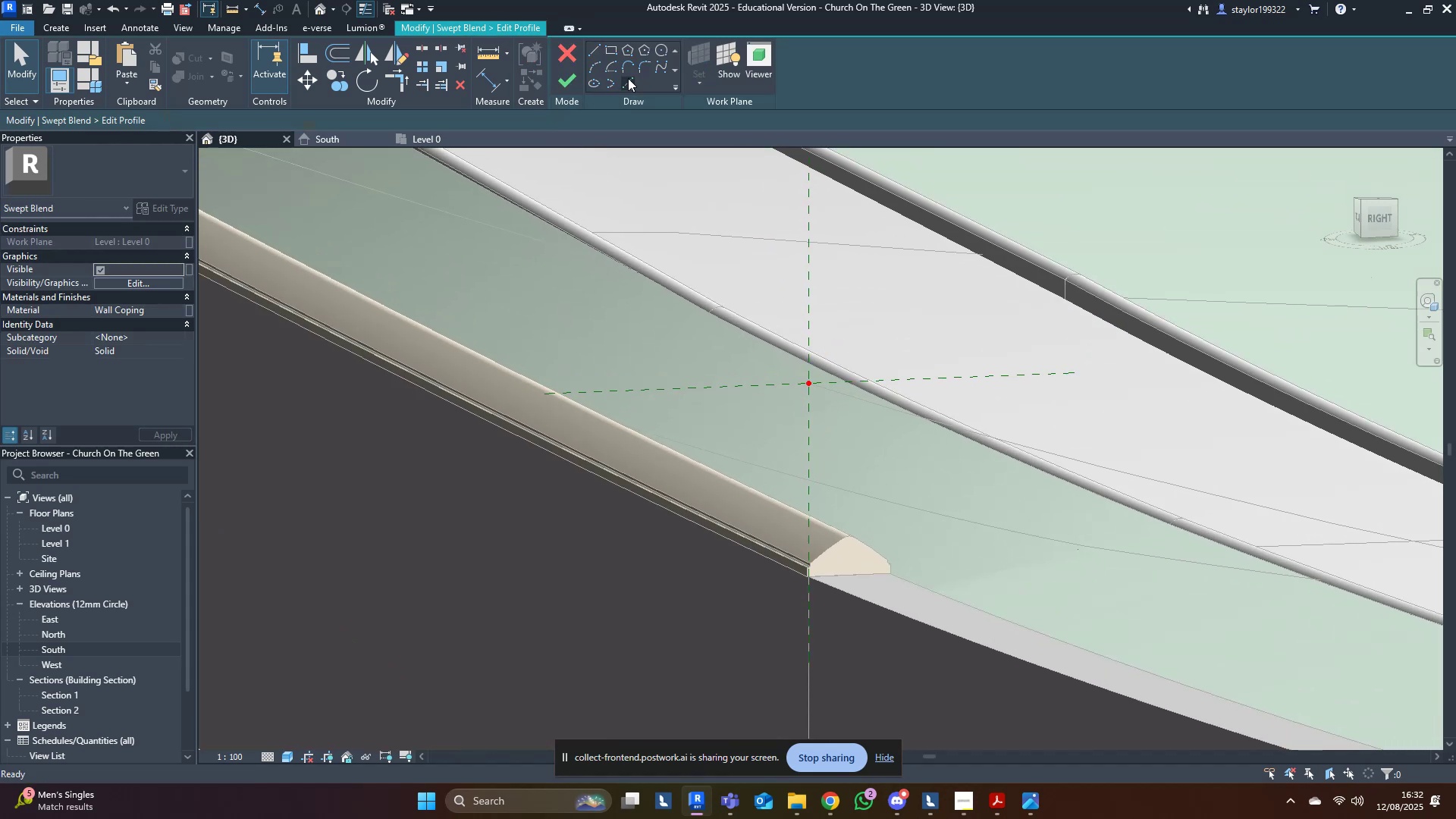 
left_click([629, 79])
 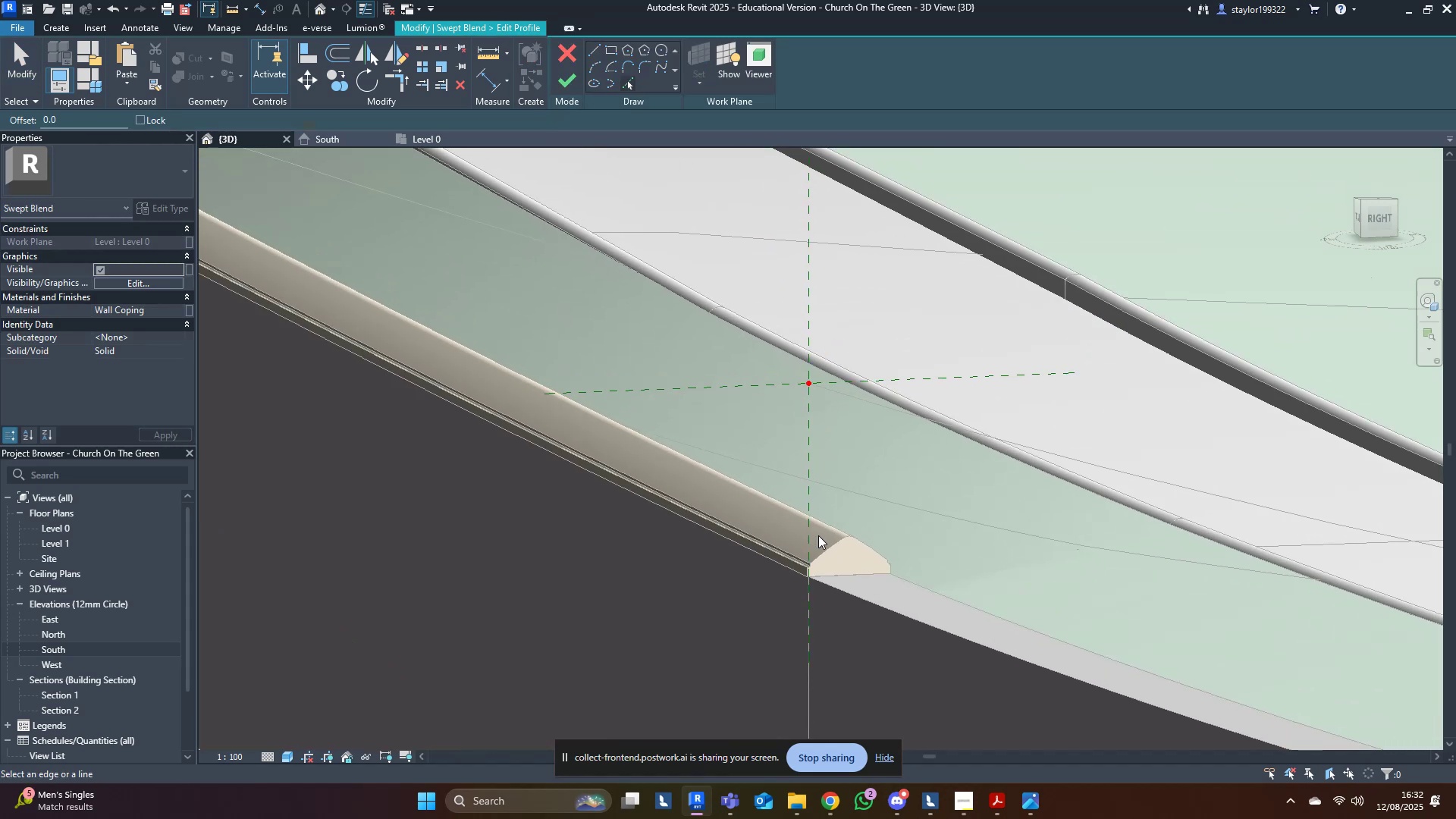 
key(Tab)
 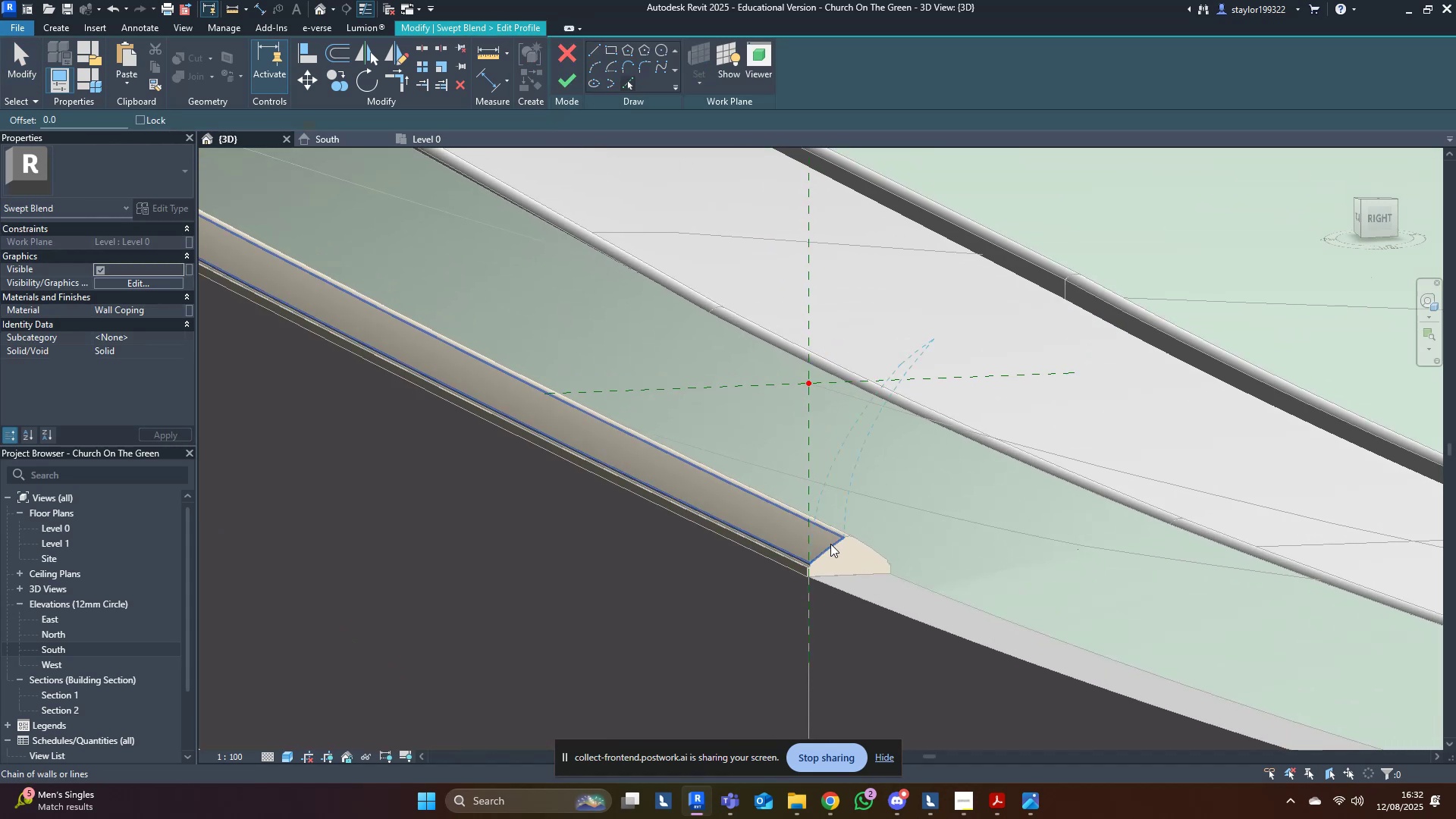 
key(Tab)
 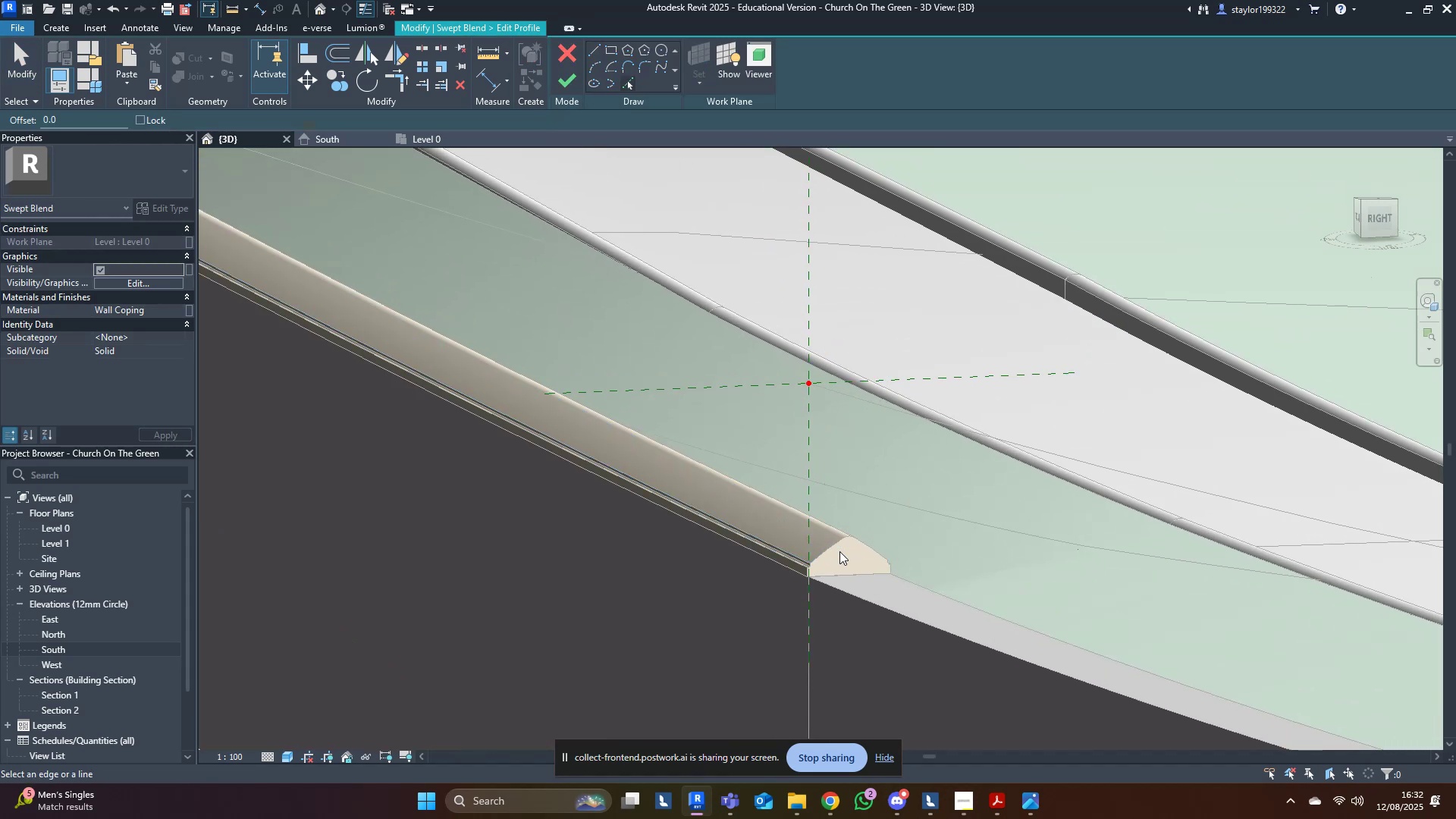 
key(Tab)
 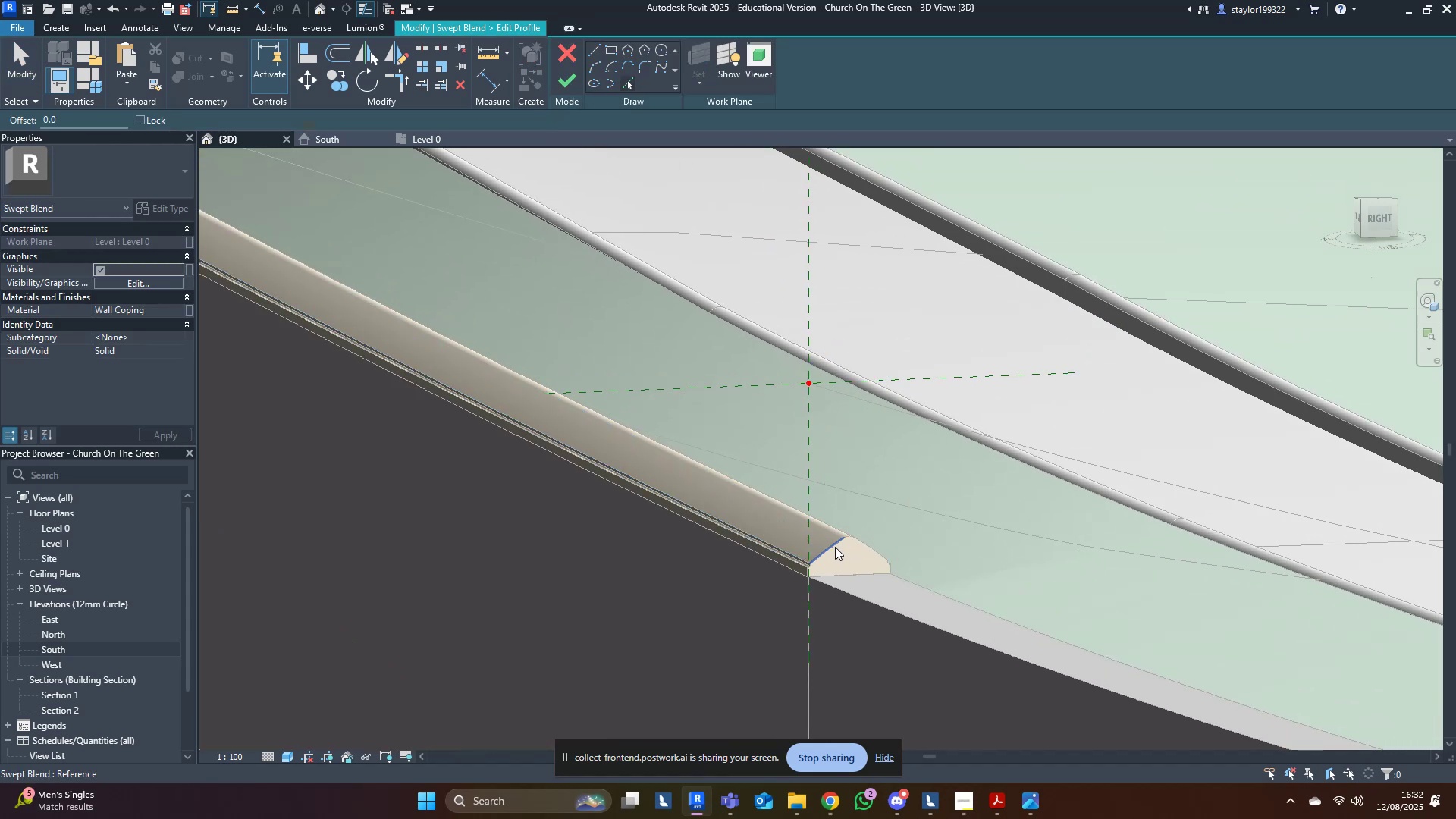 
key(Tab)
 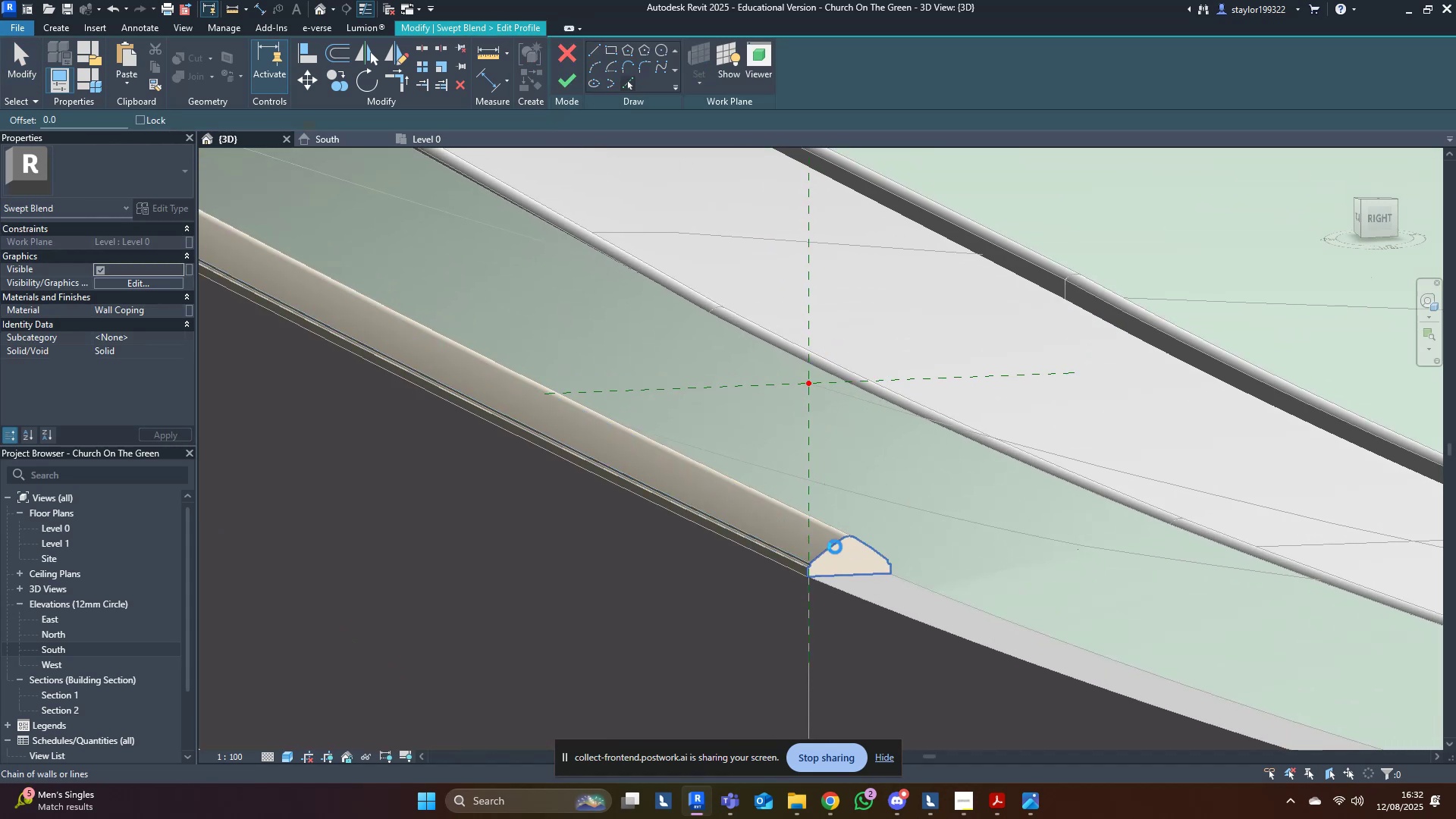 
left_click([835, 547])
 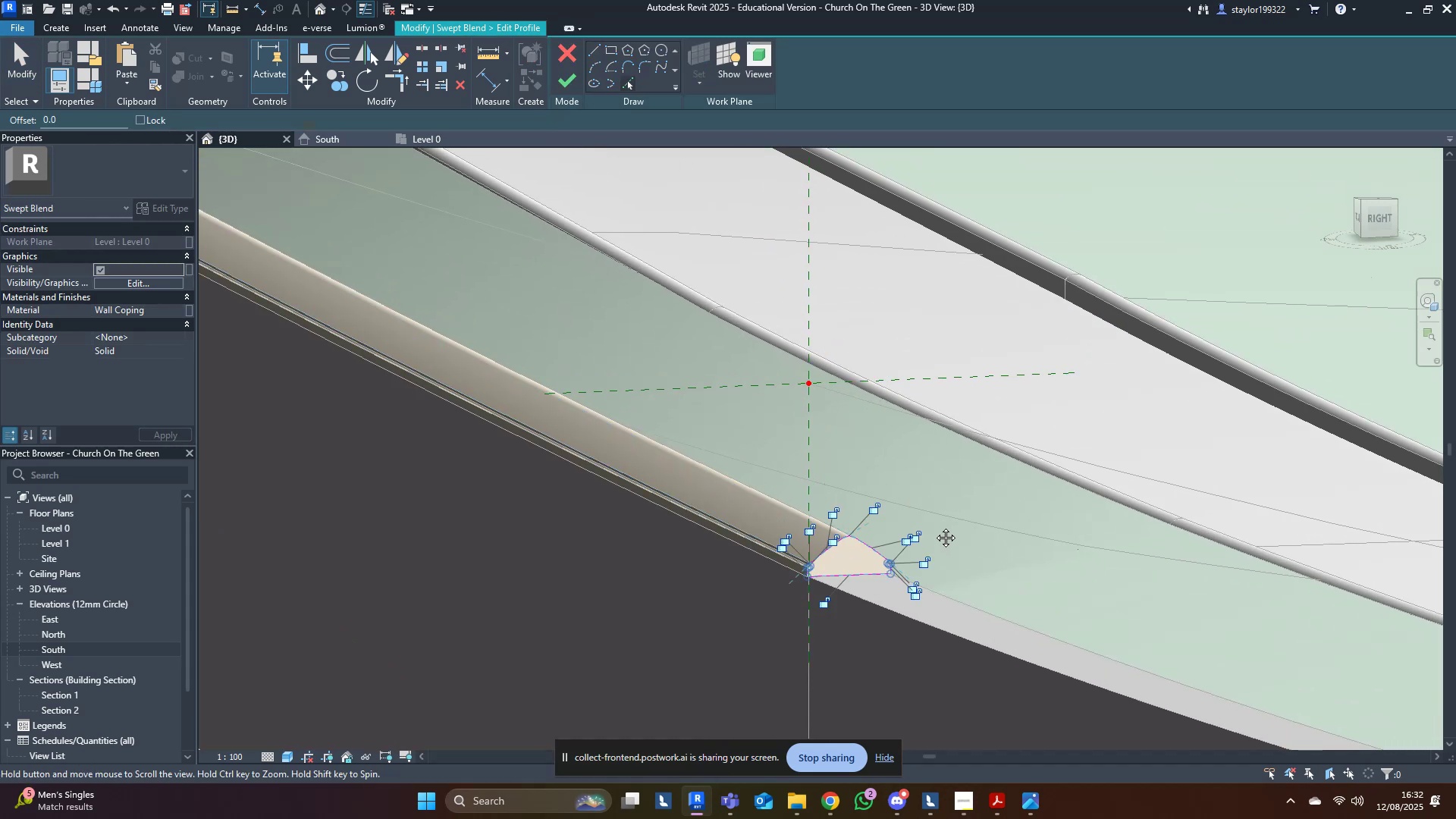 
middle_click([934, 526])
 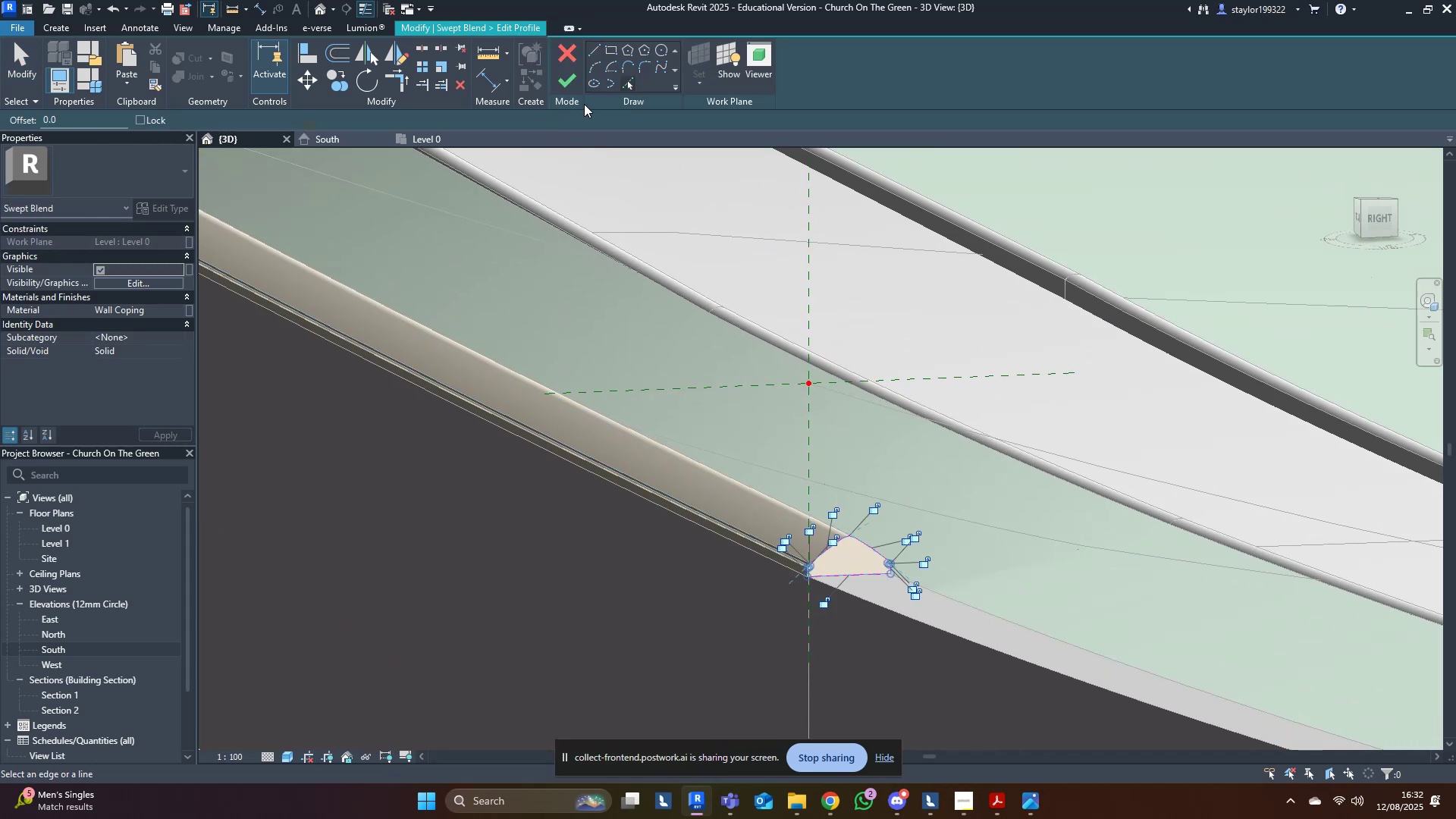 
left_click([570, 81])
 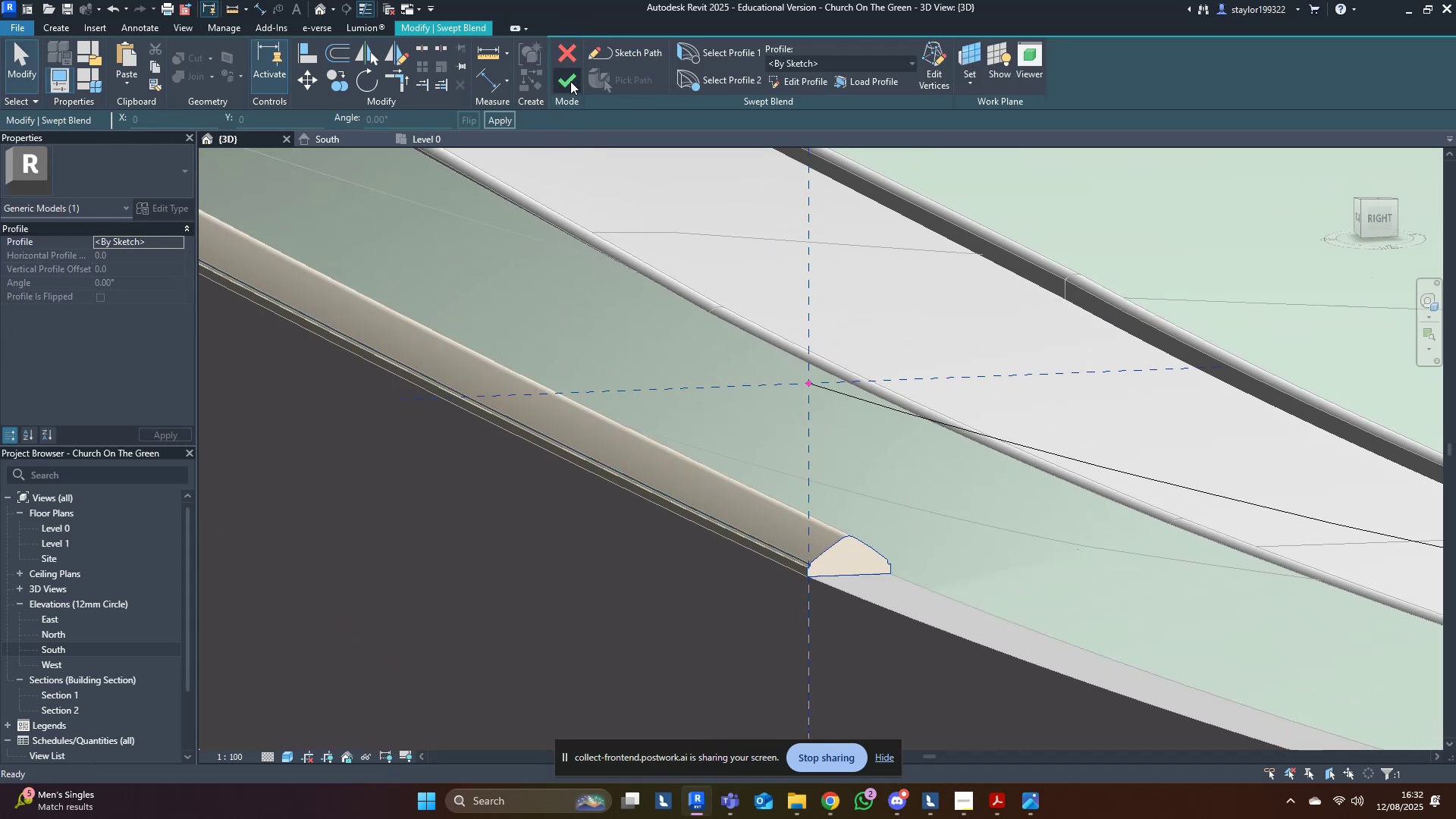 
left_click([570, 81])
 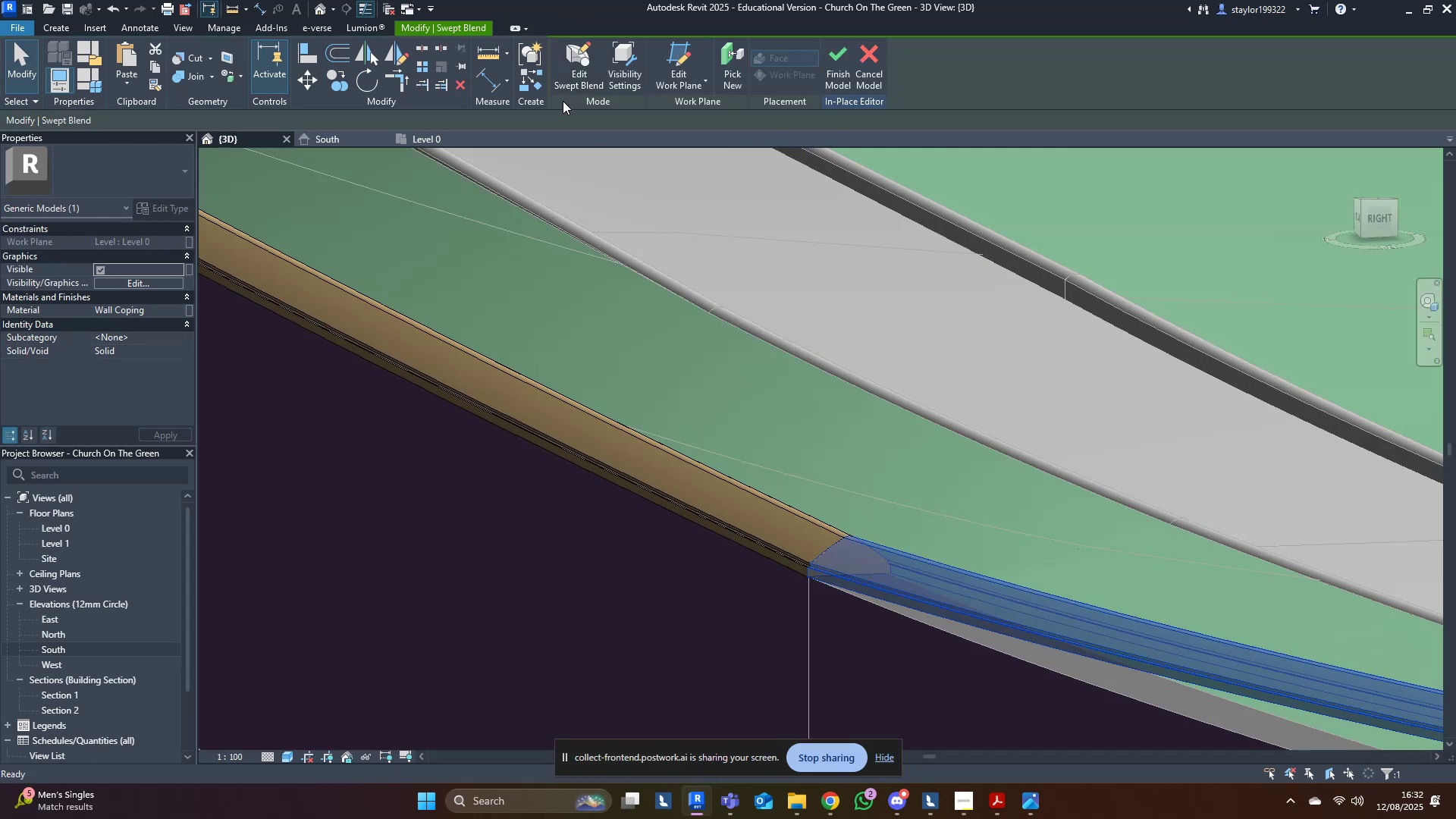 
scroll: coordinate [647, 460], scroll_direction: down, amount: 9.0
 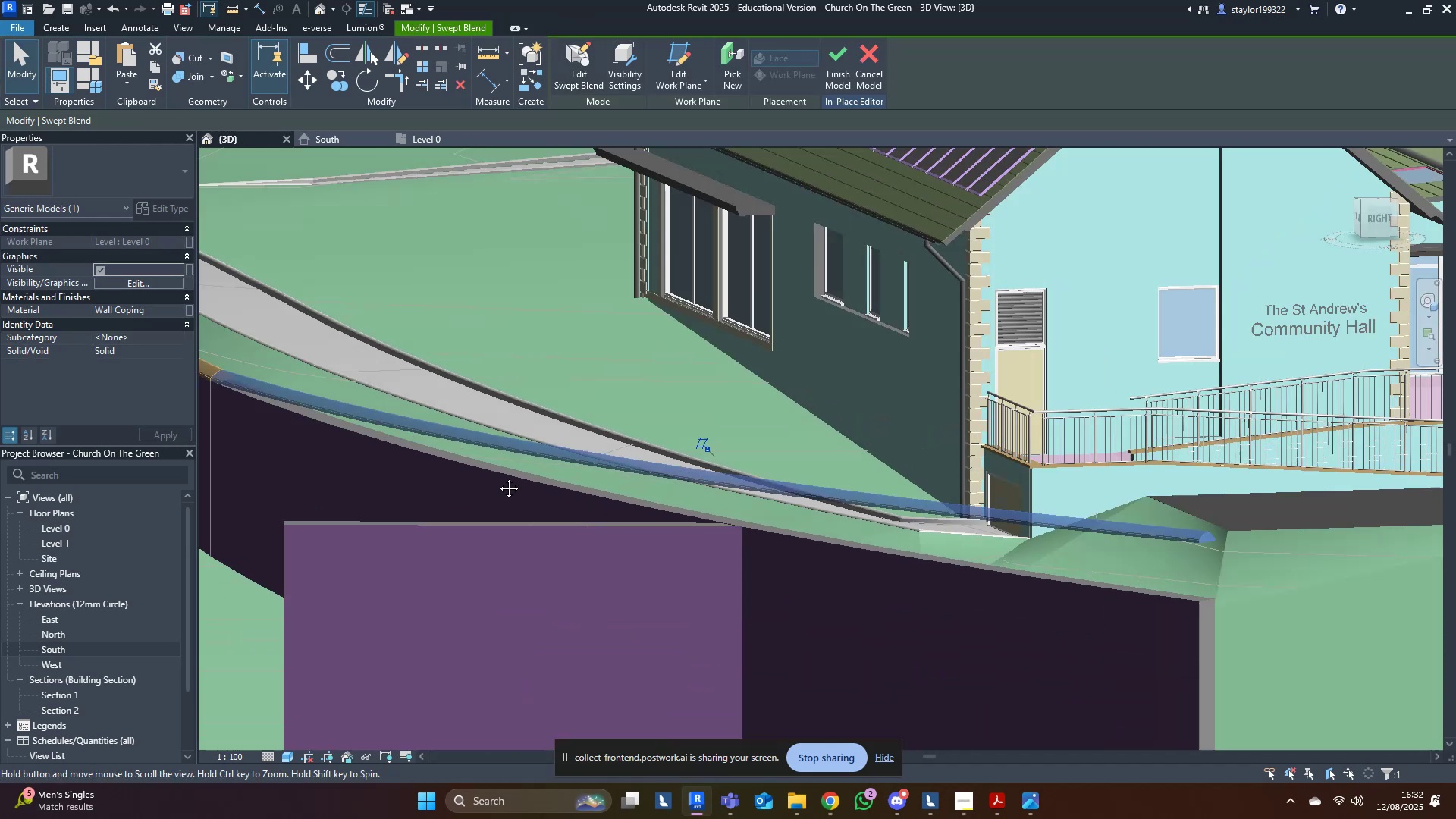 
hold_key(key=ShiftLeft, duration=0.56)
 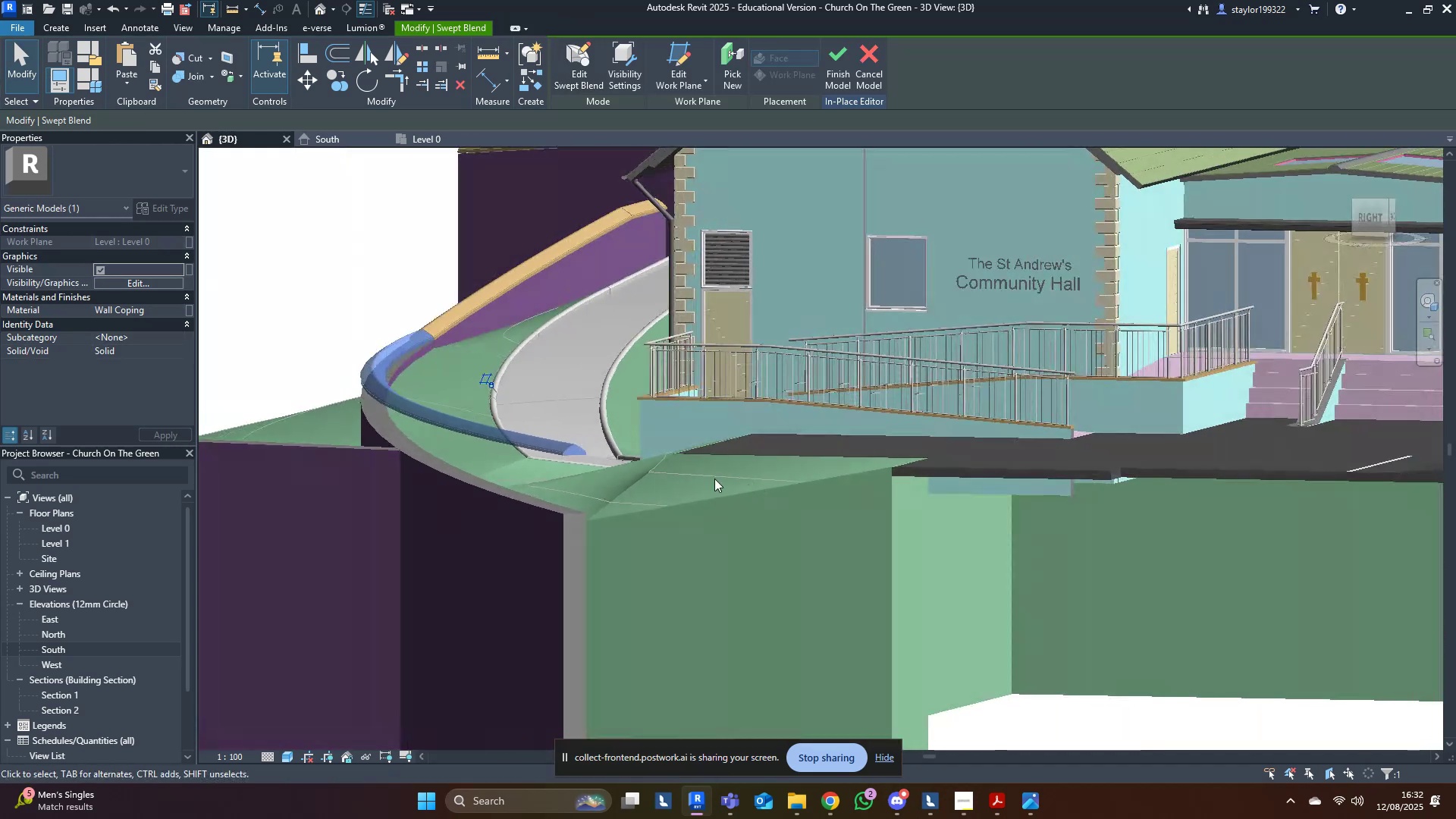 
scroll: coordinate [477, 456], scroll_direction: up, amount: 7.0
 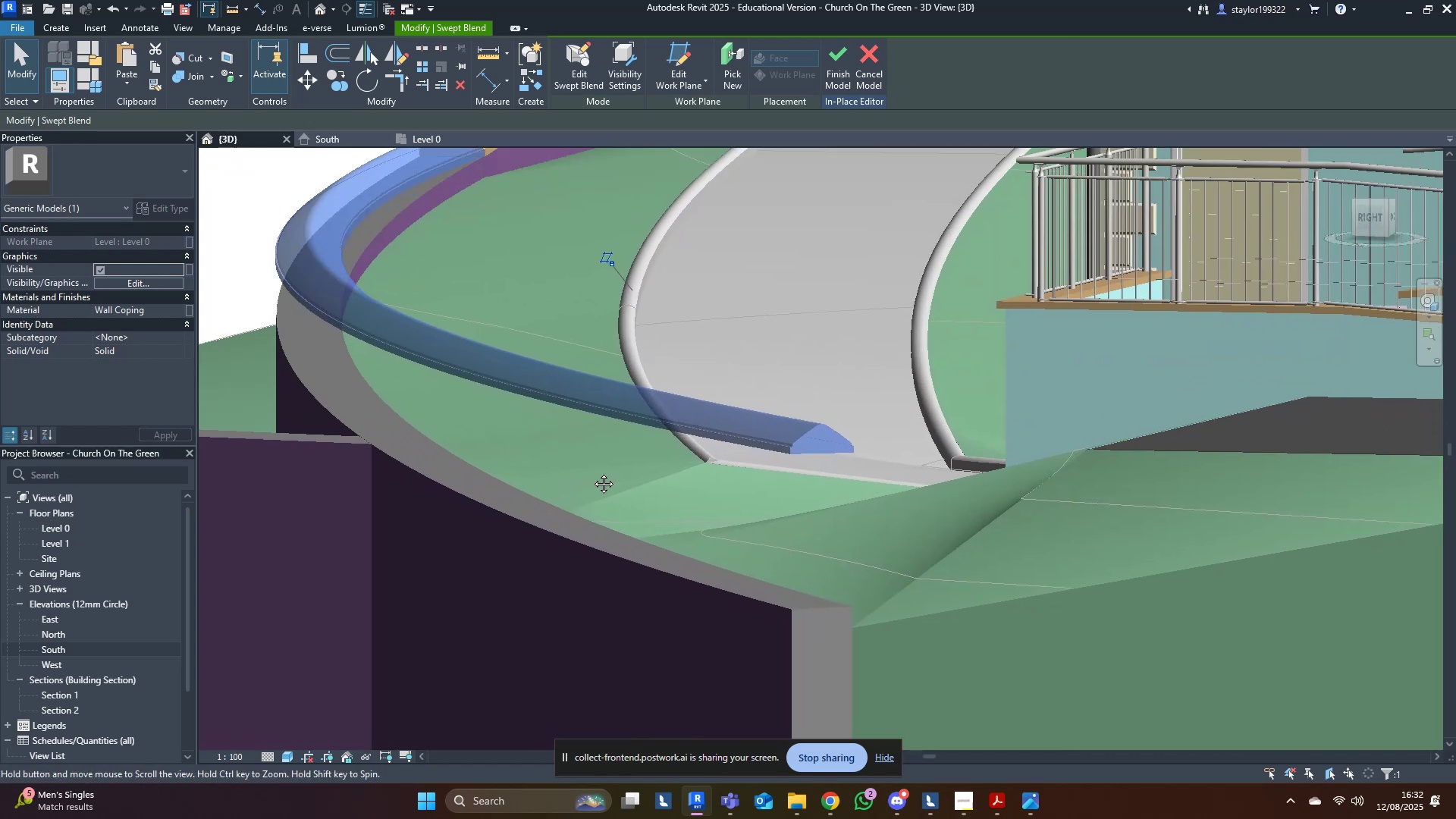 
key(Shift+ShiftLeft)
 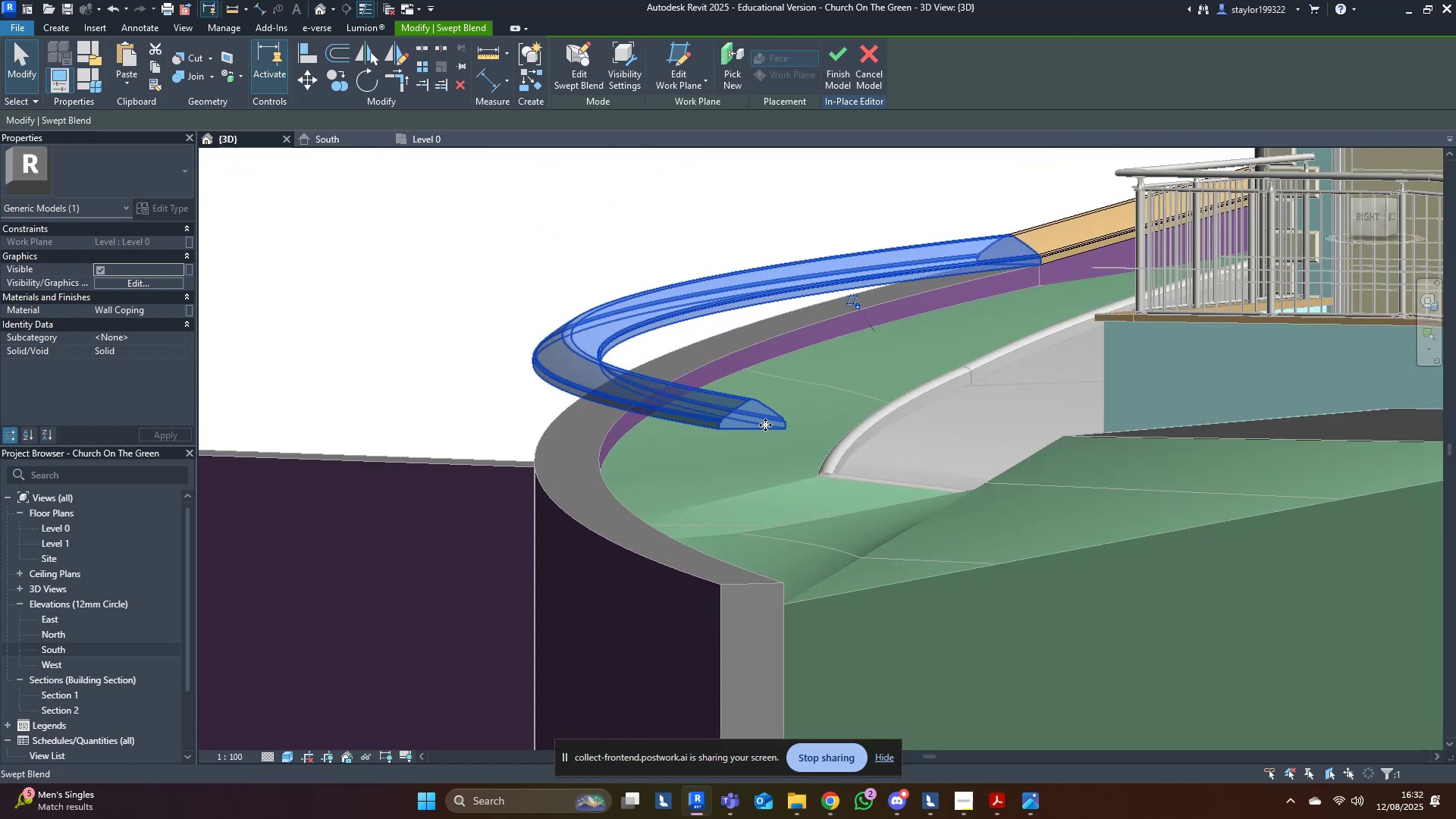 
double_click([763, 421])
 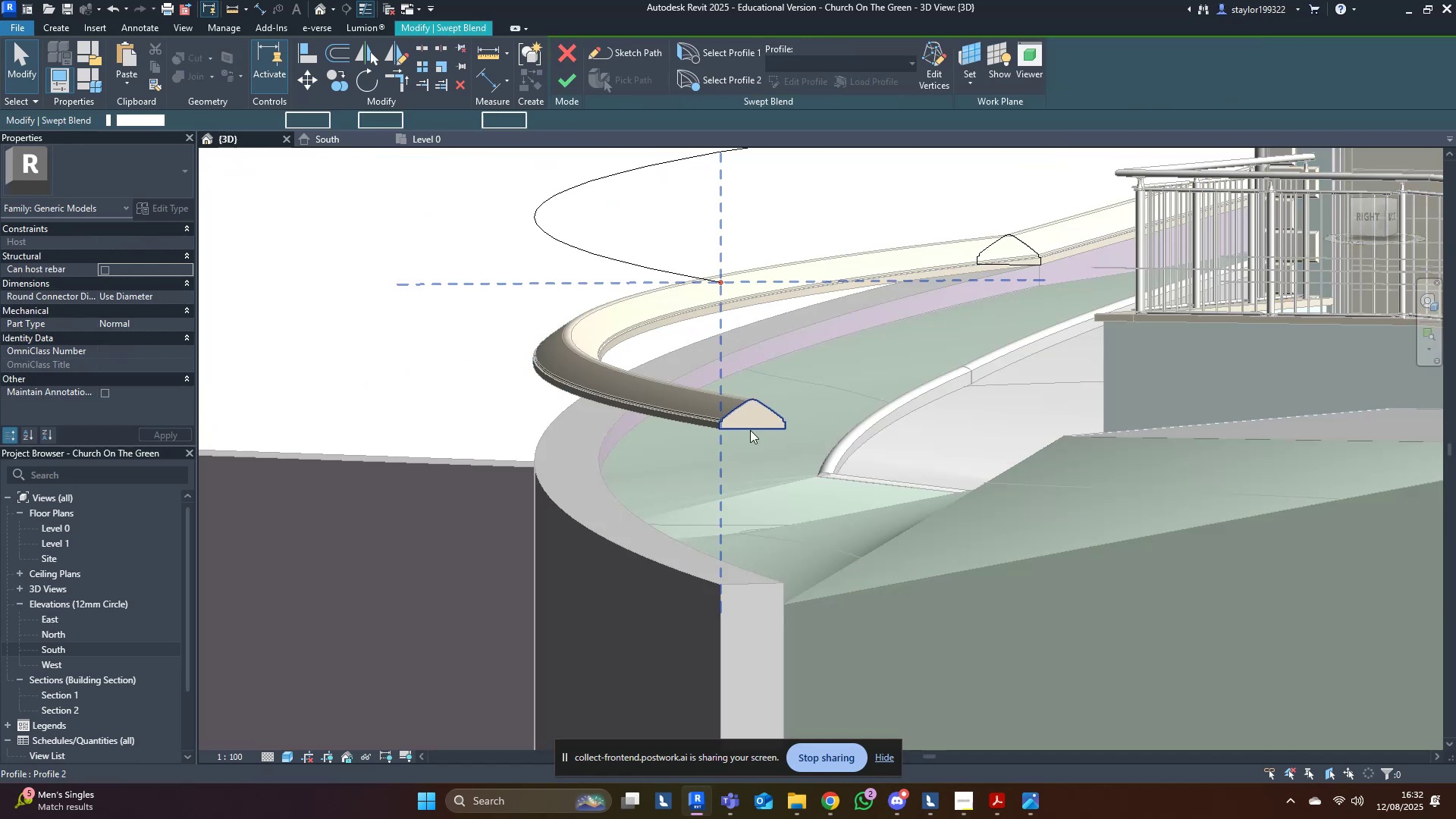 
double_click([750, 430])
 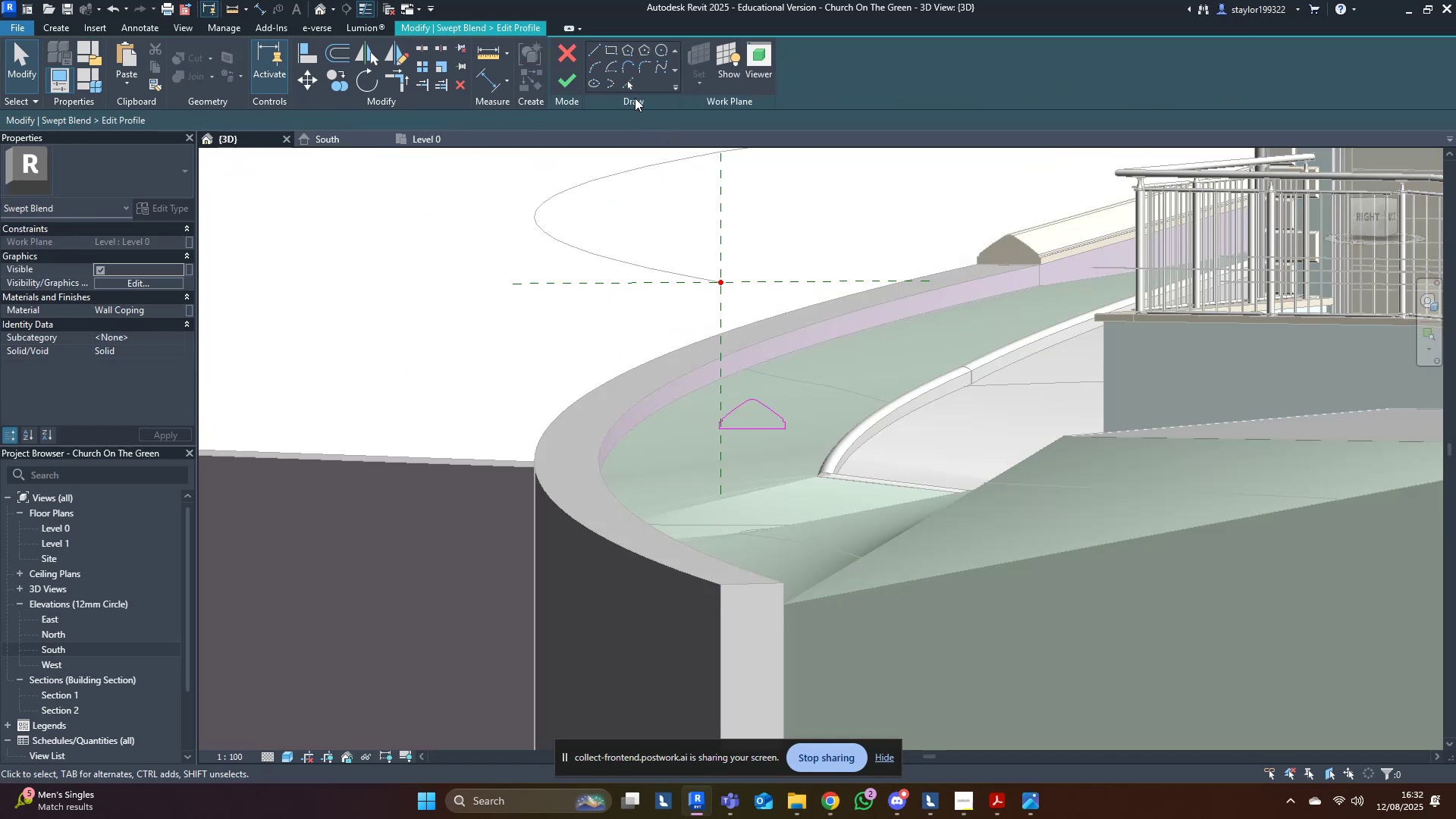 
left_click([626, 83])
 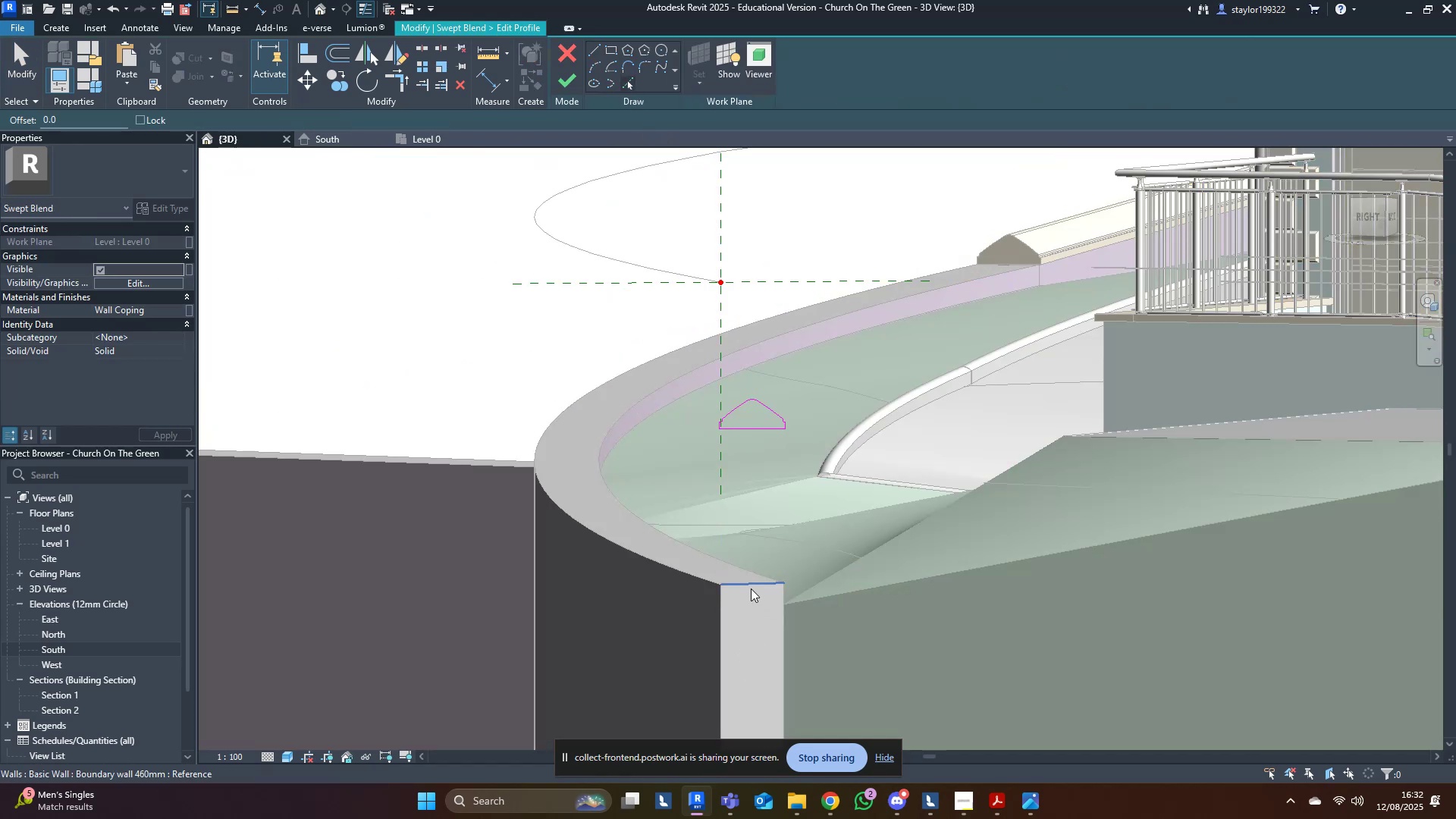 
left_click([749, 584])
 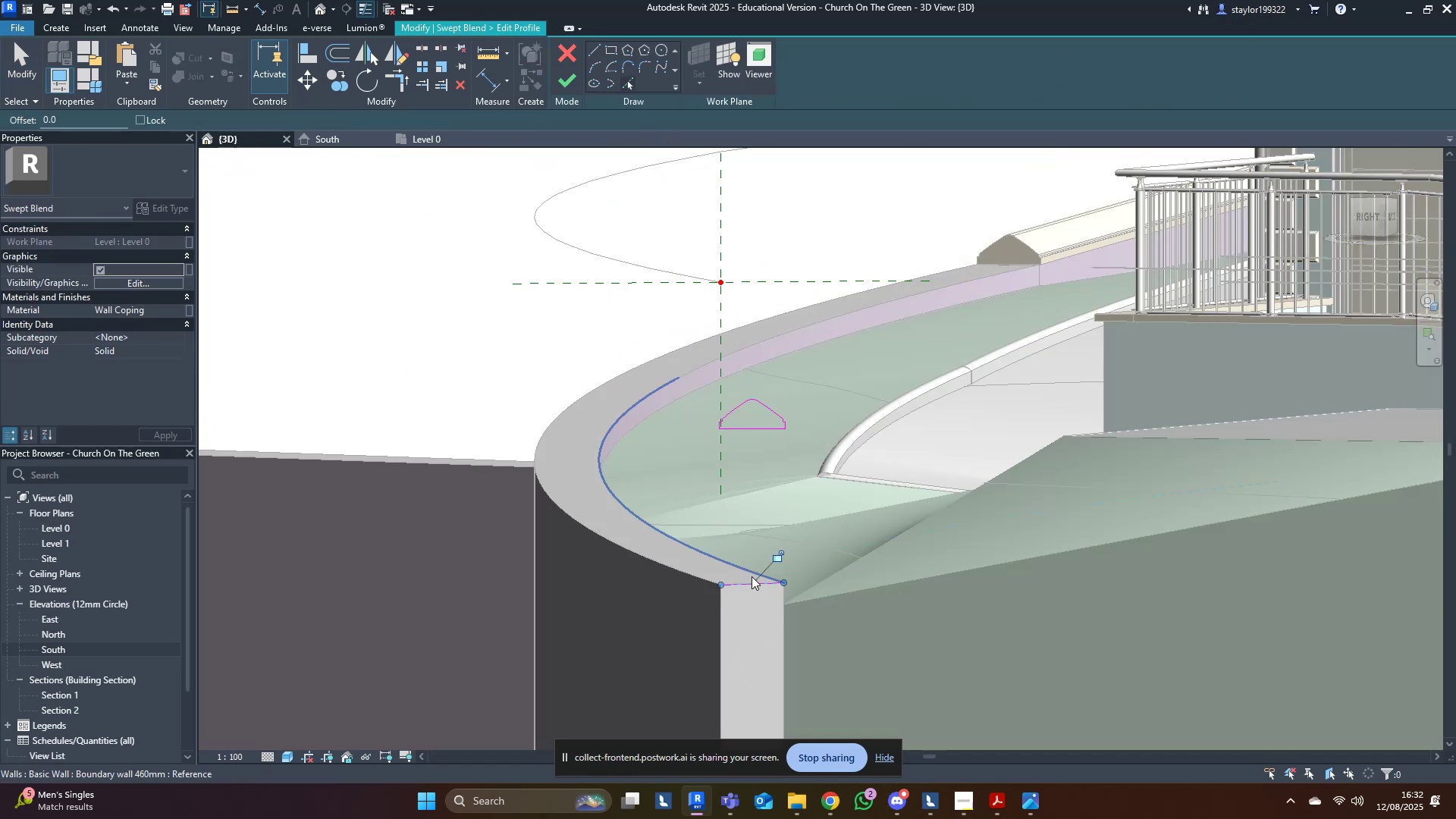 
hold_key(key=M, duration=1.79)
 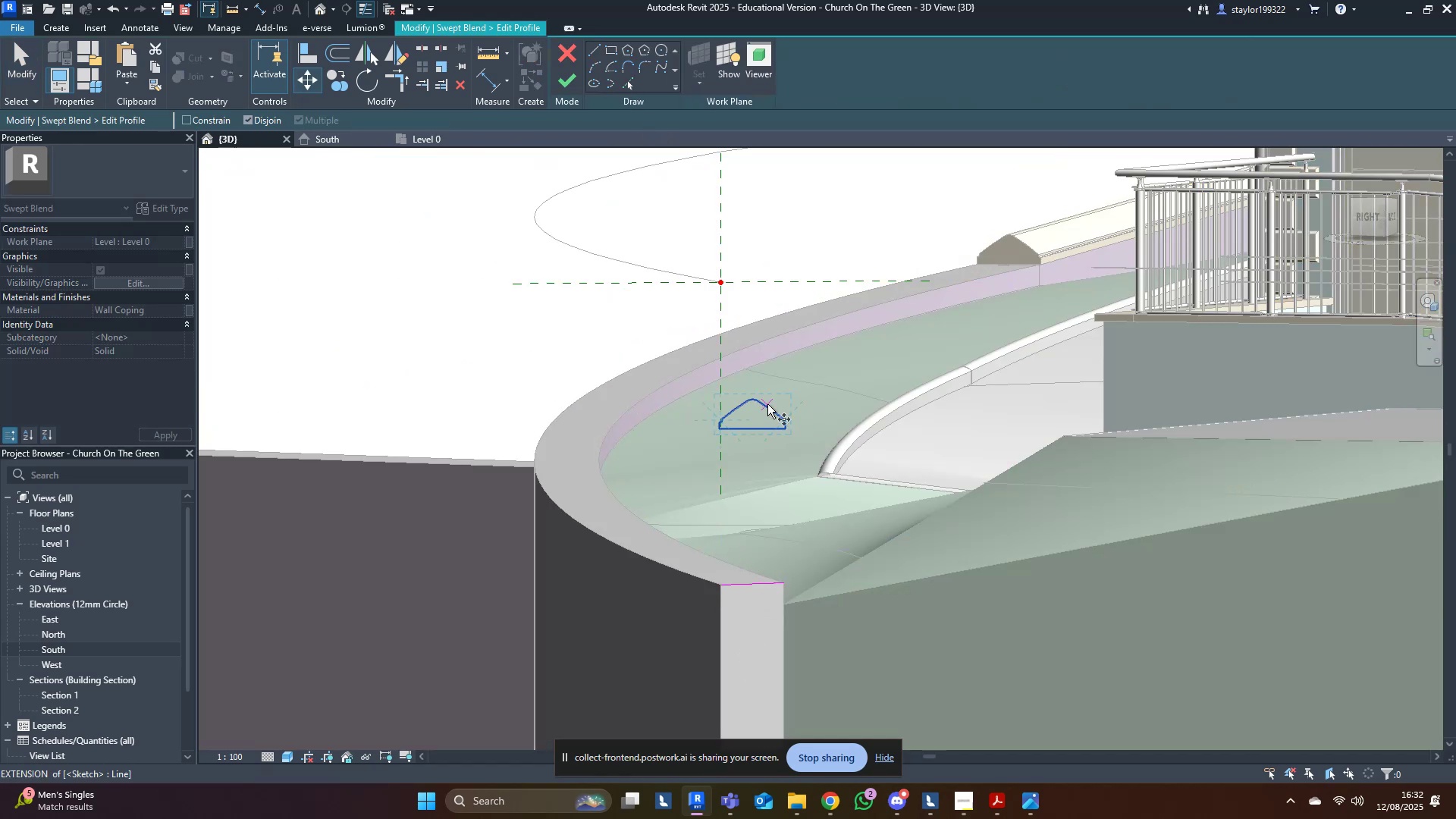 
key(D)
 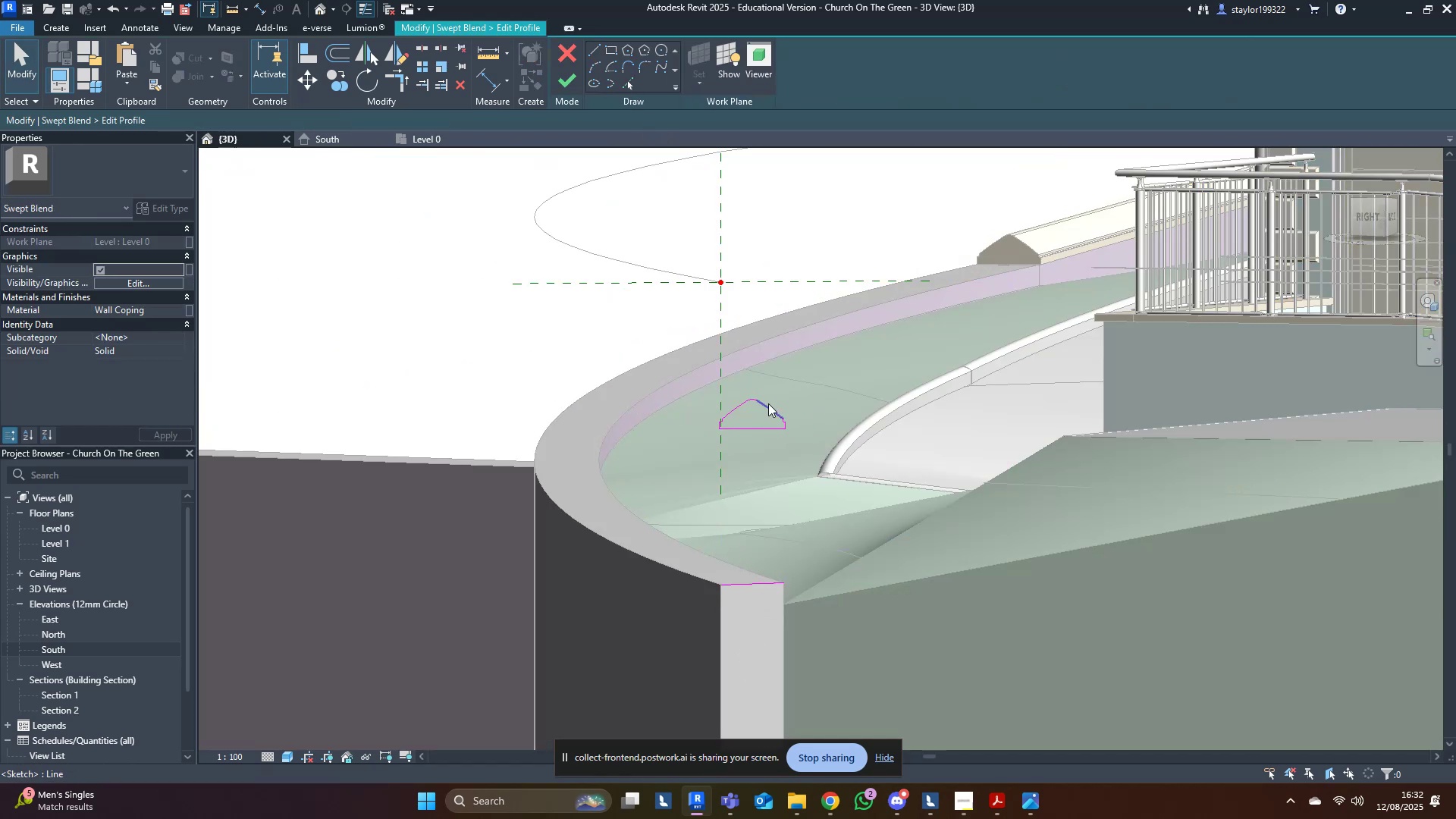 
key(Tab)
 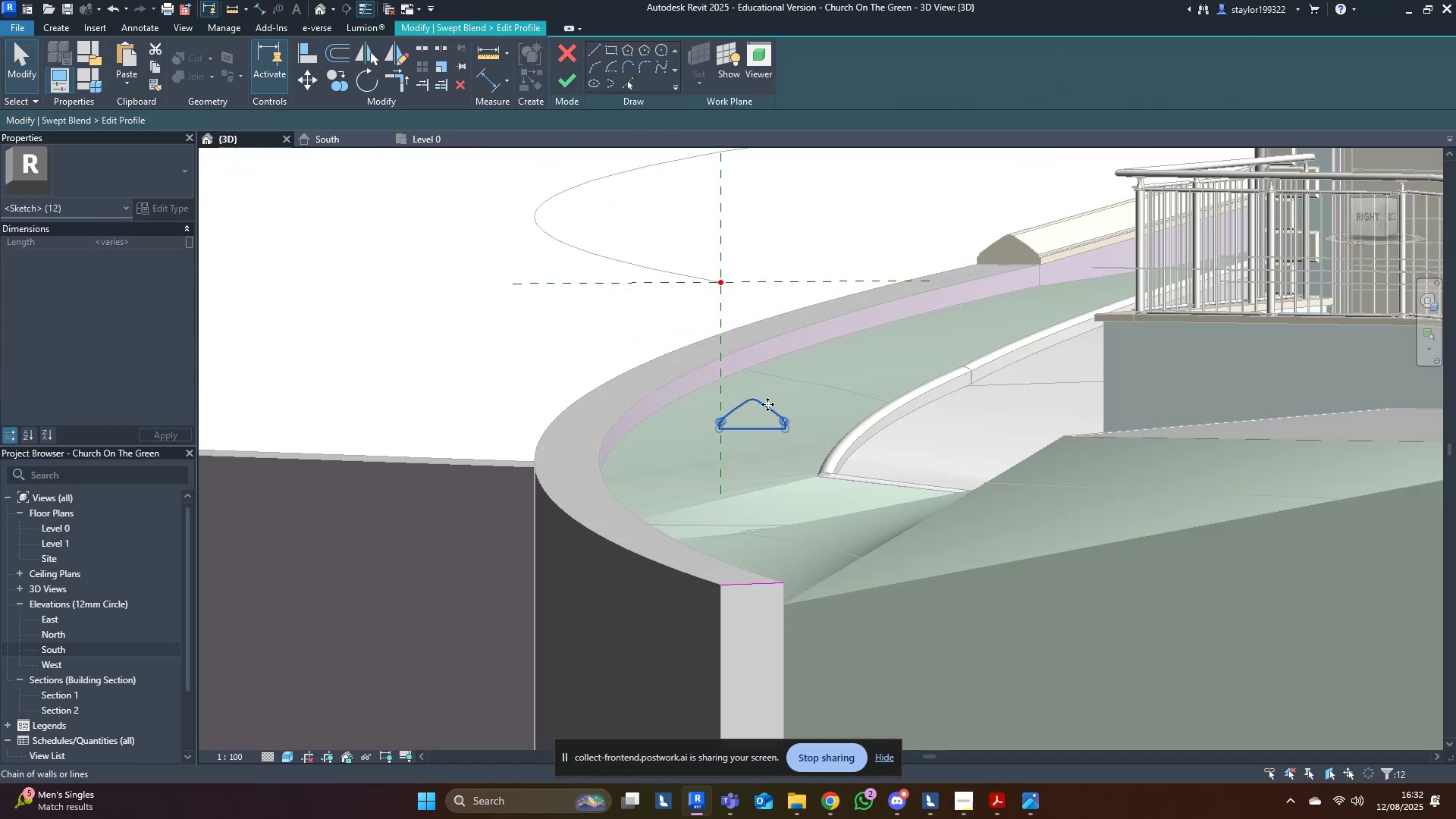 
hold_key(key=V, duration=28.39)
 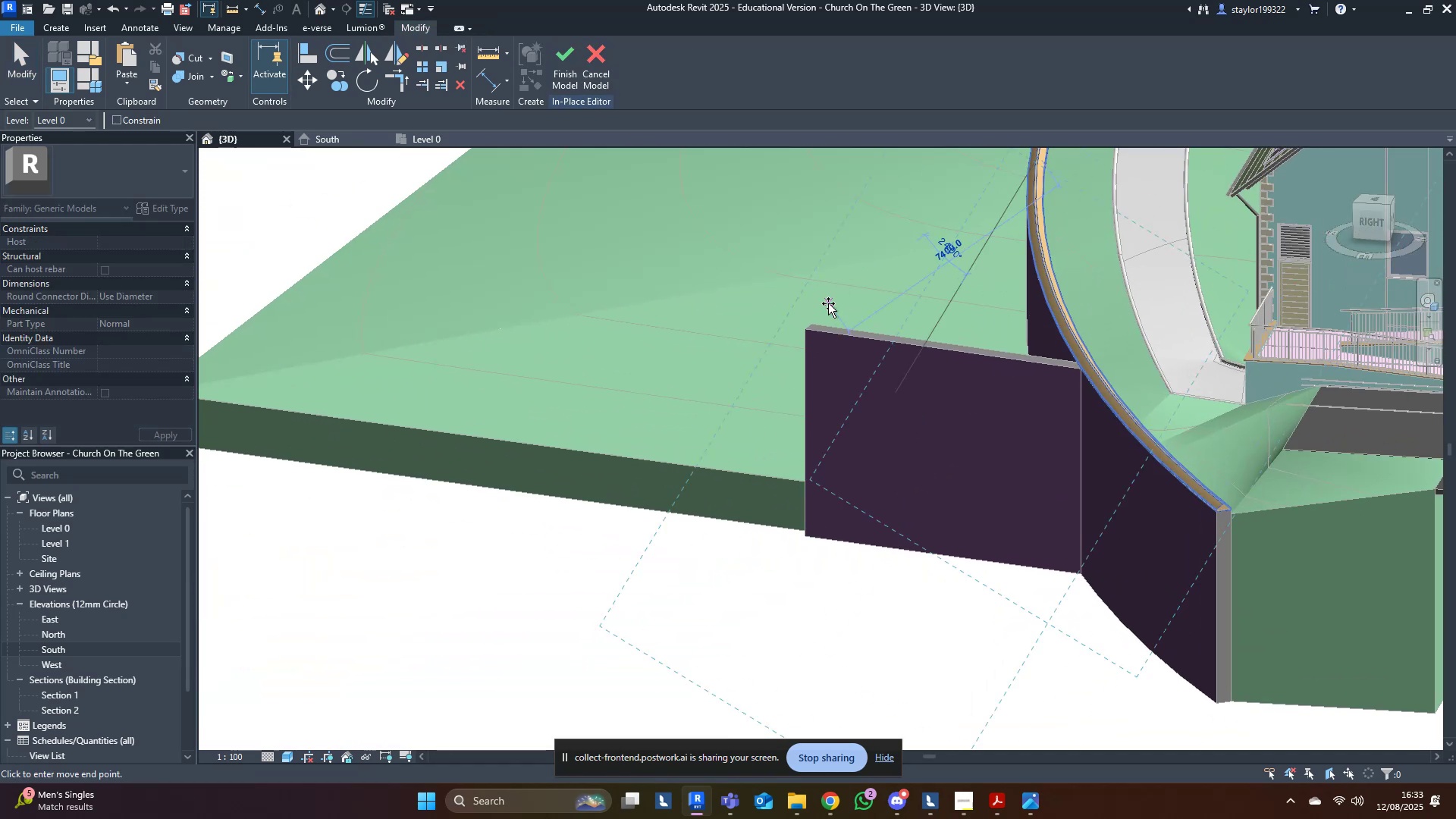 
scroll: coordinate [768, 431], scroll_direction: up, amount: 2.0
 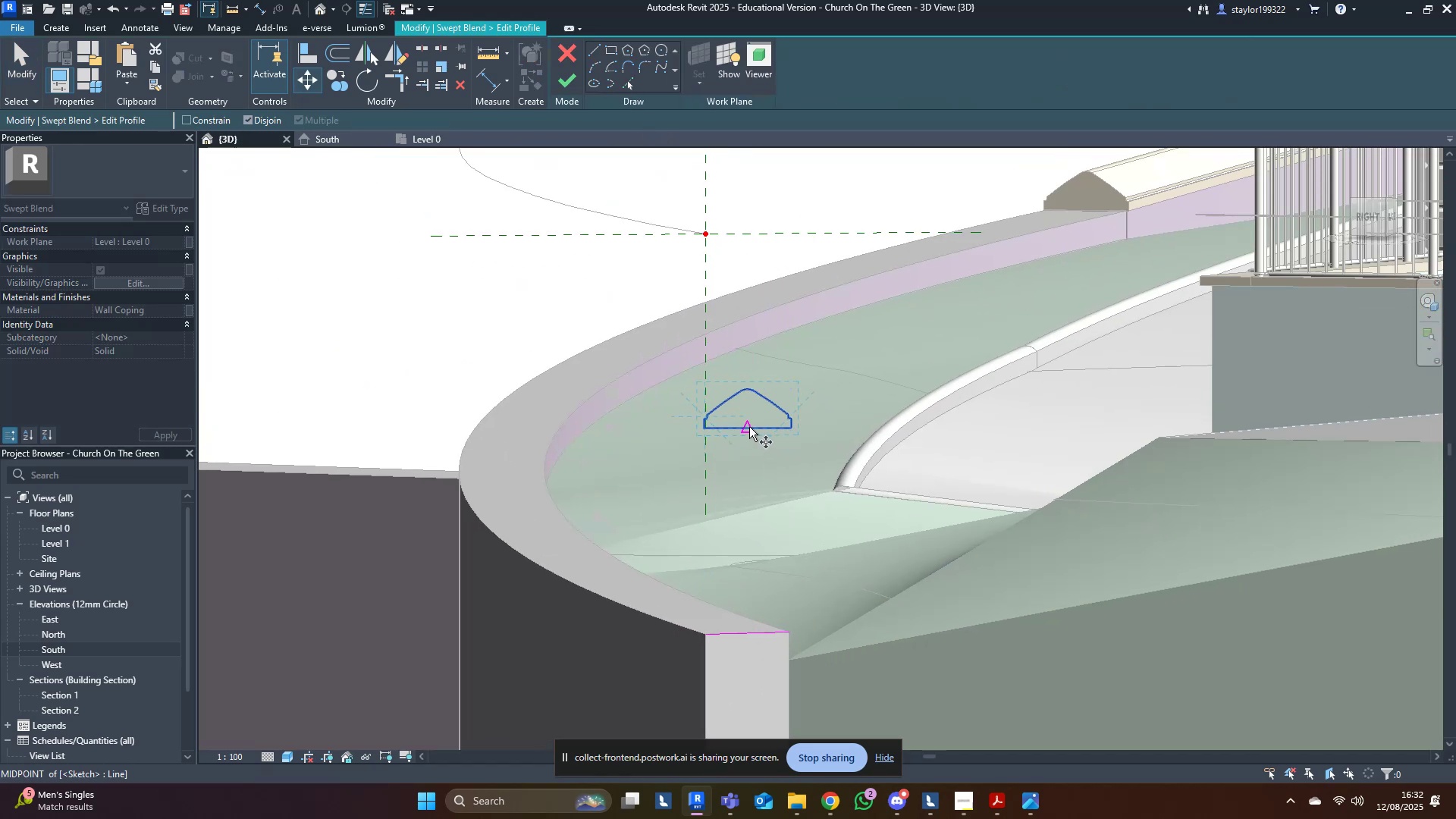 
left_click([749, 427])
 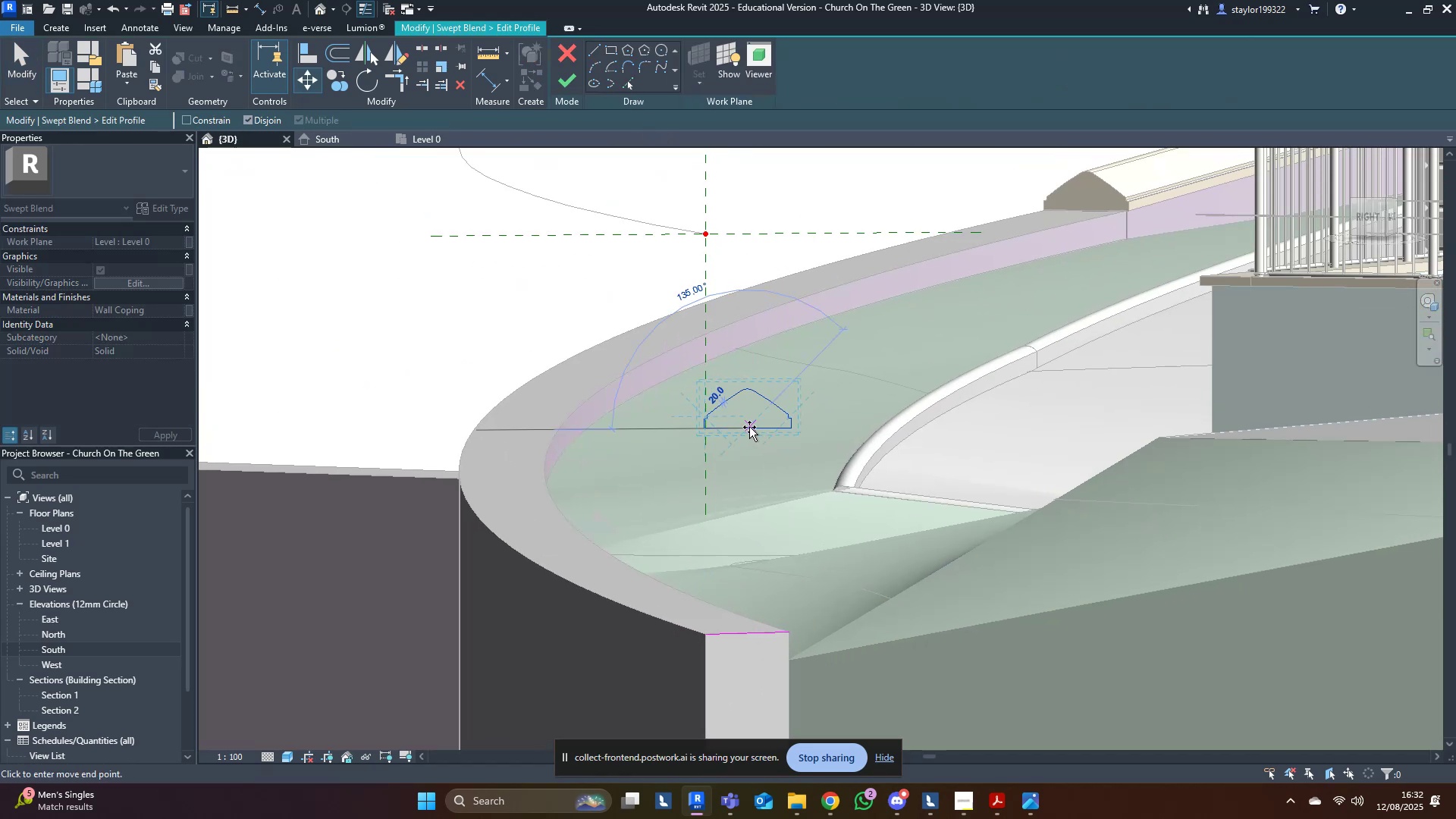 
hold_key(key=ShiftLeft, duration=1.17)
left_click([748, 631])
 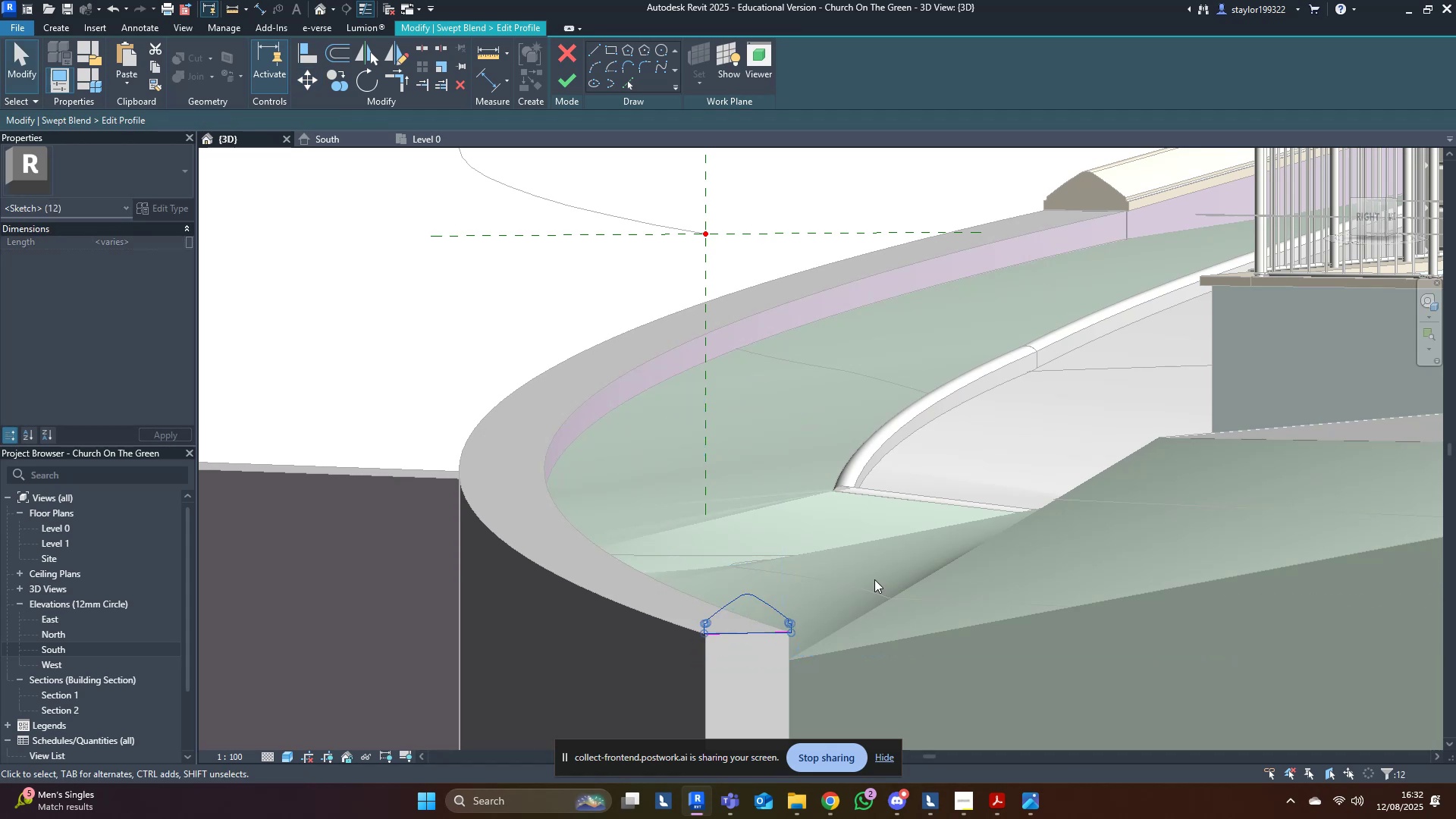 
double_click([934, 564])
 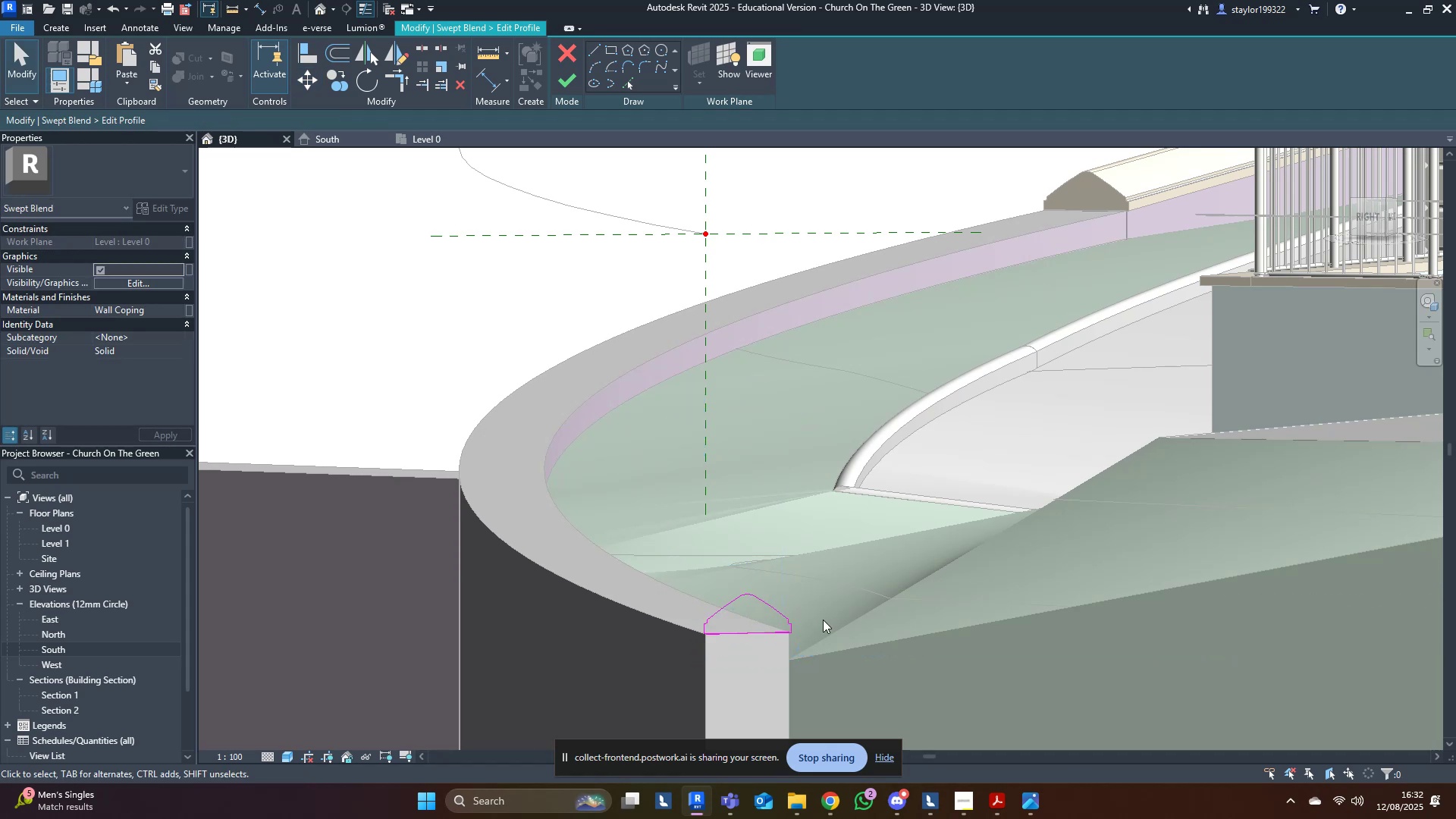 
scroll: coordinate [742, 615], scroll_direction: up, amount: 15.0
 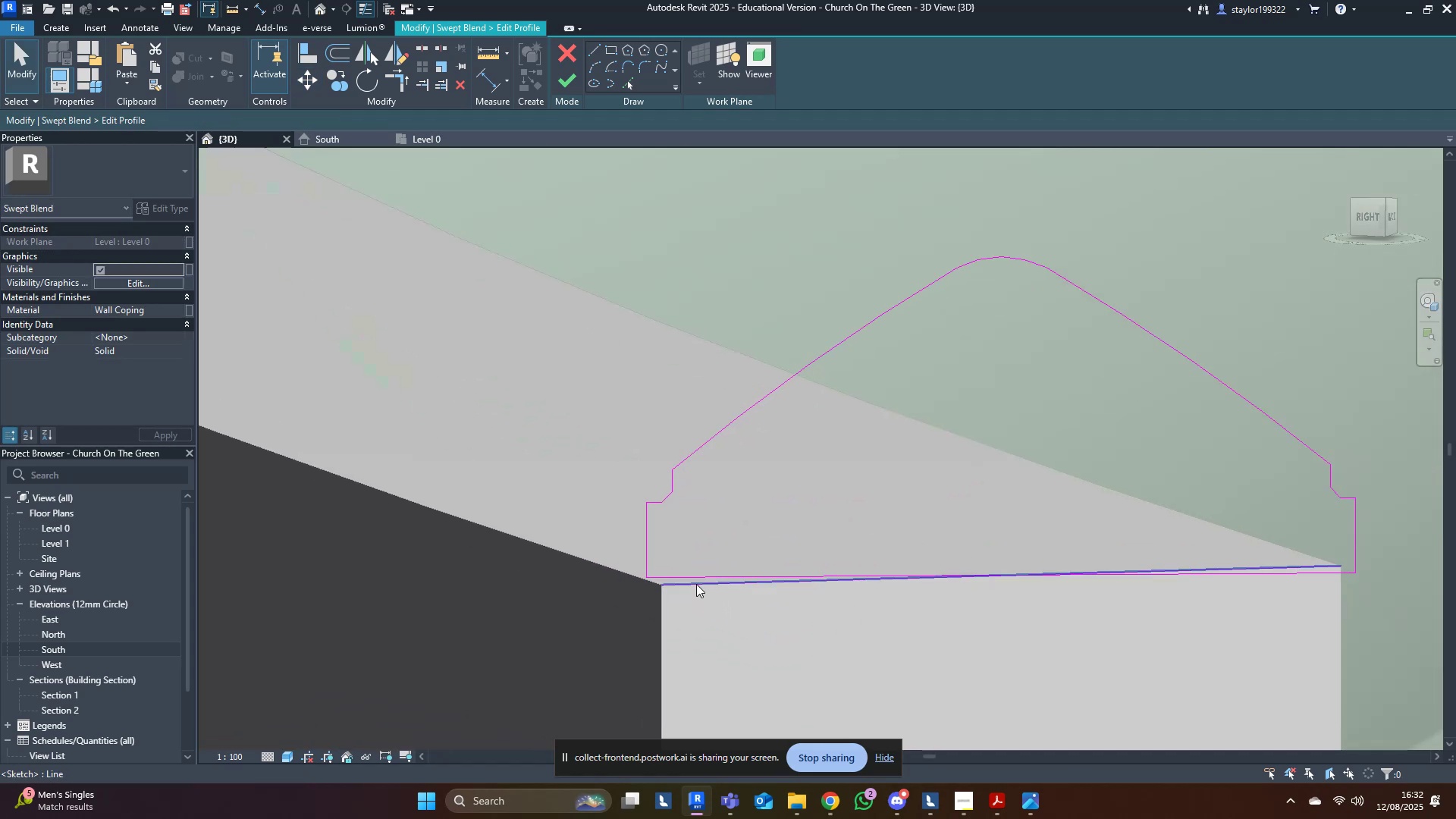 
left_click([696, 584])
 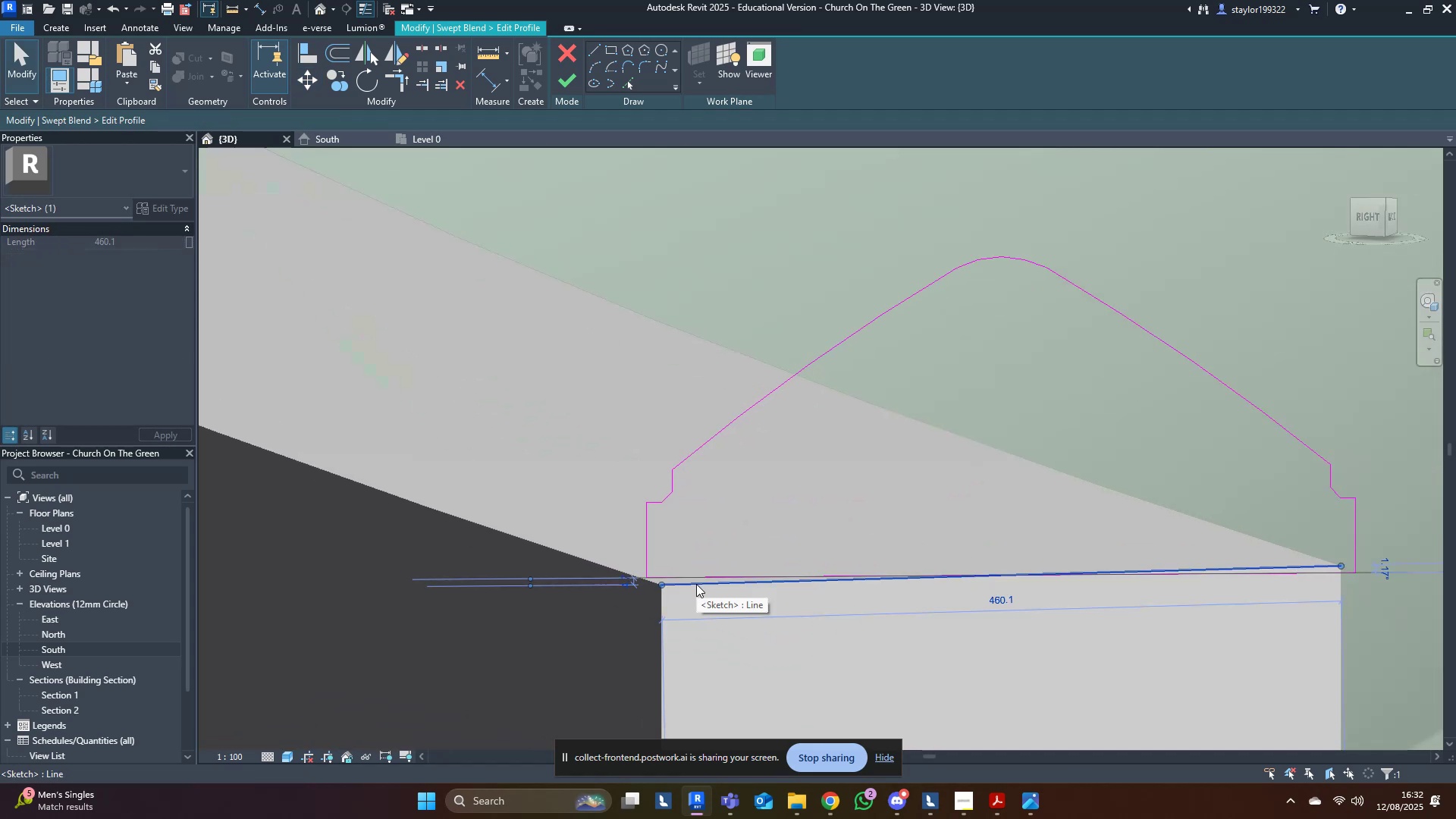 
scroll: coordinate [695, 584], scroll_direction: down, amount: 5.0
 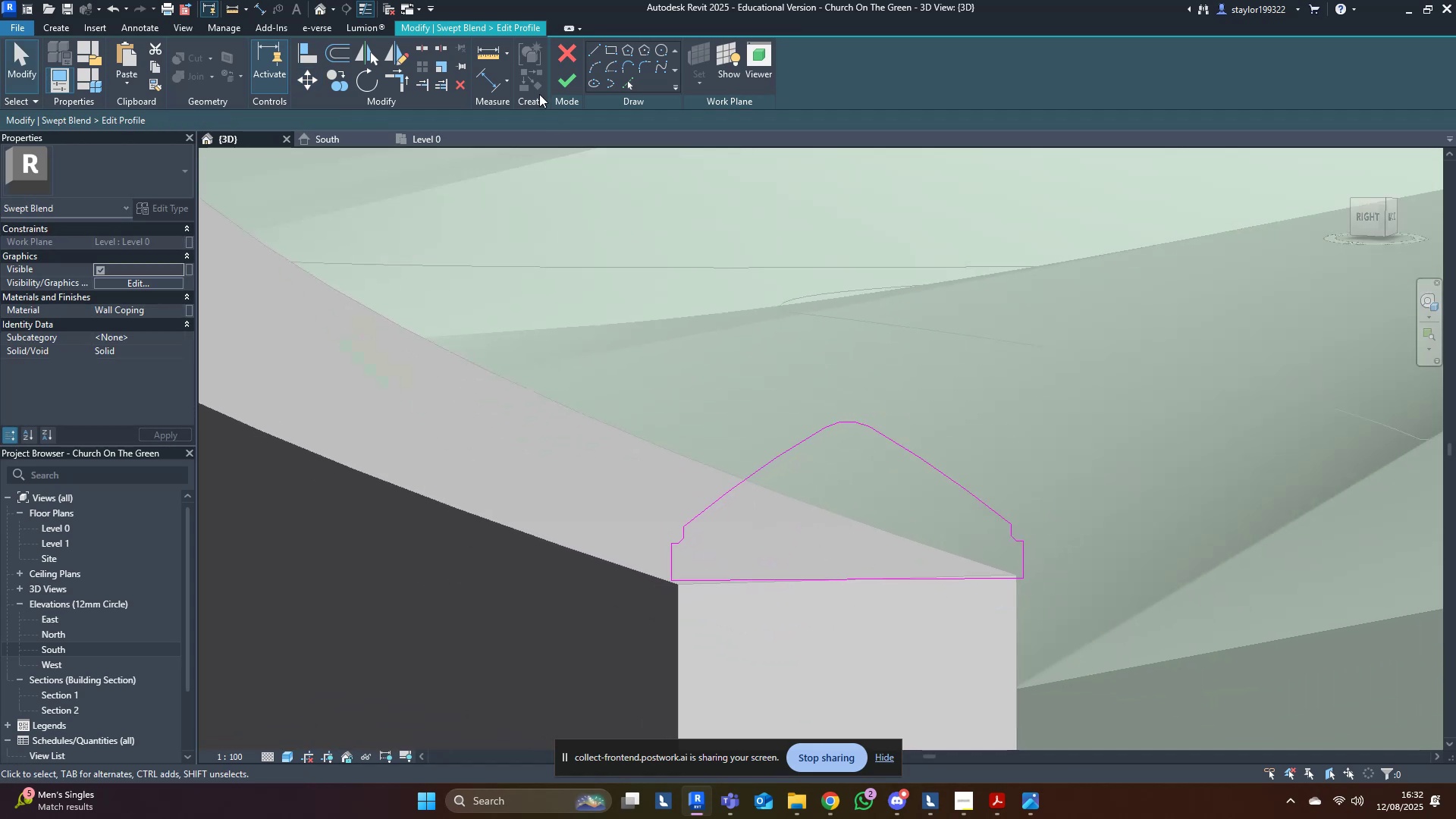 
key(Delete)
 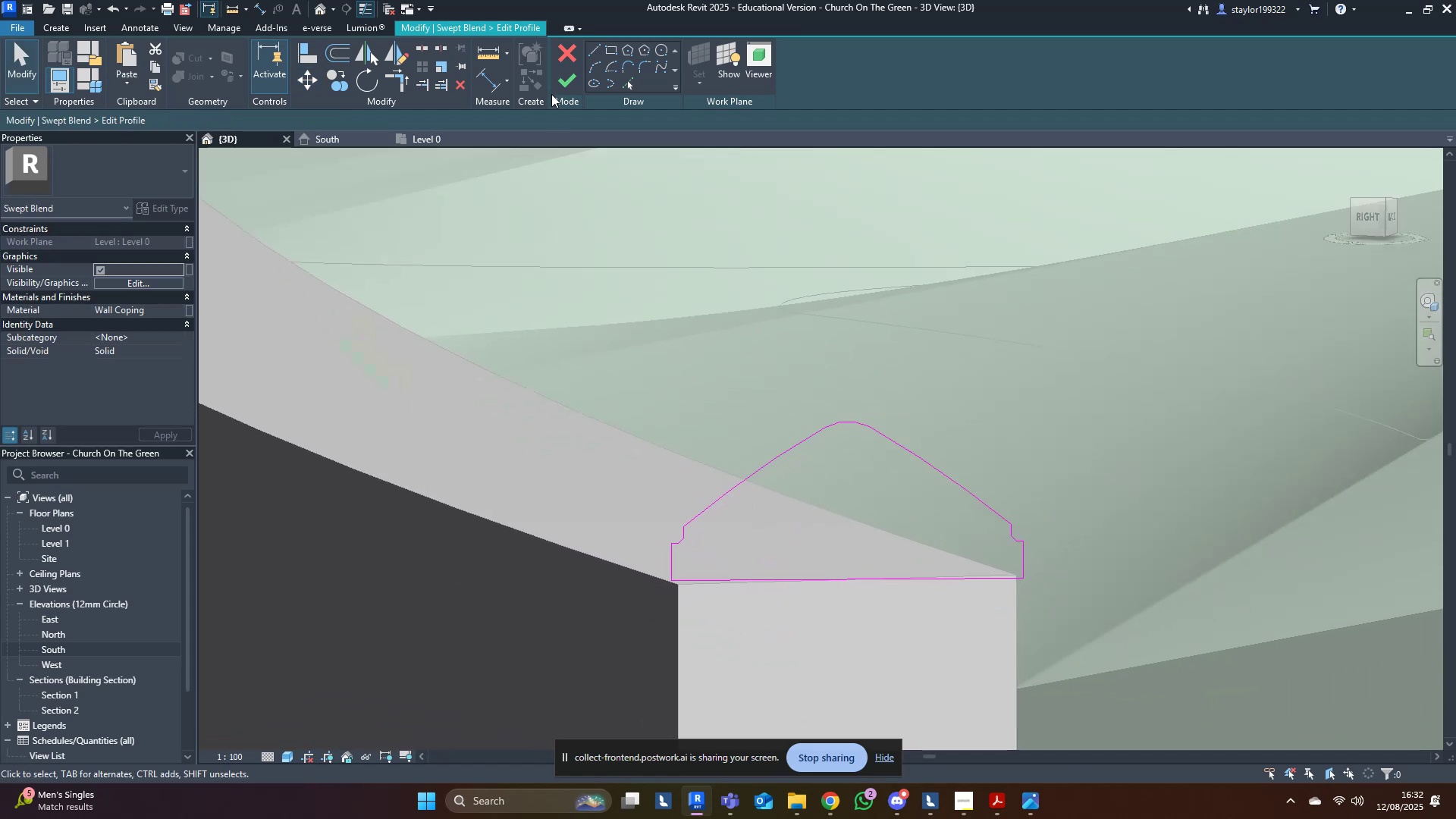 
left_click([569, 76])
 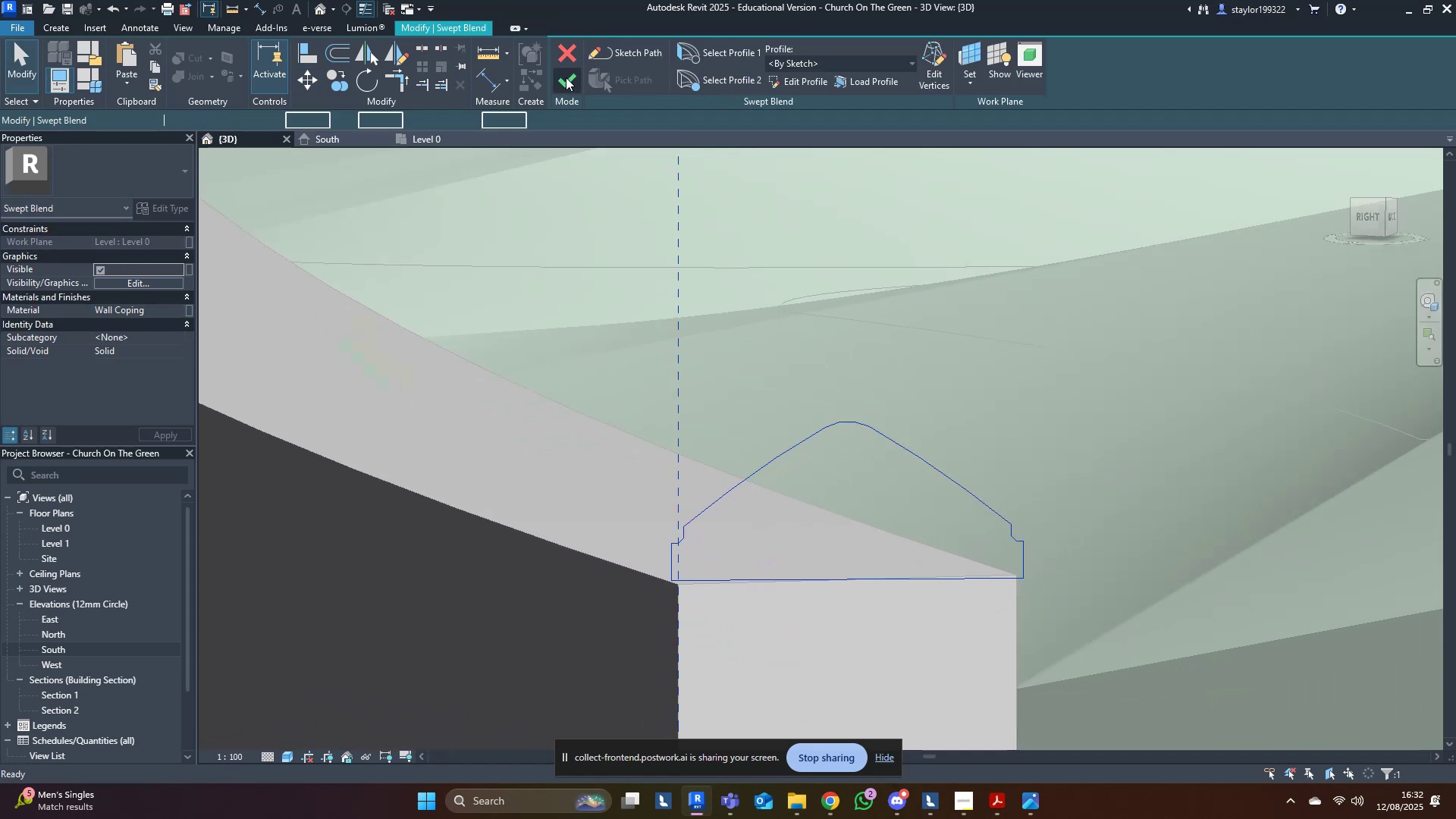 
left_click([566, 77])
 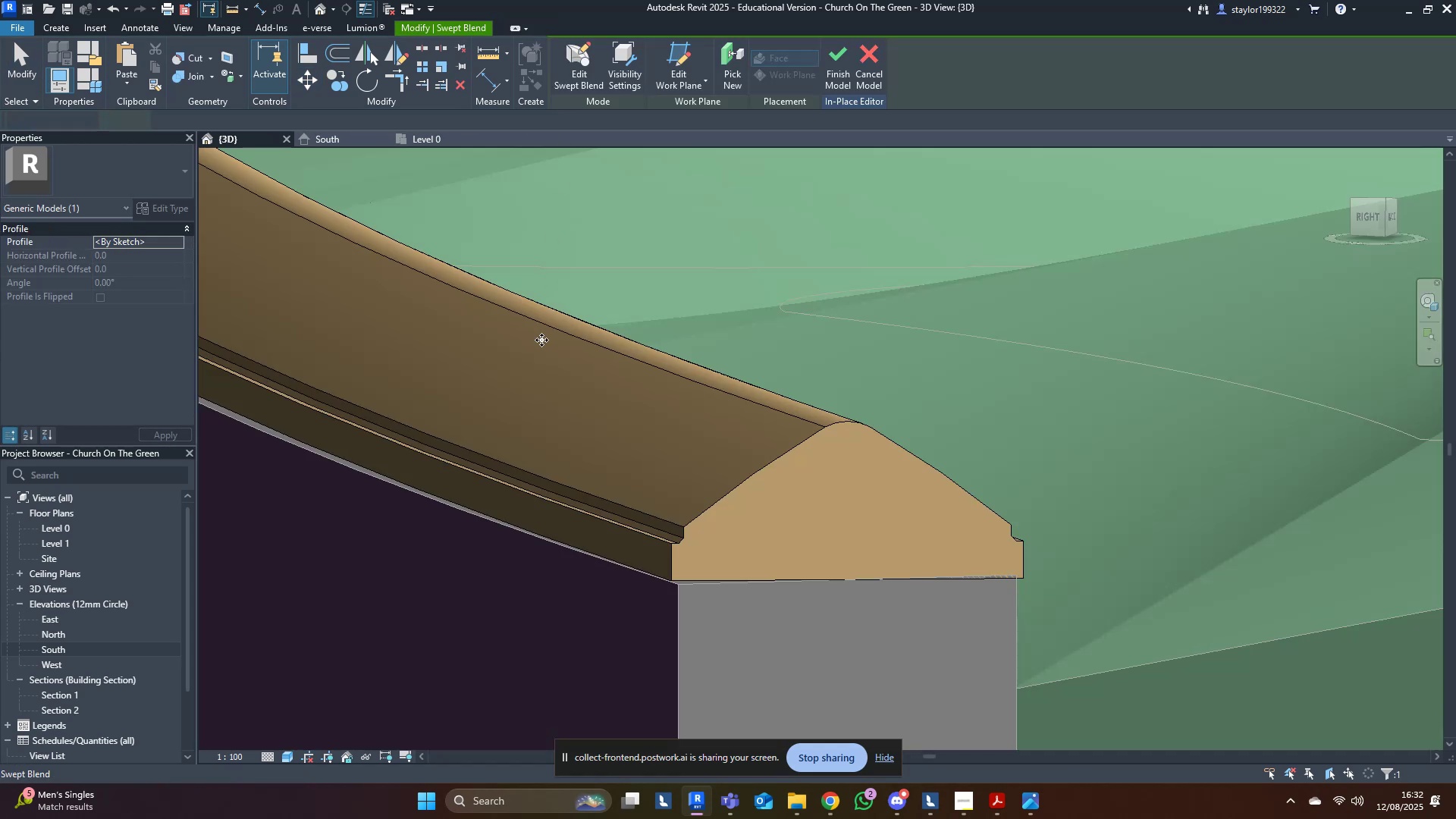 
scroll: coordinate [539, 479], scroll_direction: down, amount: 4.0
 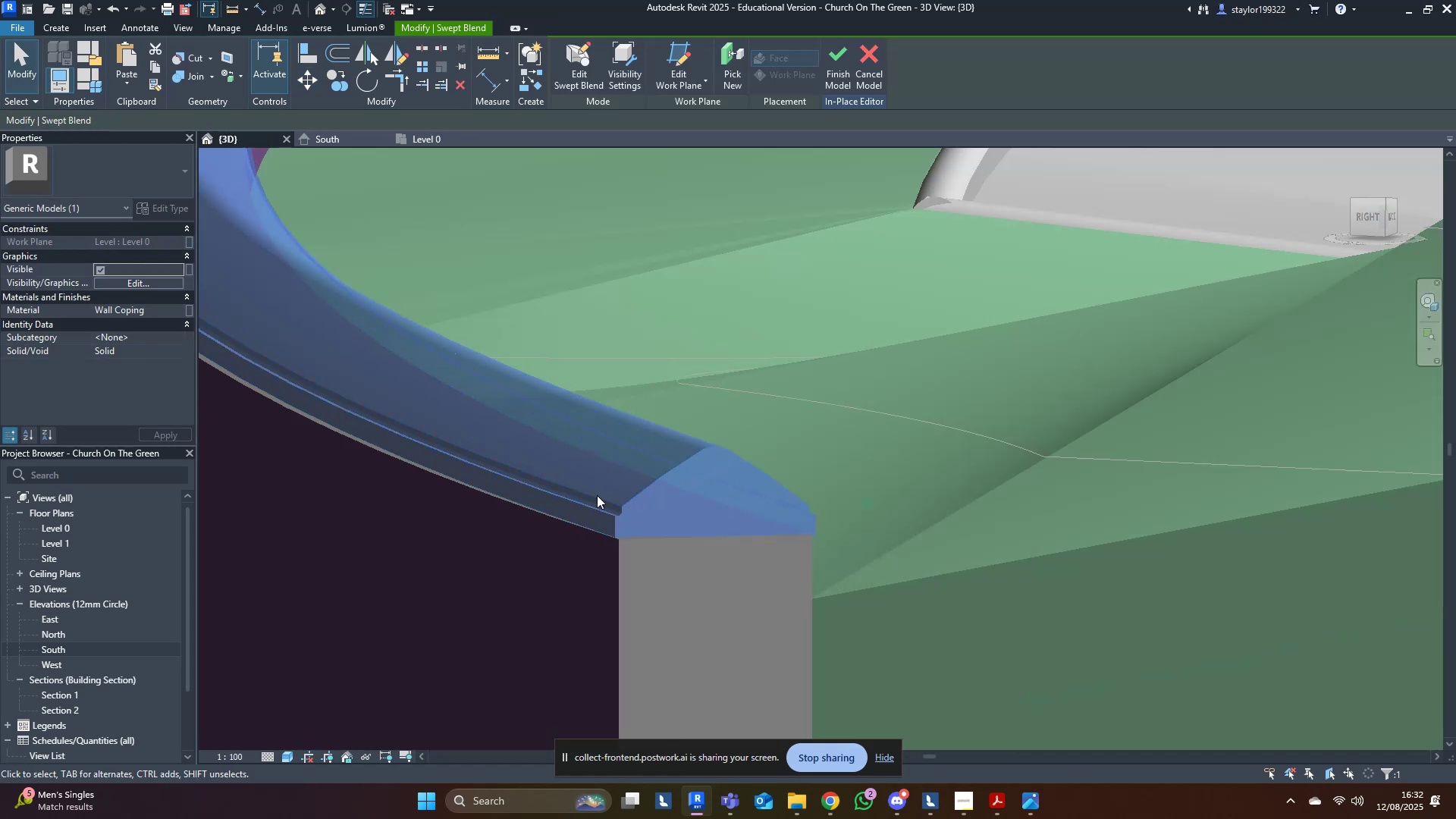 
hold_key(key=ShiftLeft, duration=0.4)
 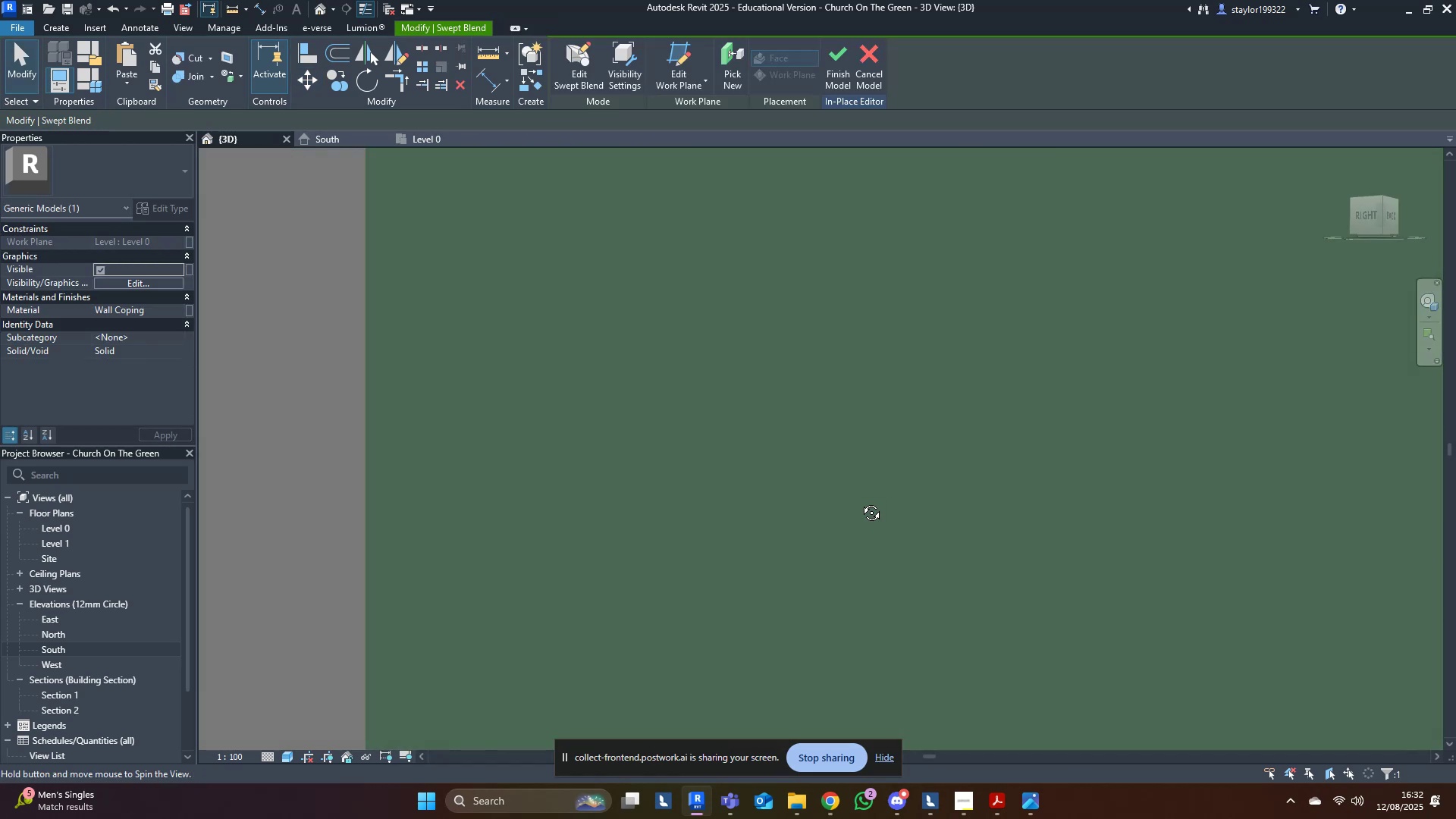 
scroll: coordinate [846, 507], scroll_direction: down, amount: 4.0
 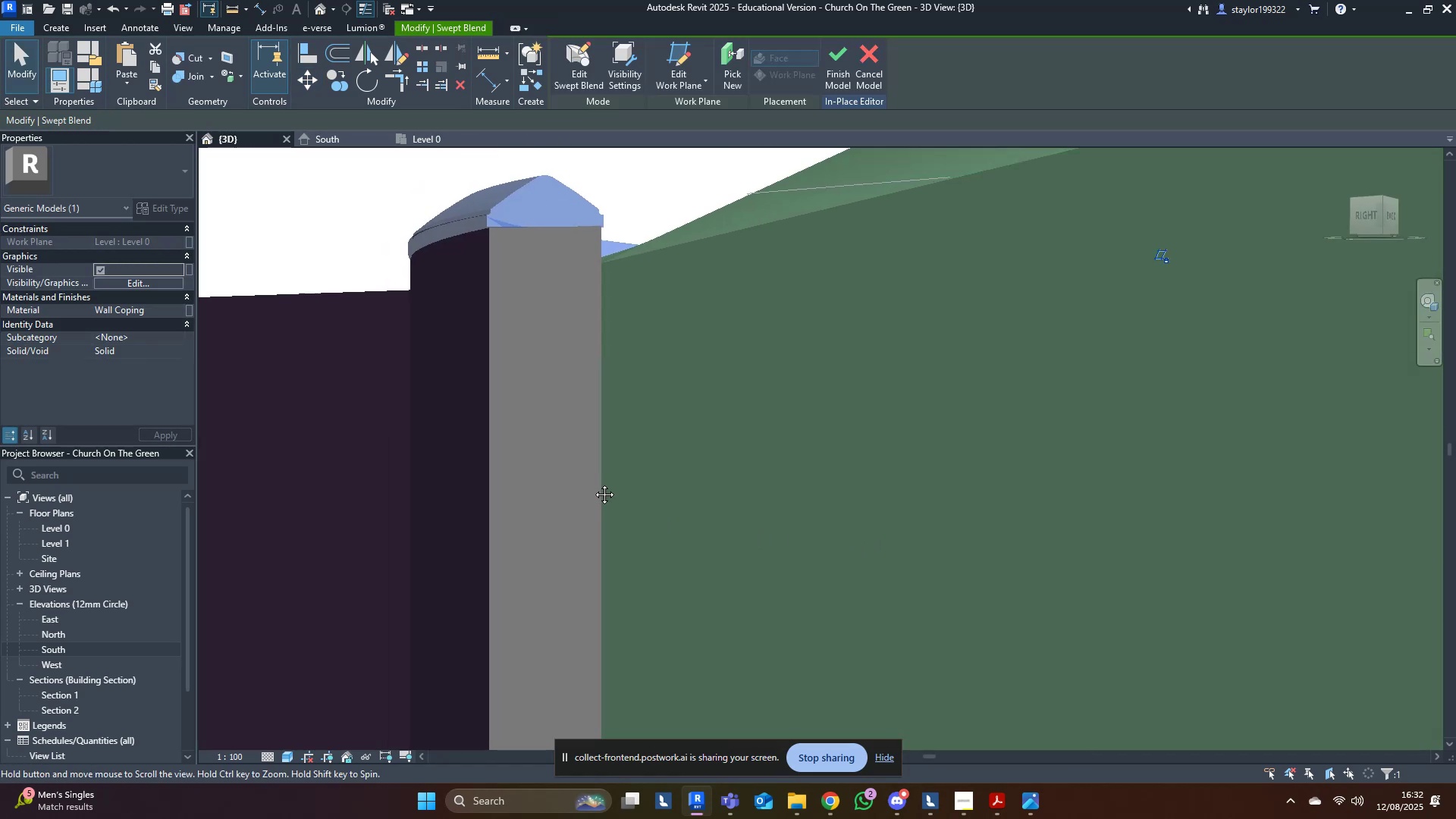 
key(Escape)
 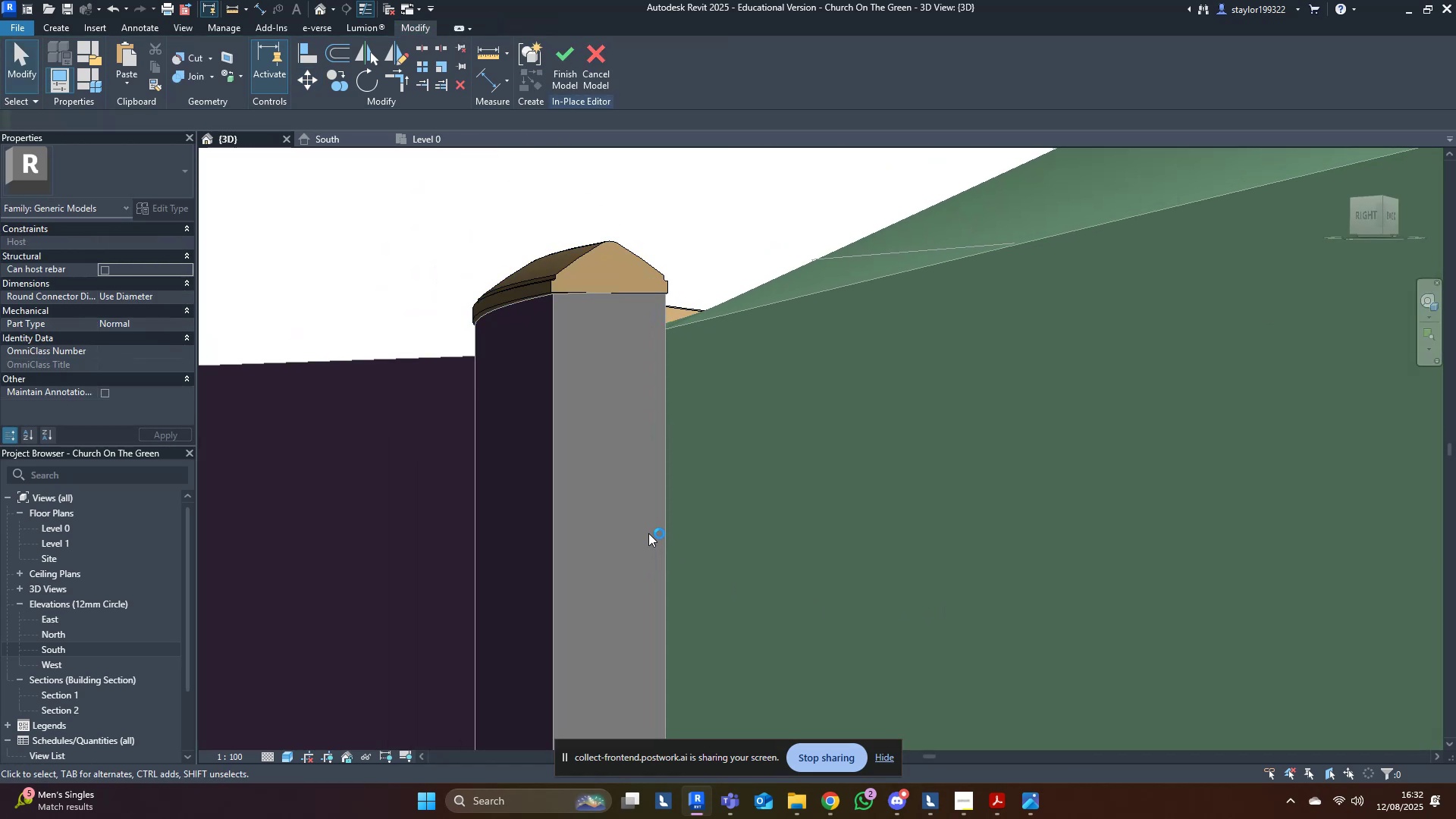 
scroll: coordinate [648, 533], scroll_direction: down, amount: 10.0
 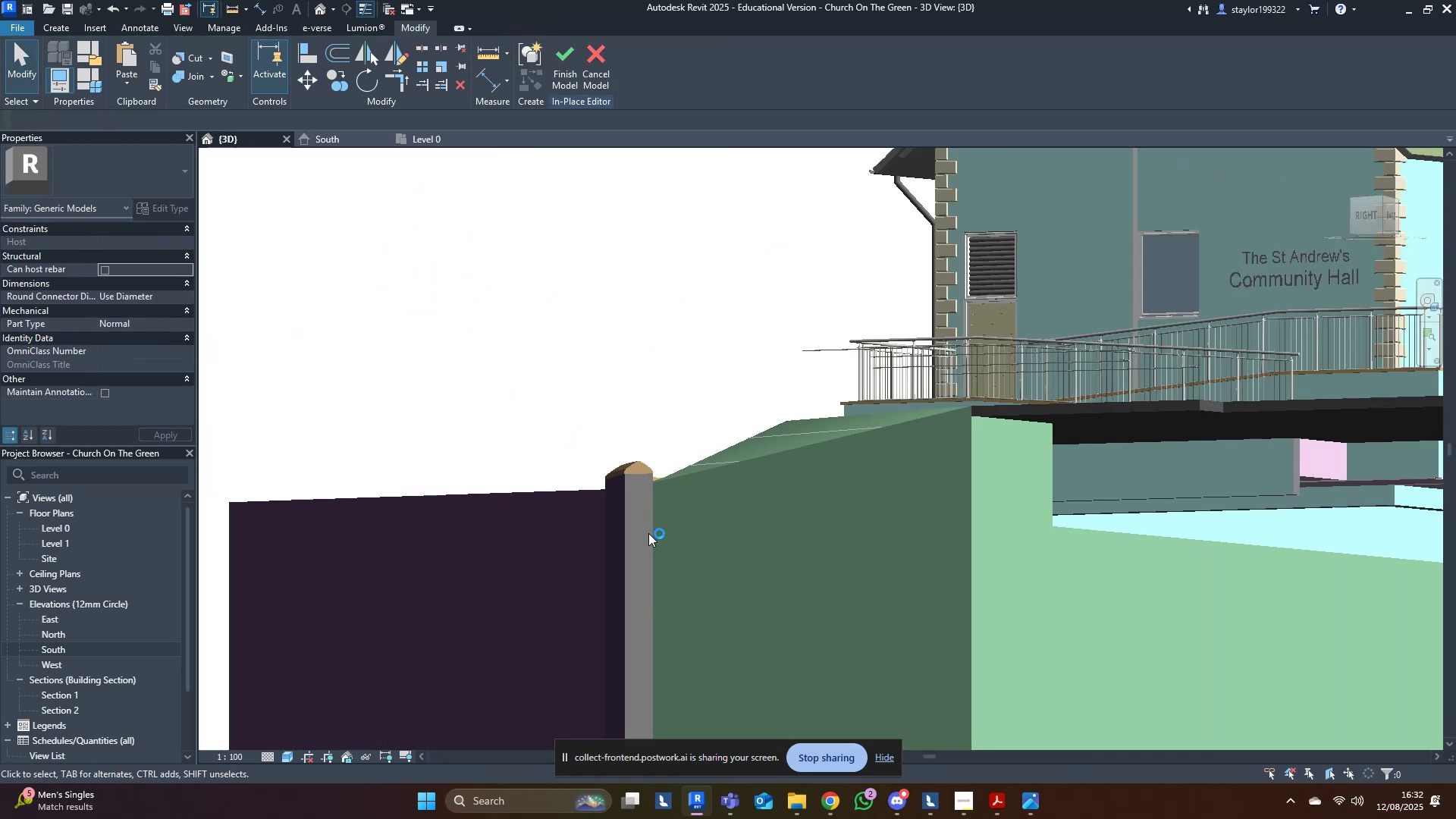 
hold_key(key=ShiftLeft, duration=1.54)
 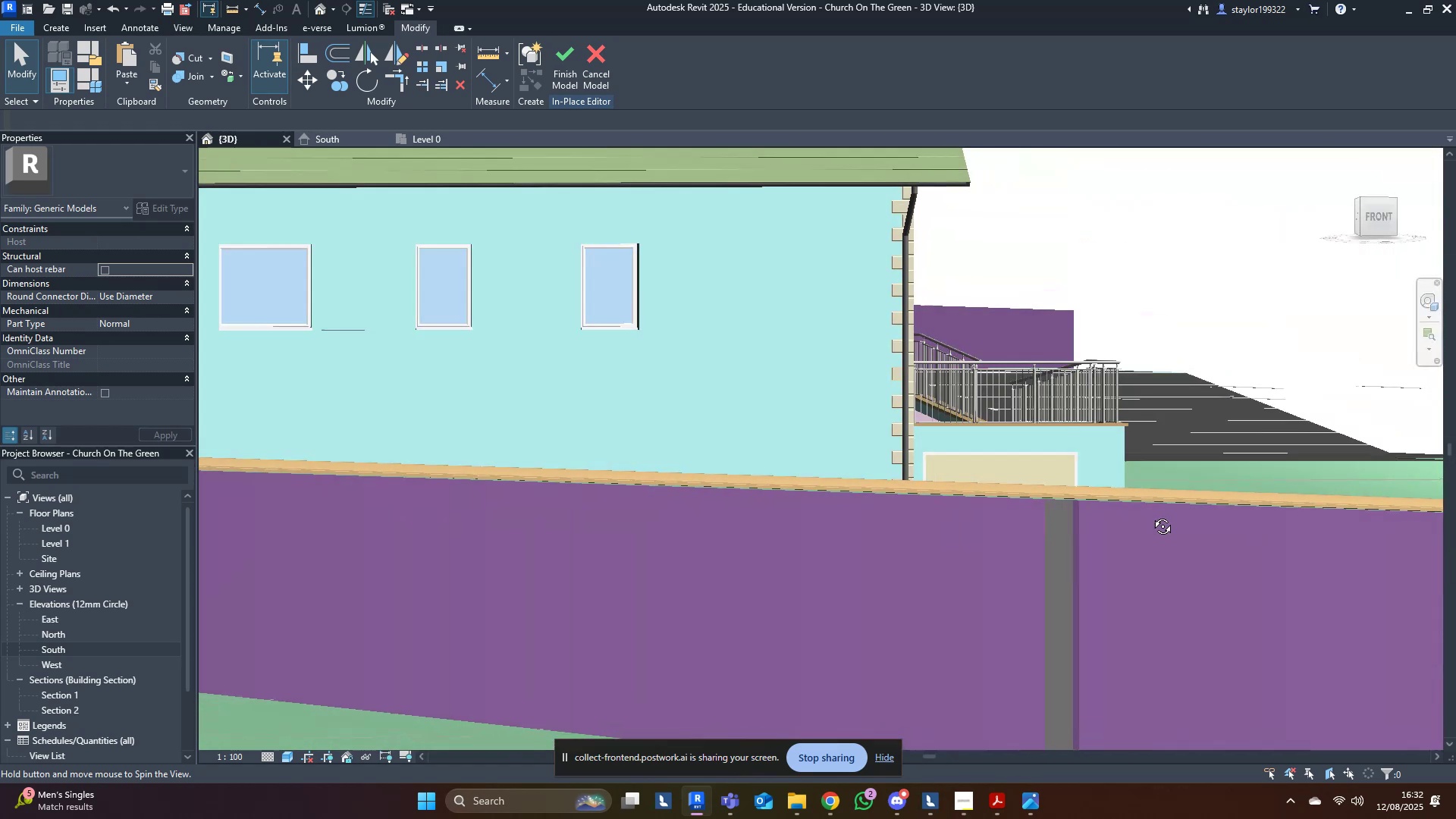 
key(Shift+ShiftLeft)
 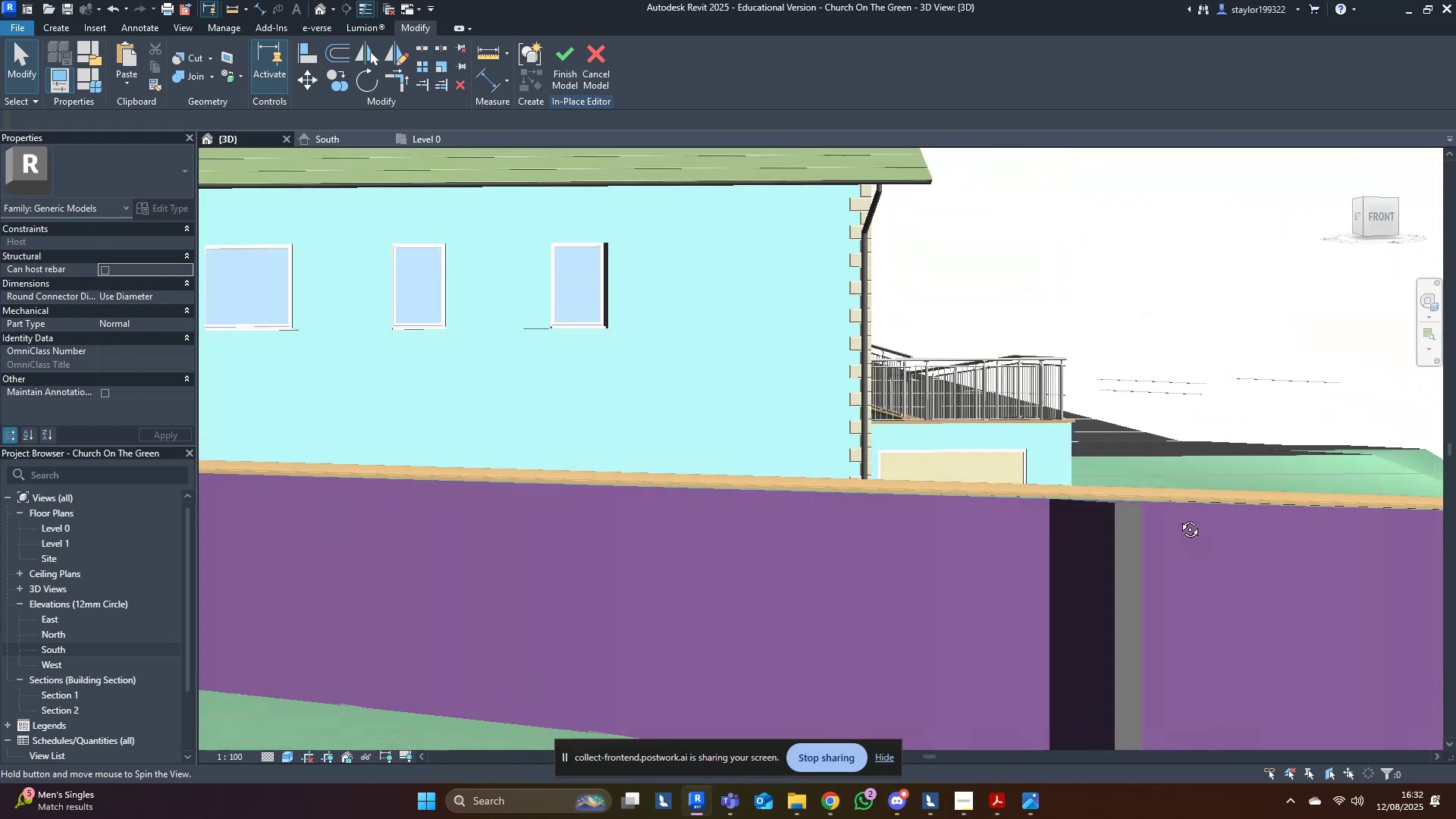 
key(Shift+ShiftLeft)
 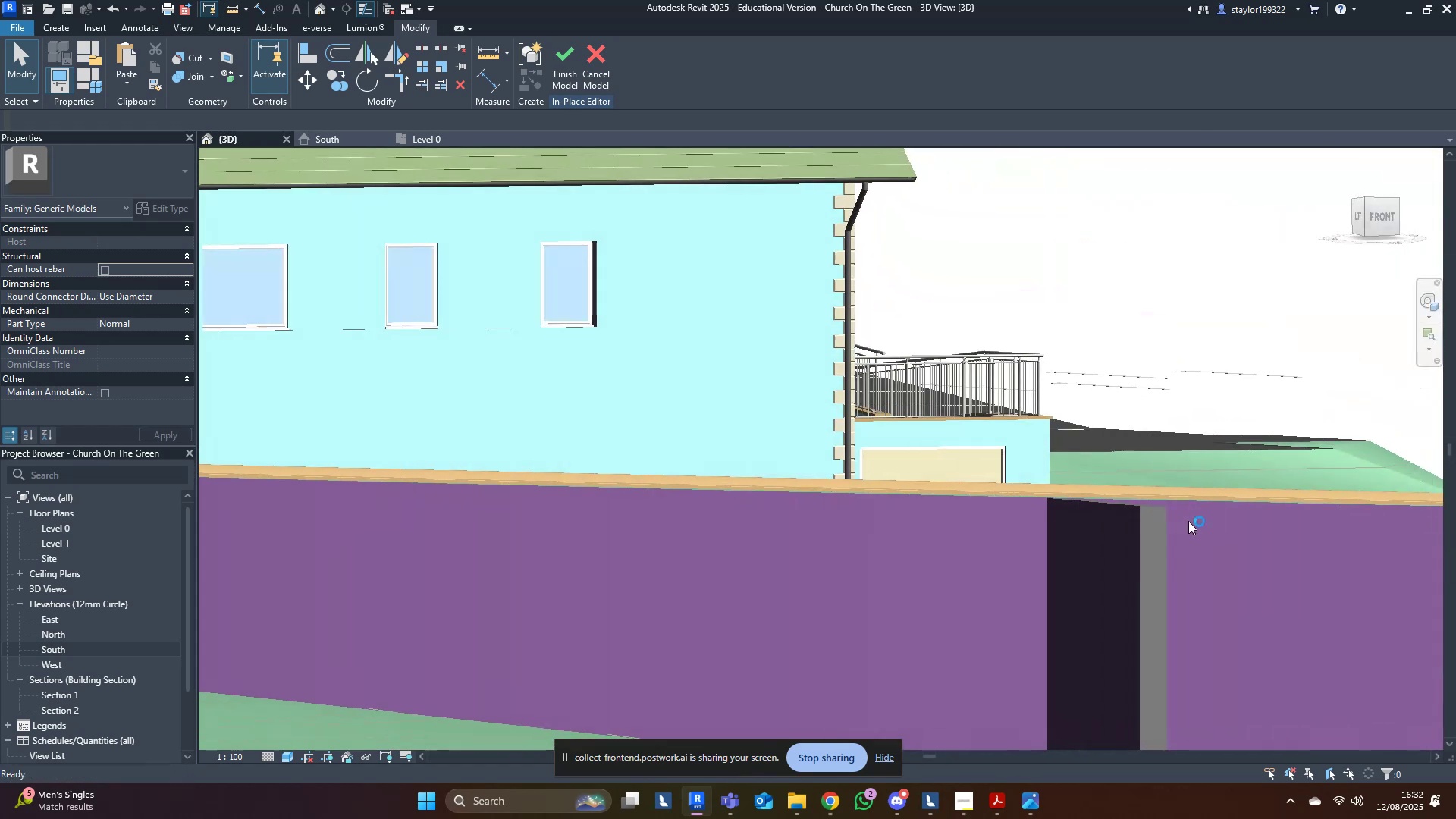 
key(Shift+ShiftLeft)
 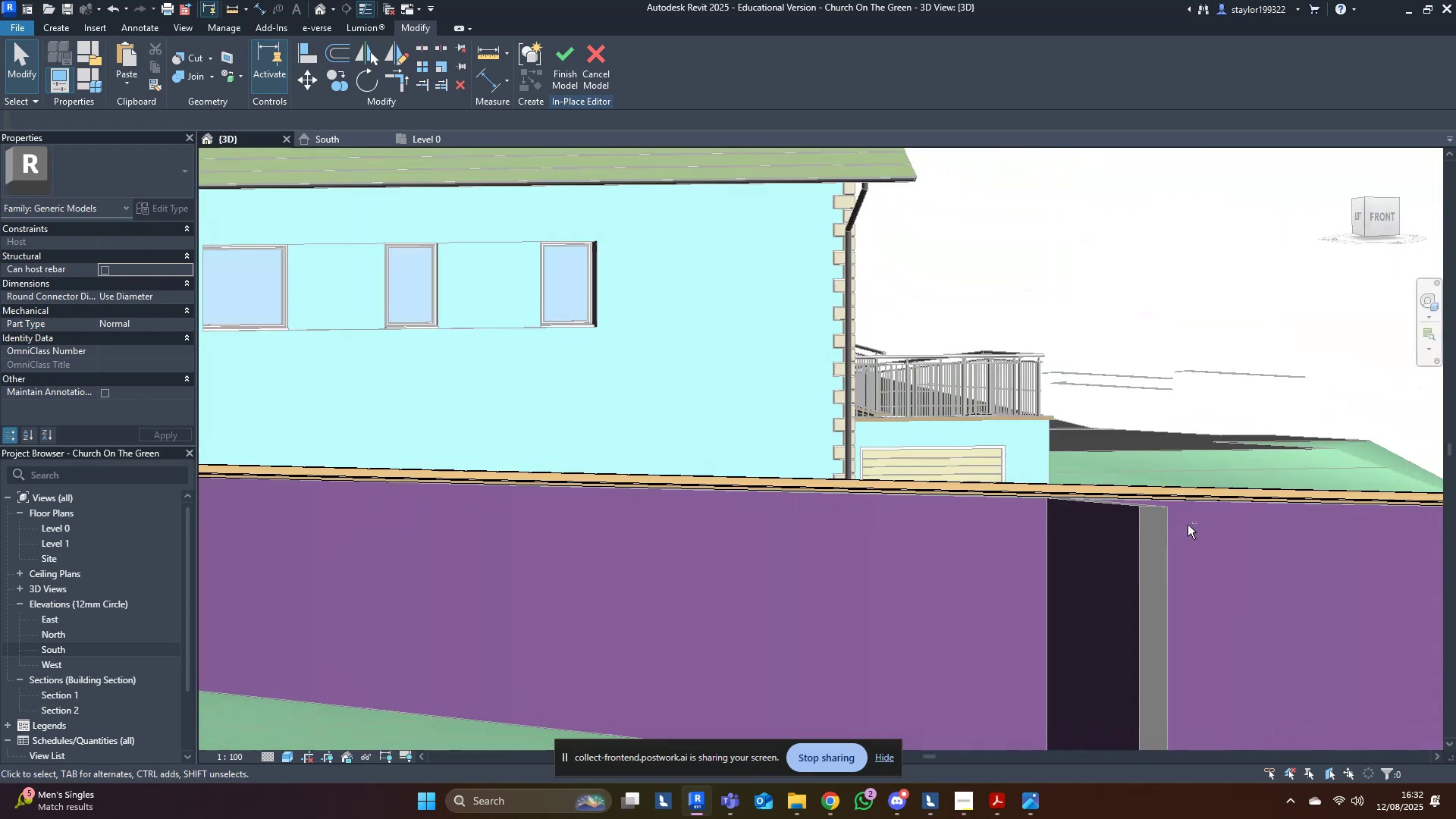 
key(Shift+ShiftLeft)
 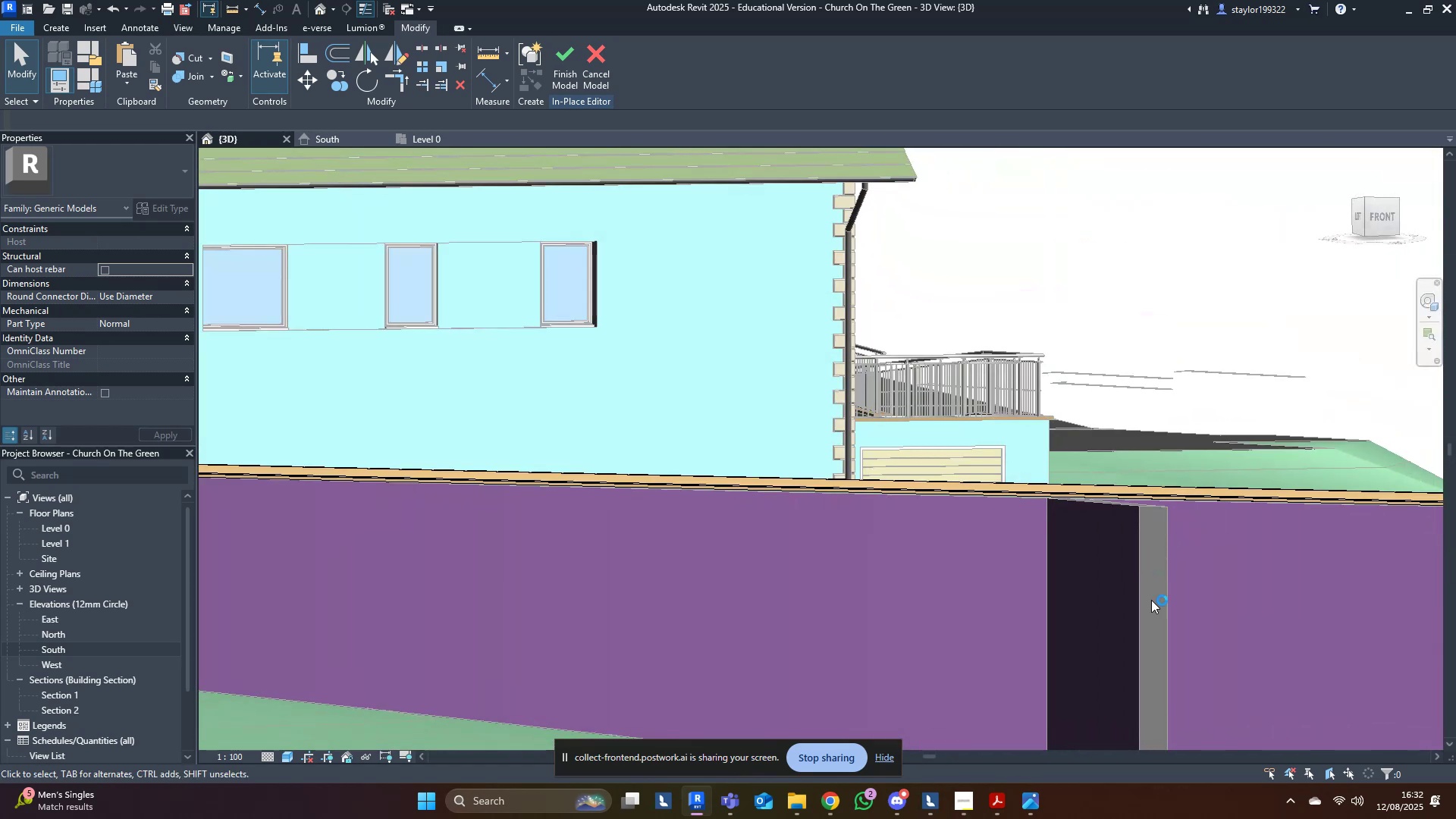 
hold_key(key=ShiftLeft, duration=0.98)
 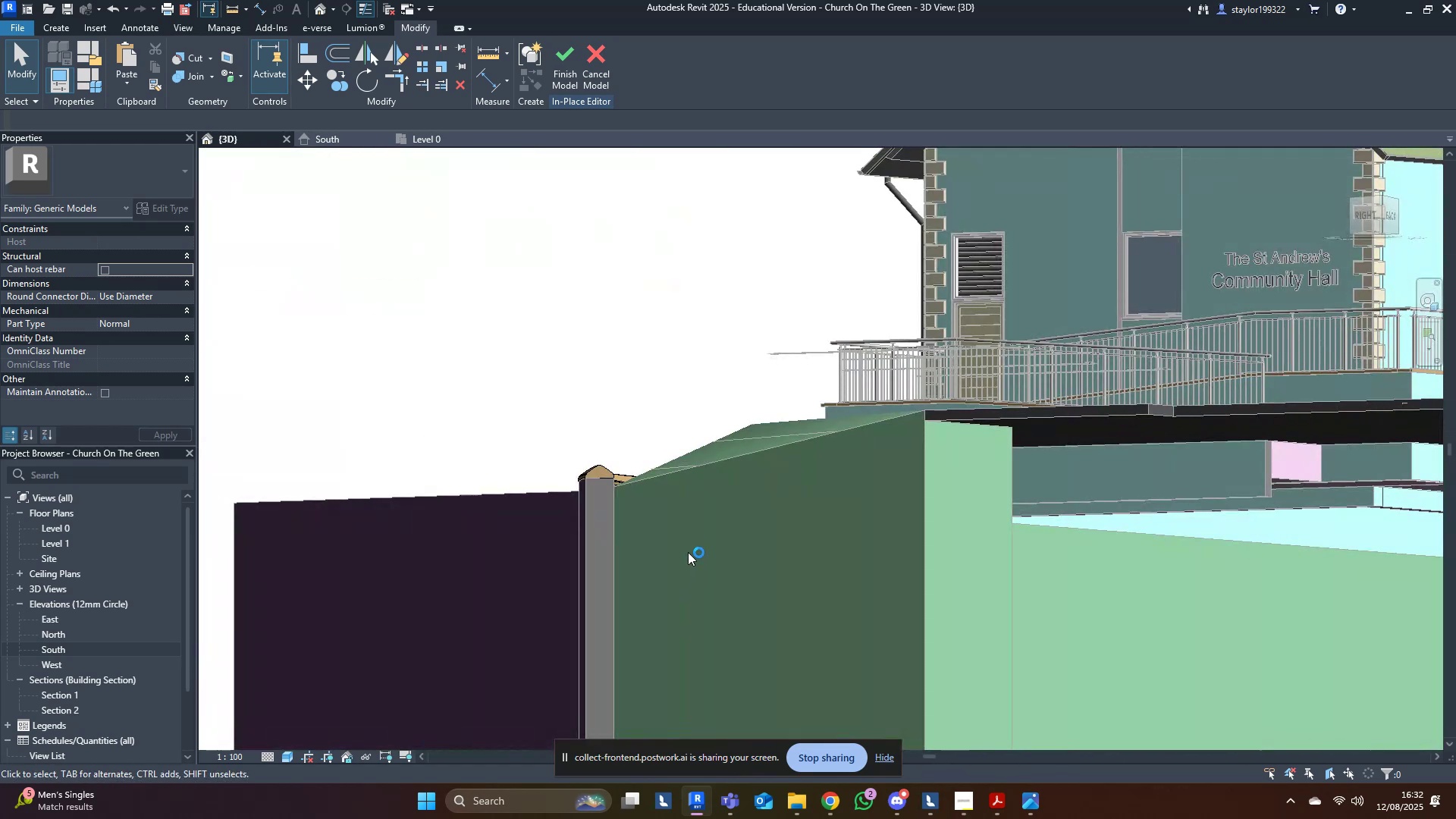 
scroll: coordinate [633, 519], scroll_direction: up, amount: 4.0
 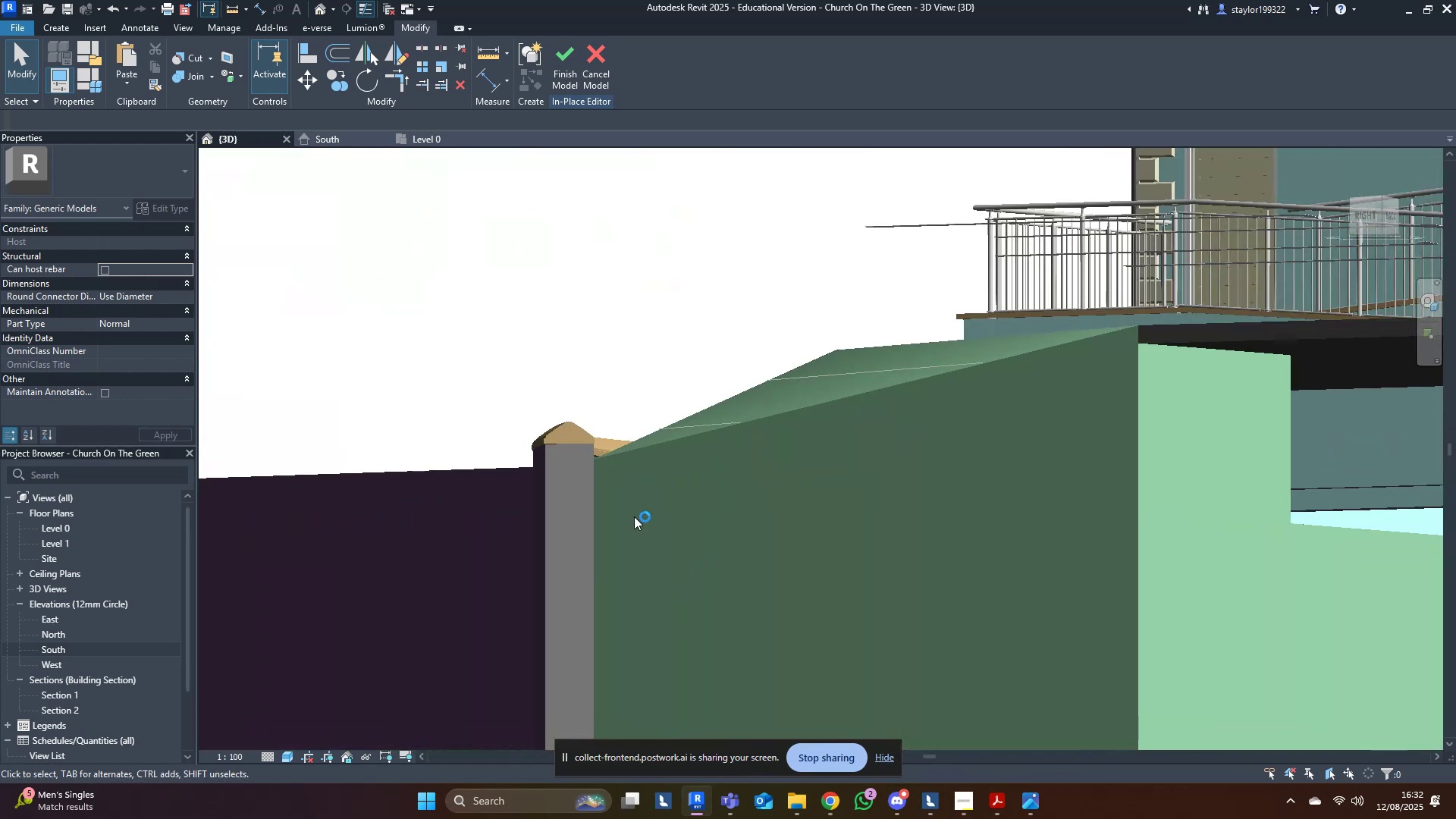 
key(Shift+ShiftLeft)
 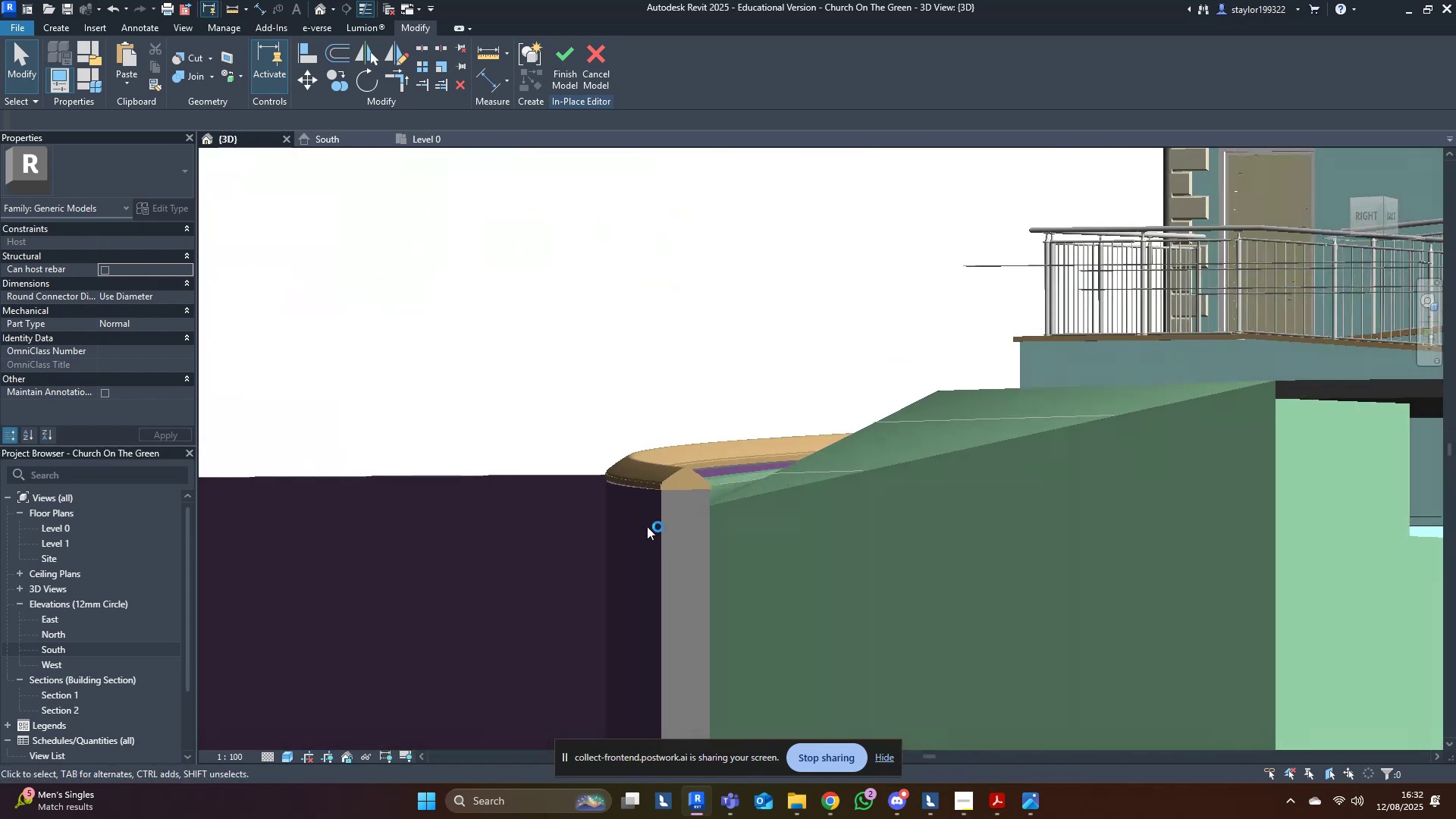 
scroll: coordinate [646, 521], scroll_direction: up, amount: 4.0
 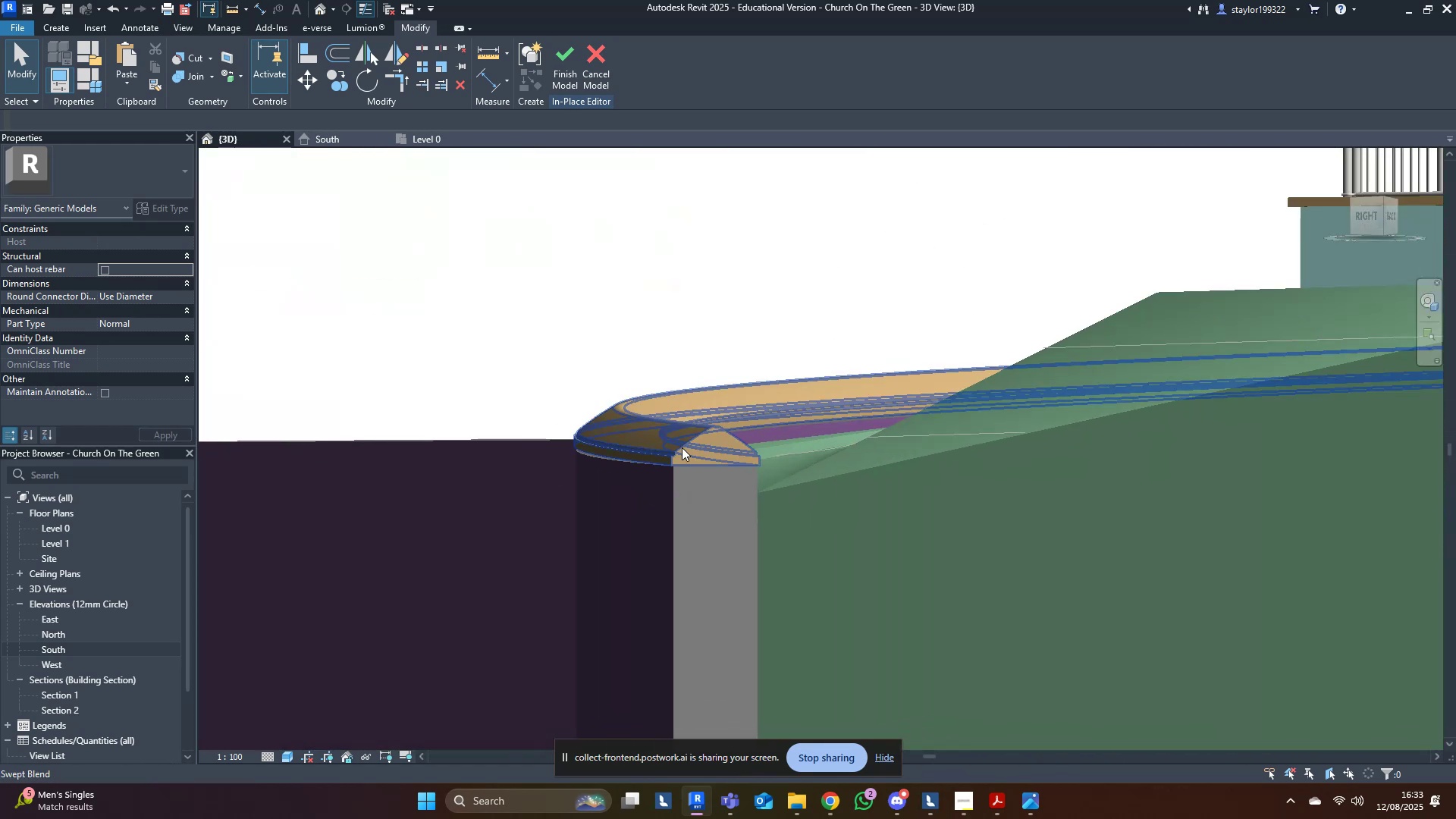 
left_click([682, 447])
 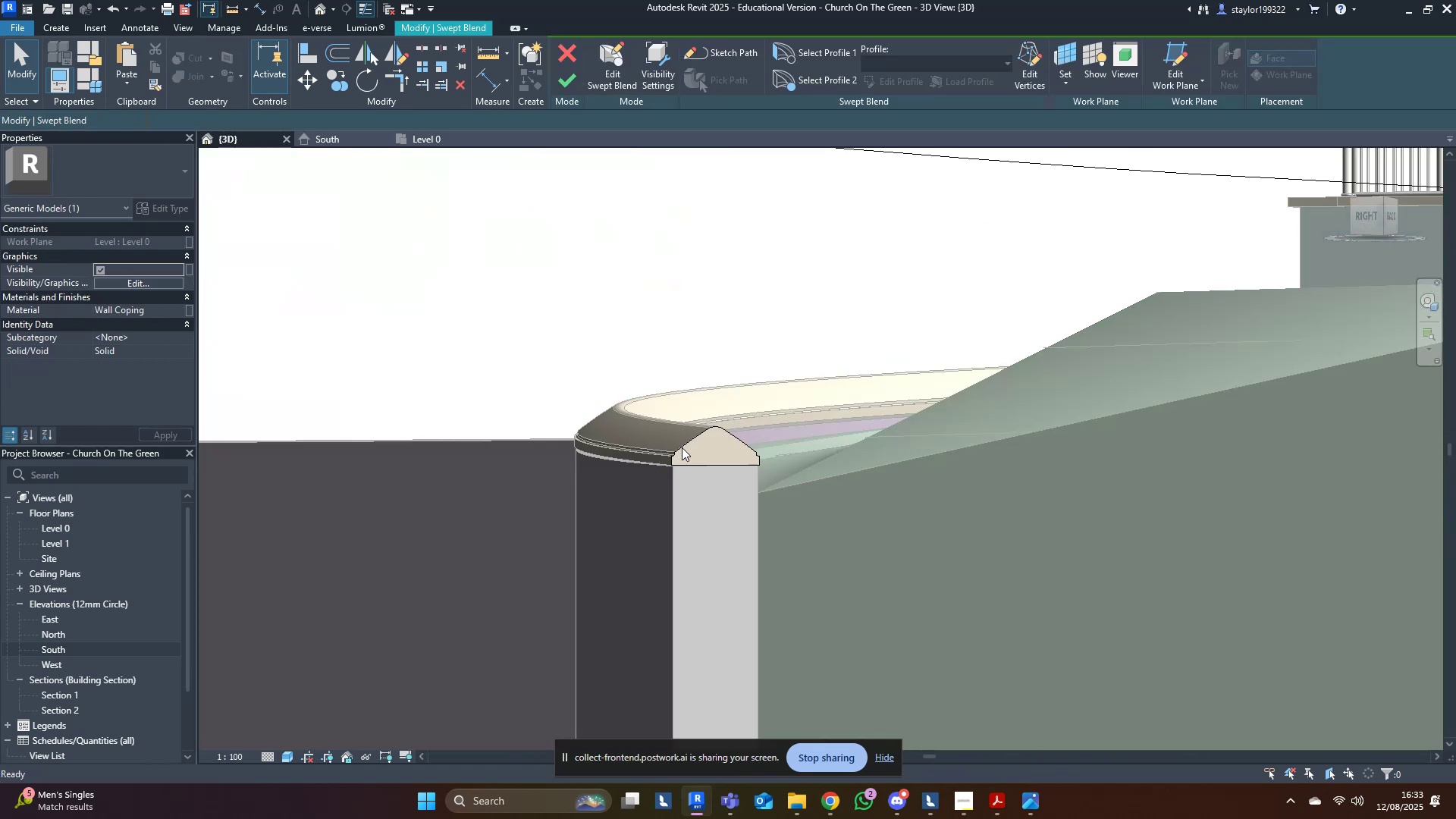 
scroll: coordinate [680, 448], scroll_direction: up, amount: 3.0
 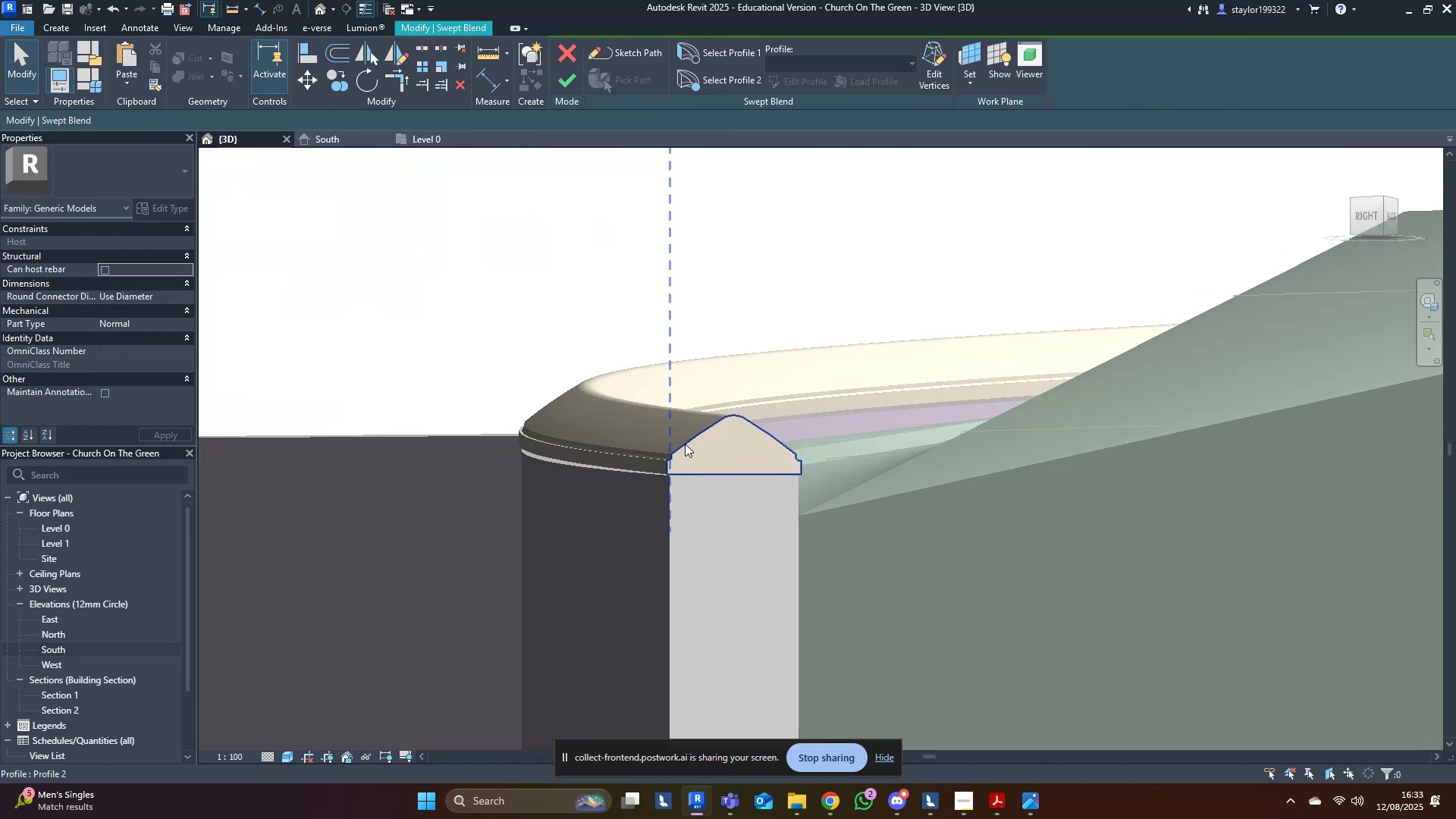 
double_click([685, 444])
 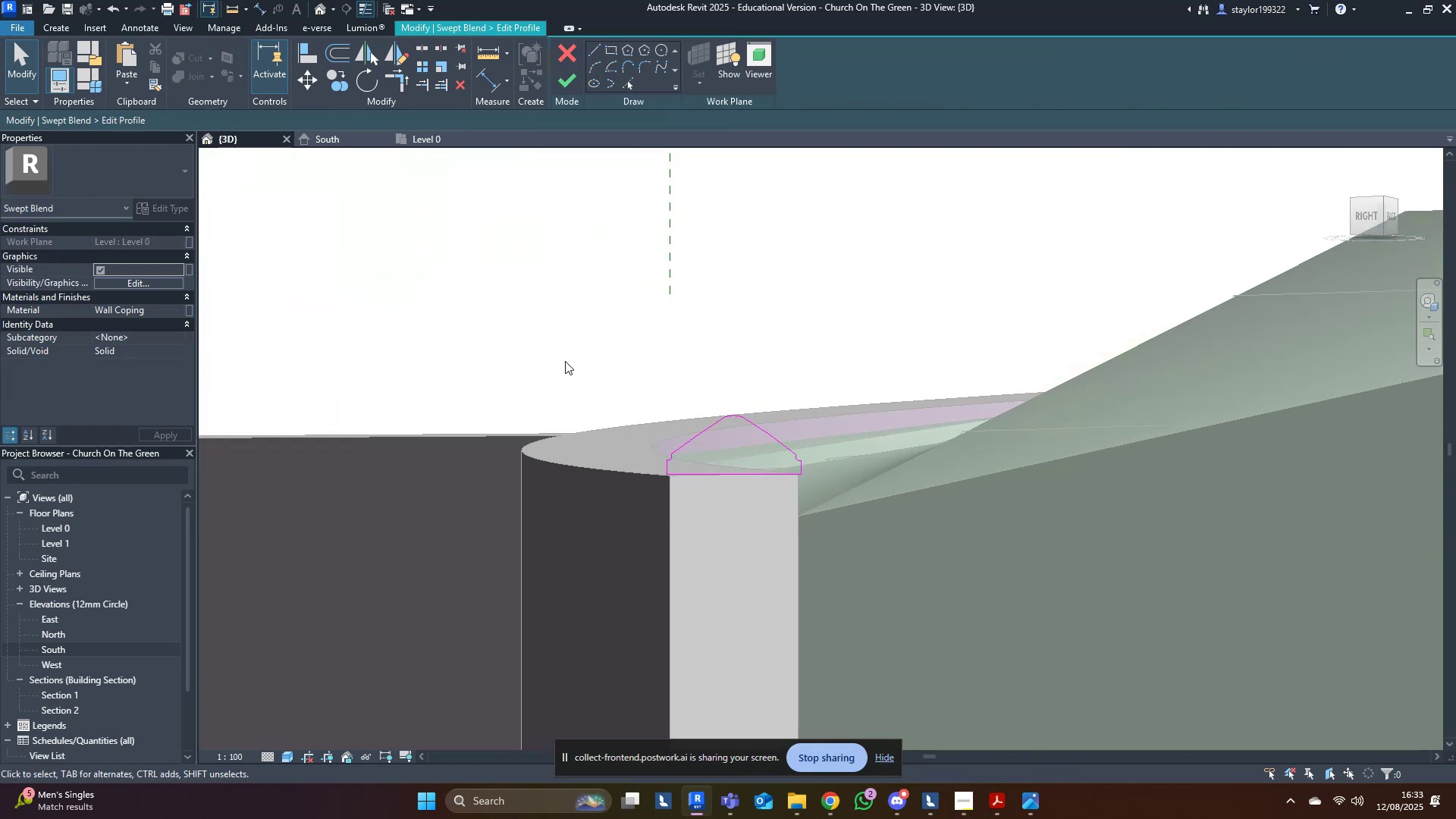 
left_click_drag(start_coordinate=[566, 369], to_coordinate=[949, 580])
 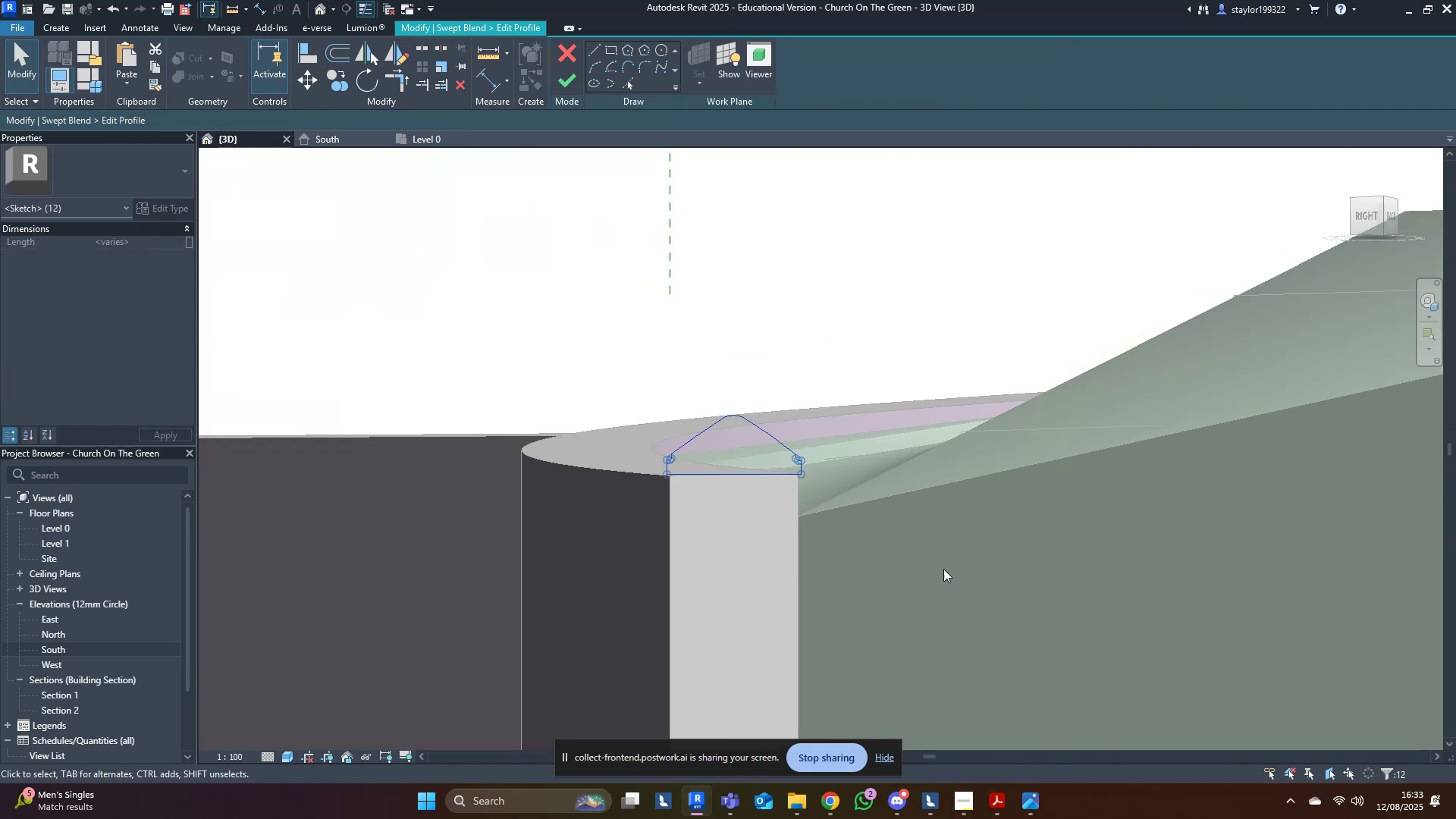 
key(ArrowDown)
 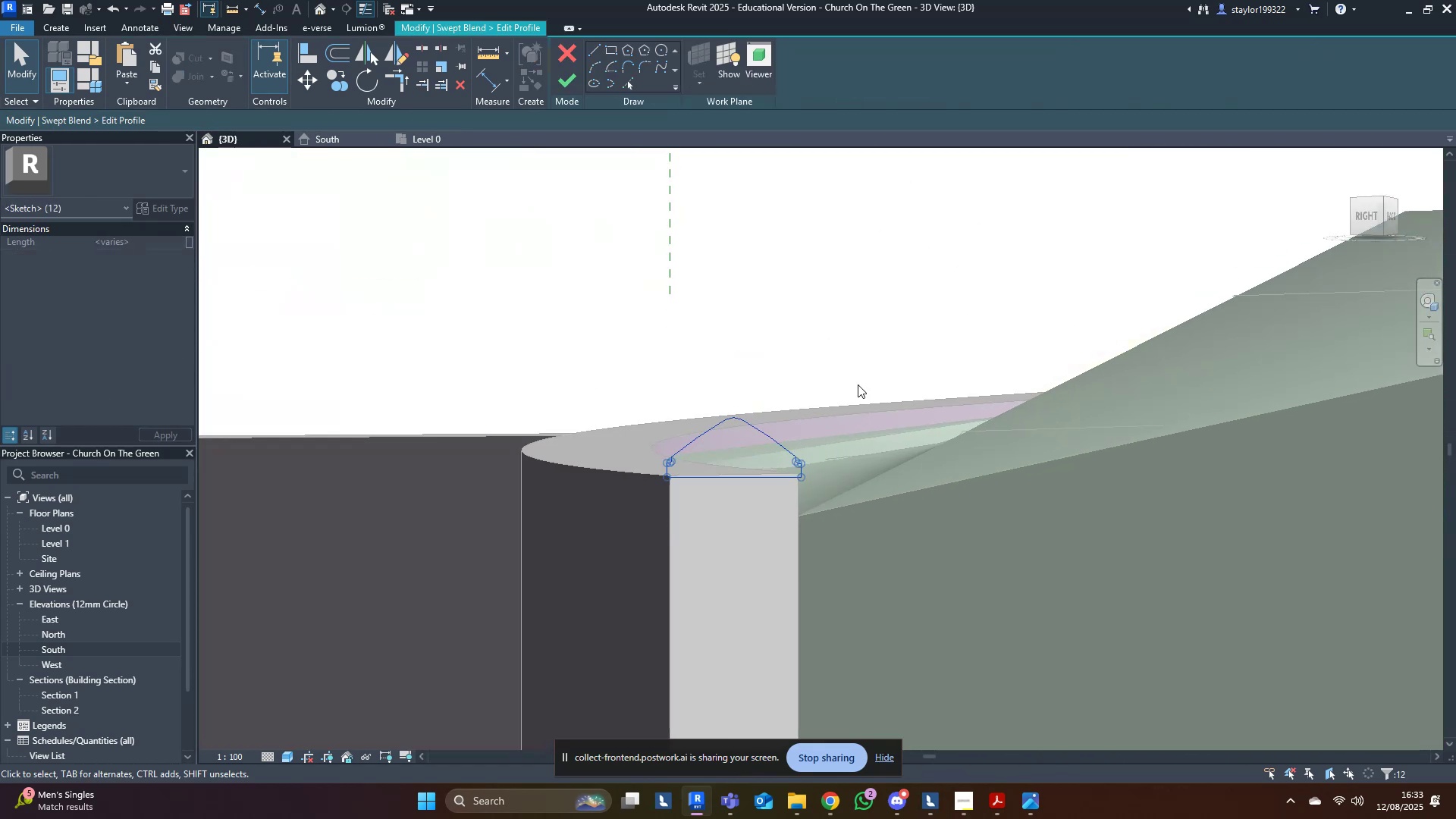 
key(ArrowDown)
 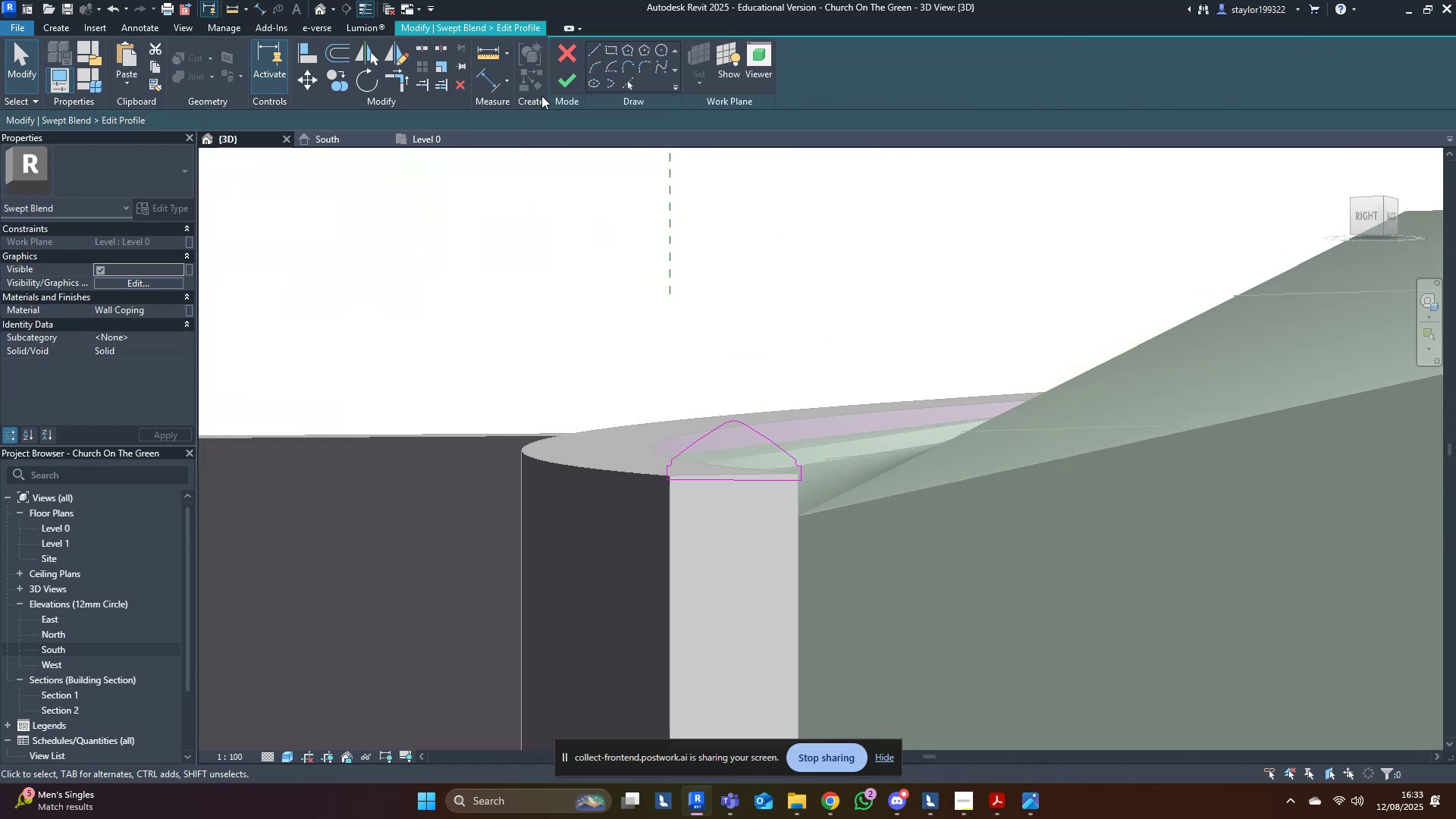 
left_click([570, 76])
 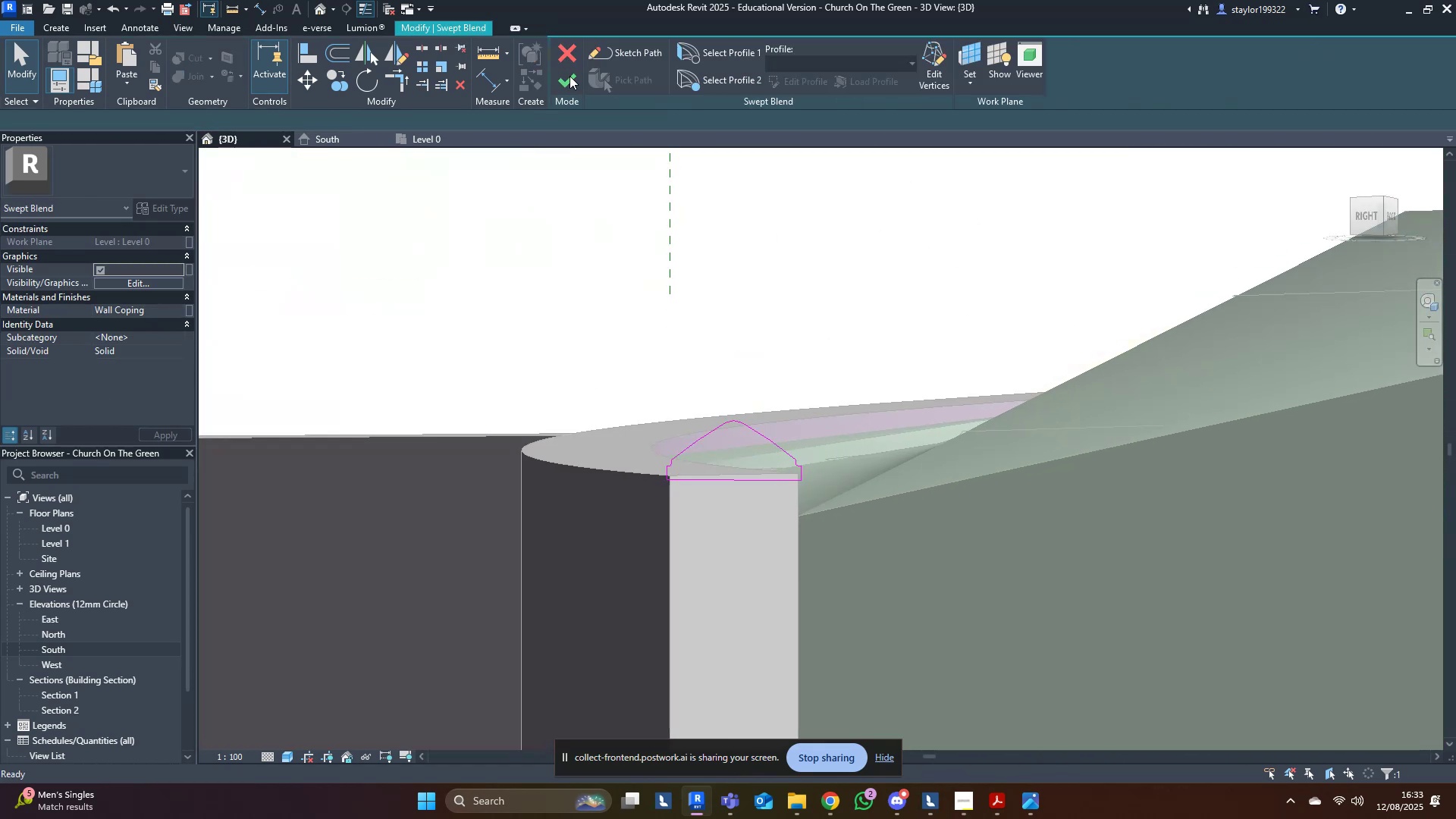 
double_click([570, 76])
 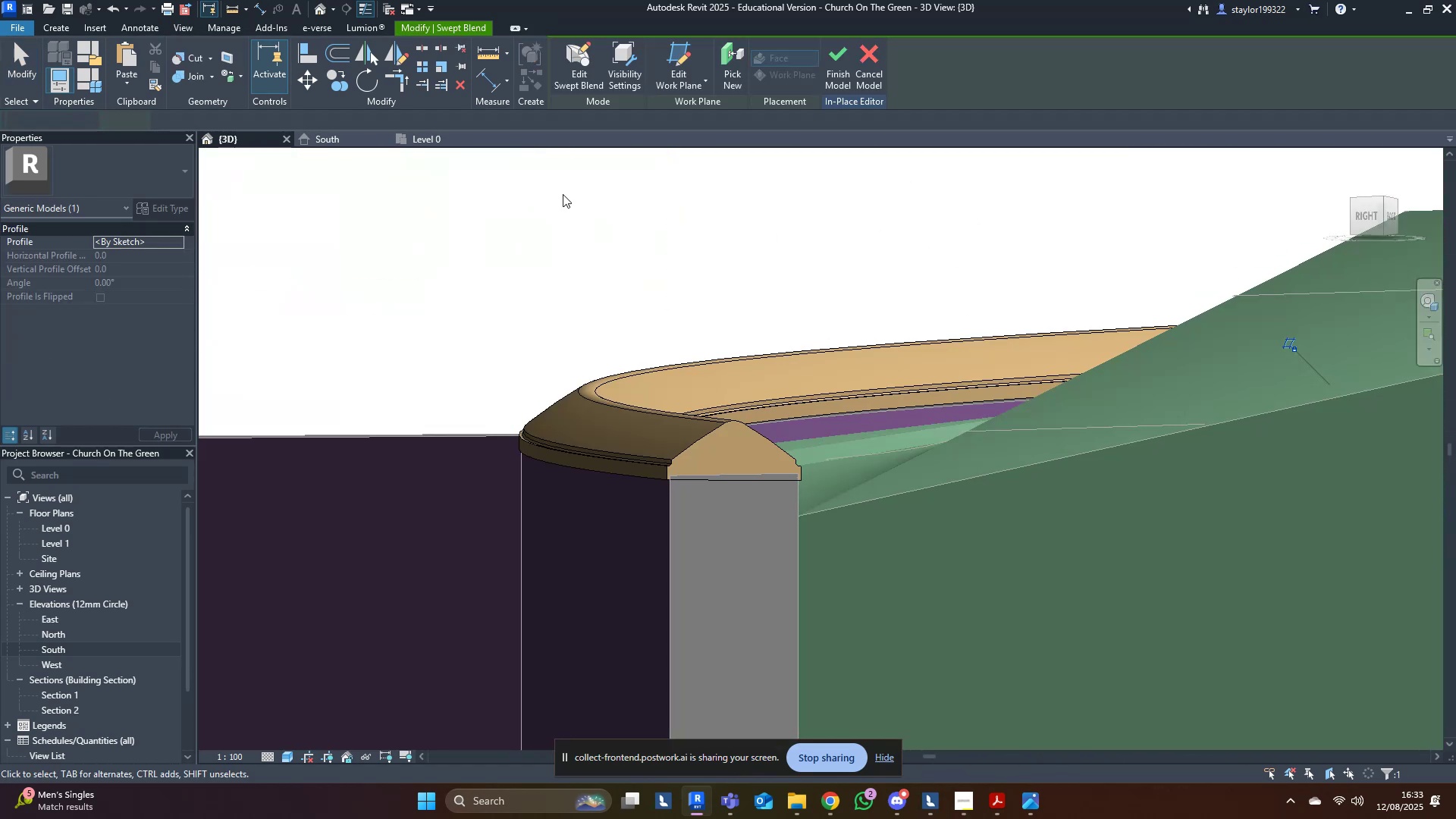 
triple_click([562, 202])
 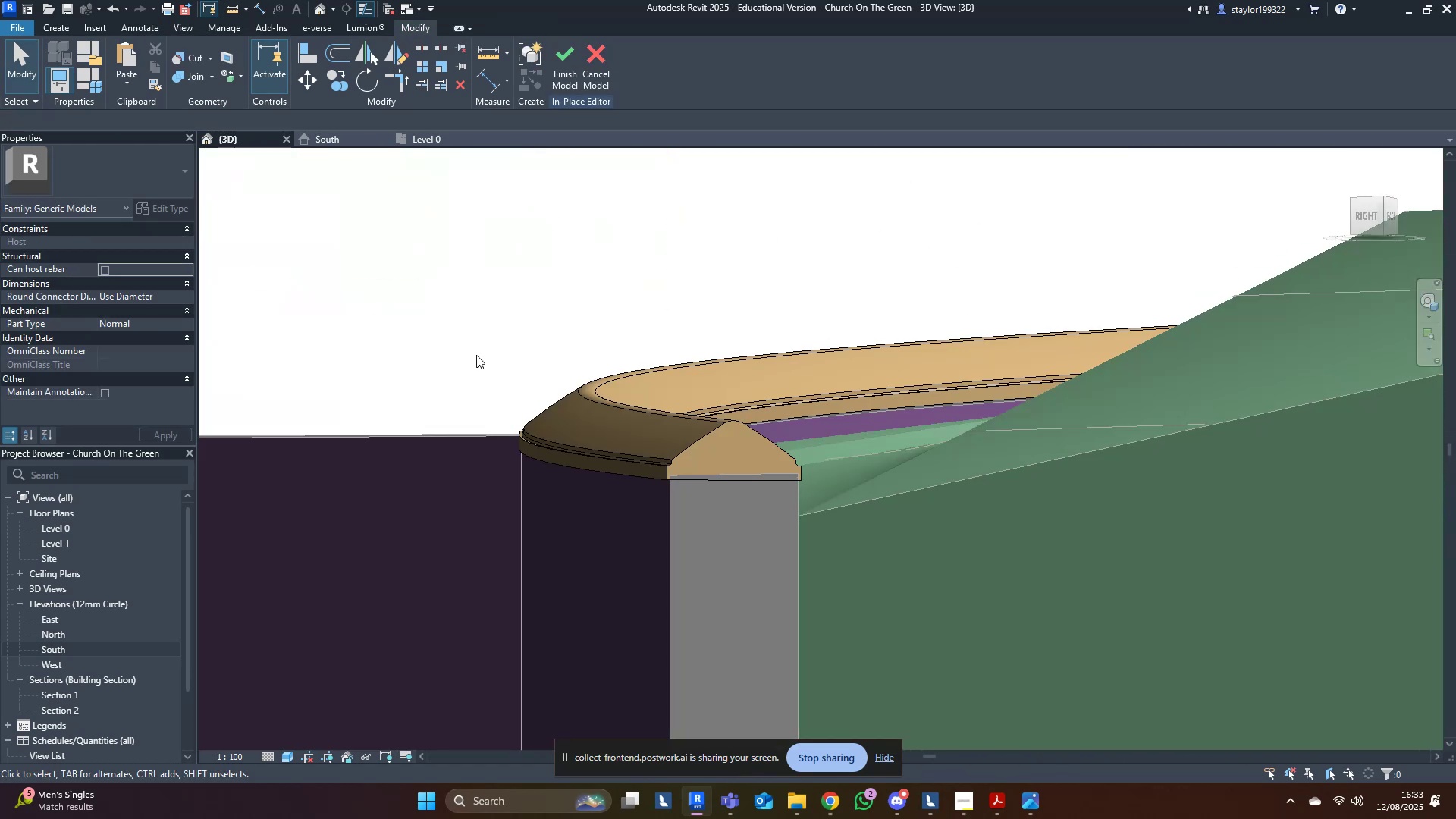 
scroll: coordinate [460, 402], scroll_direction: down, amount: 5.0
 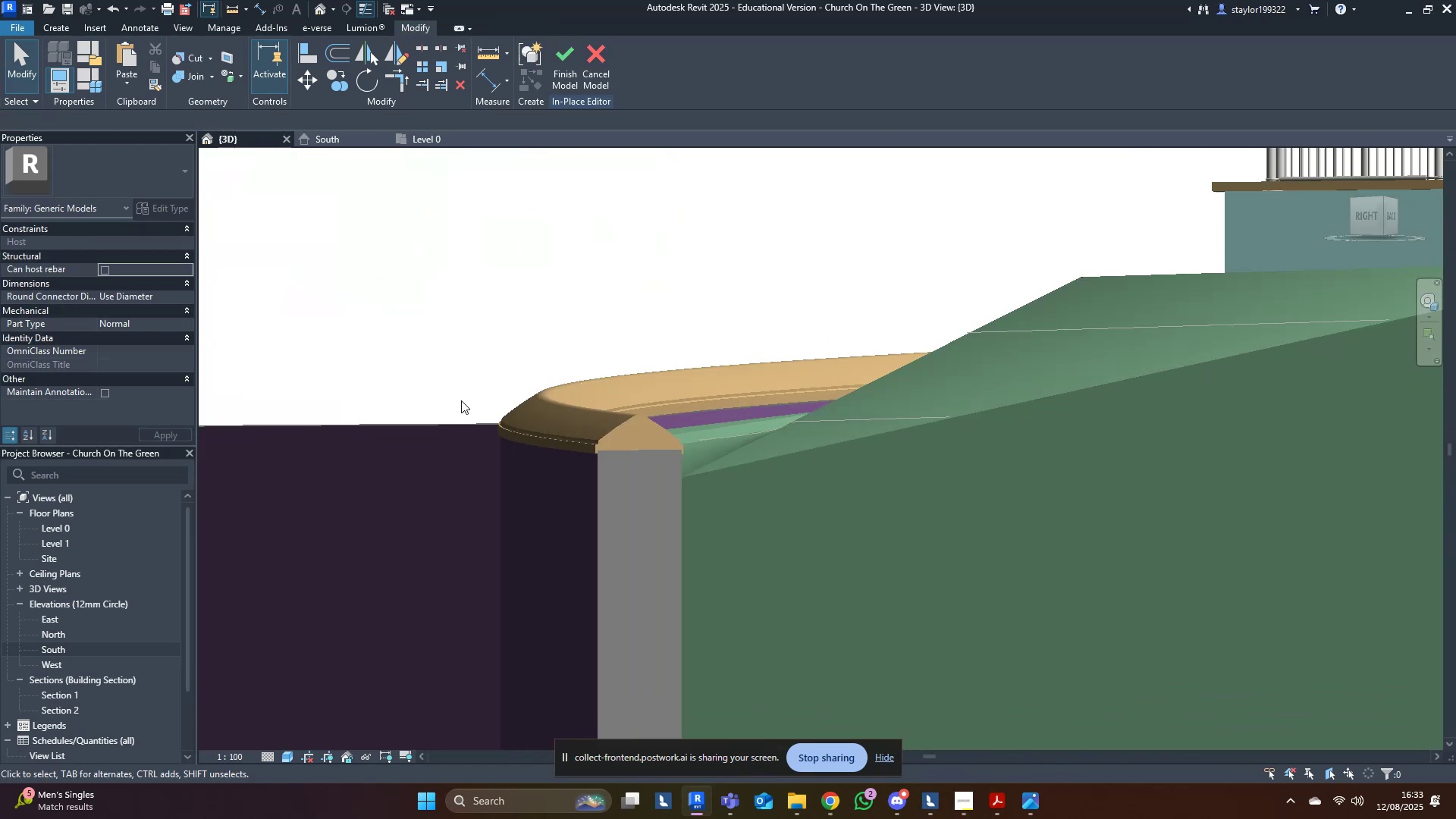 
hold_key(key=ShiftLeft, duration=0.32)
 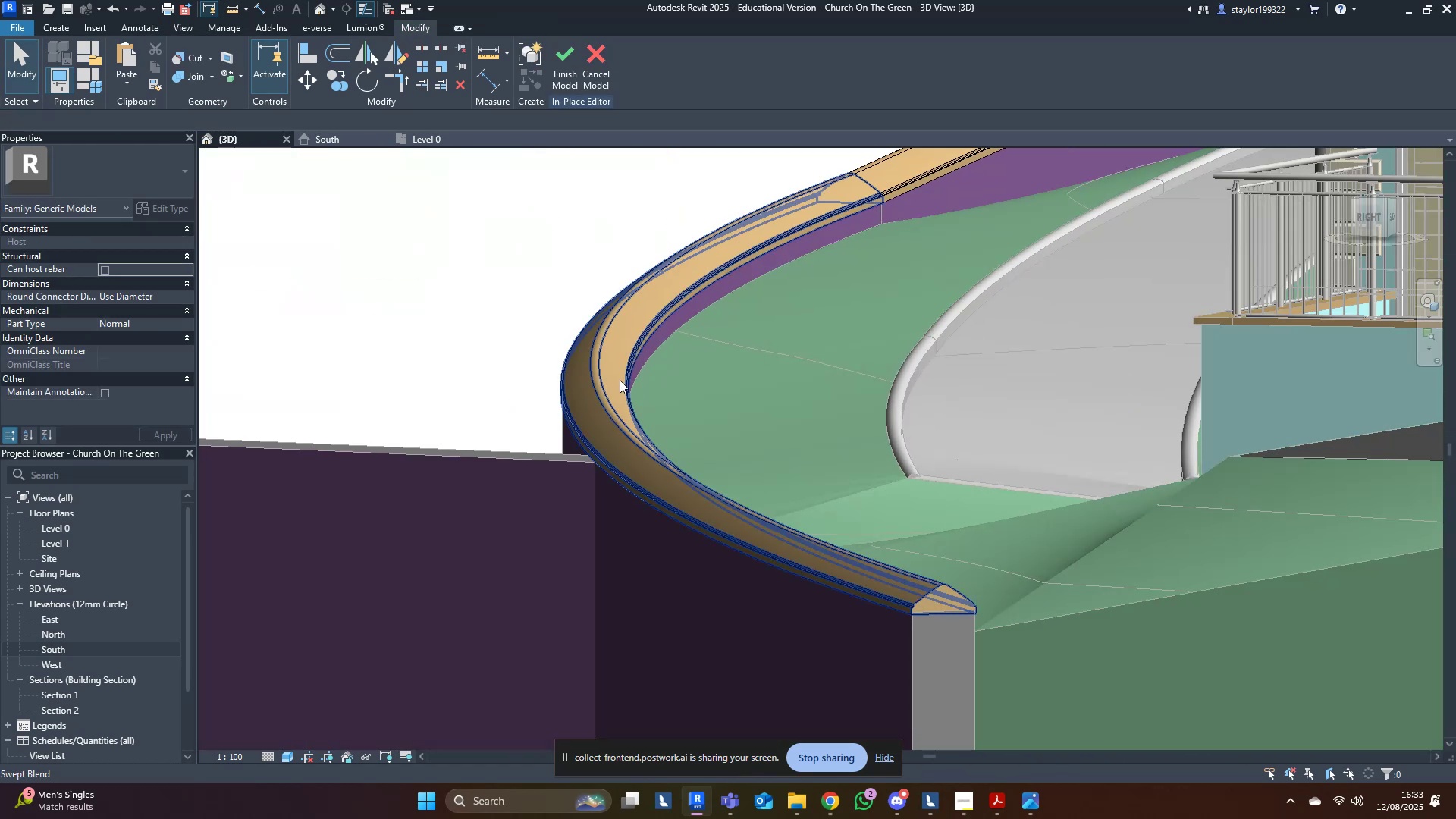 
scroll: coordinate [629, 358], scroll_direction: down, amount: 9.0
 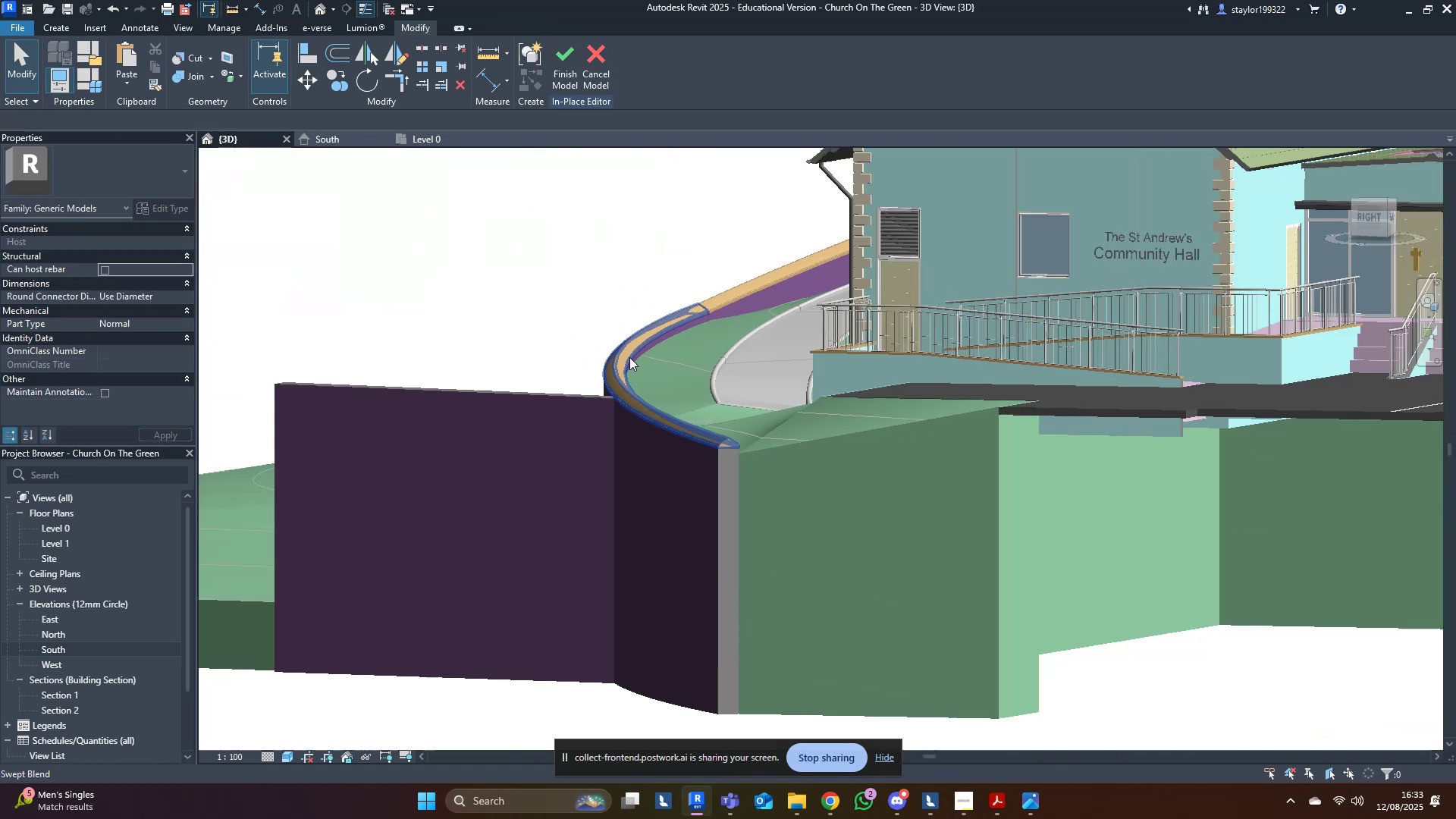 
hold_key(key=ShiftLeft, duration=0.61)
 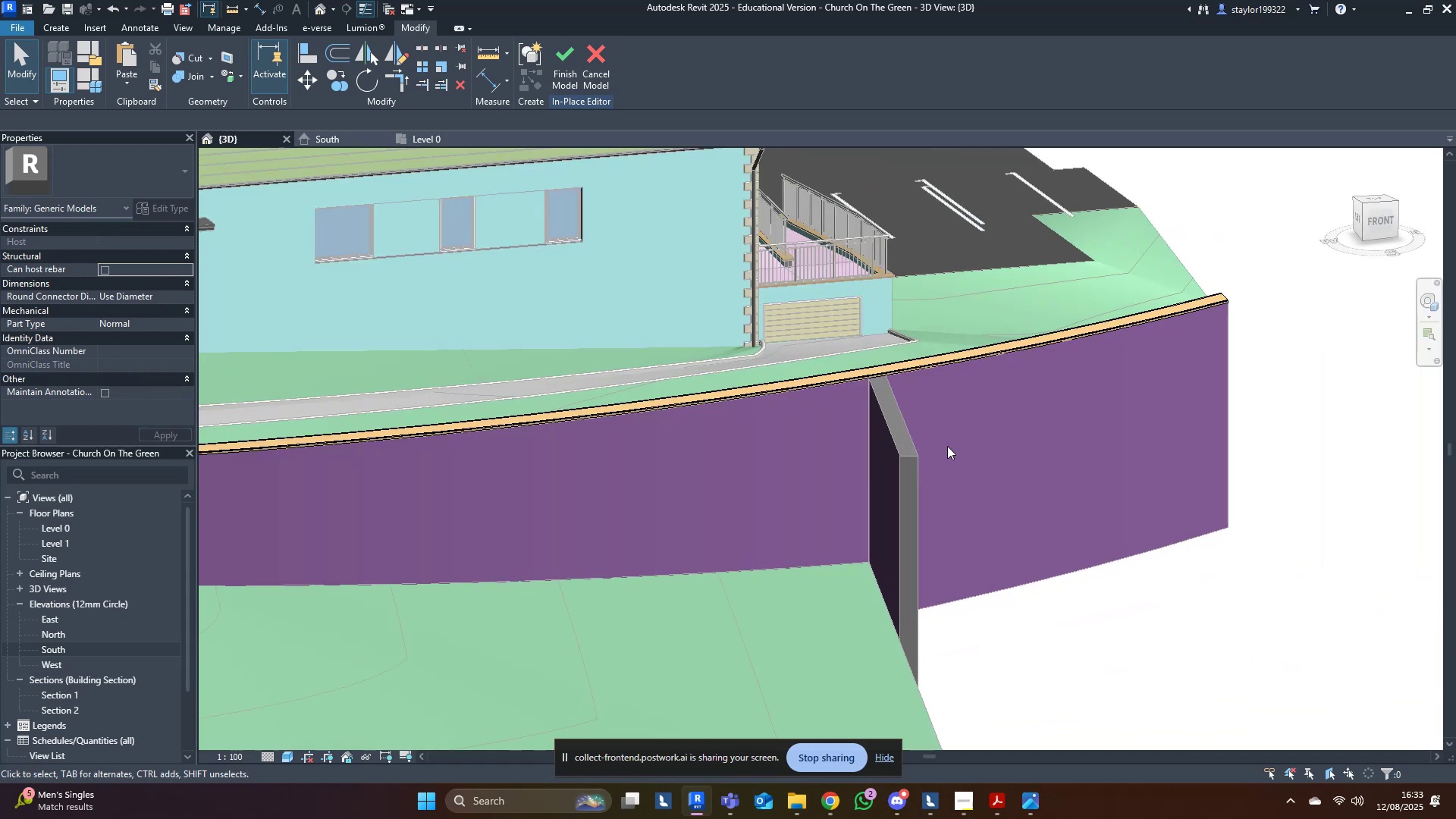 
scroll: coordinate [977, 444], scroll_direction: down, amount: 9.0
 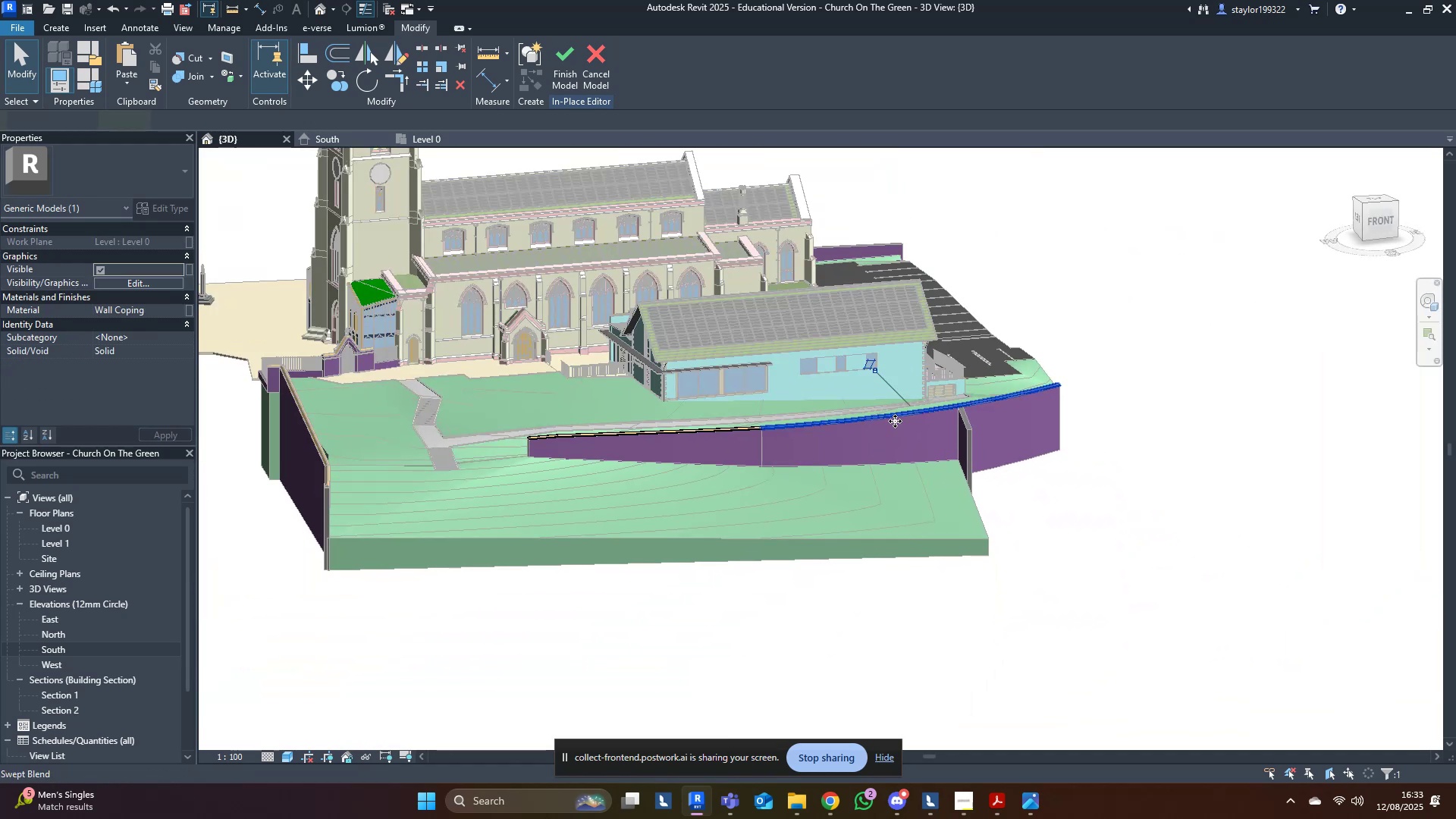 
hold_key(key=ShiftLeft, duration=0.47)
 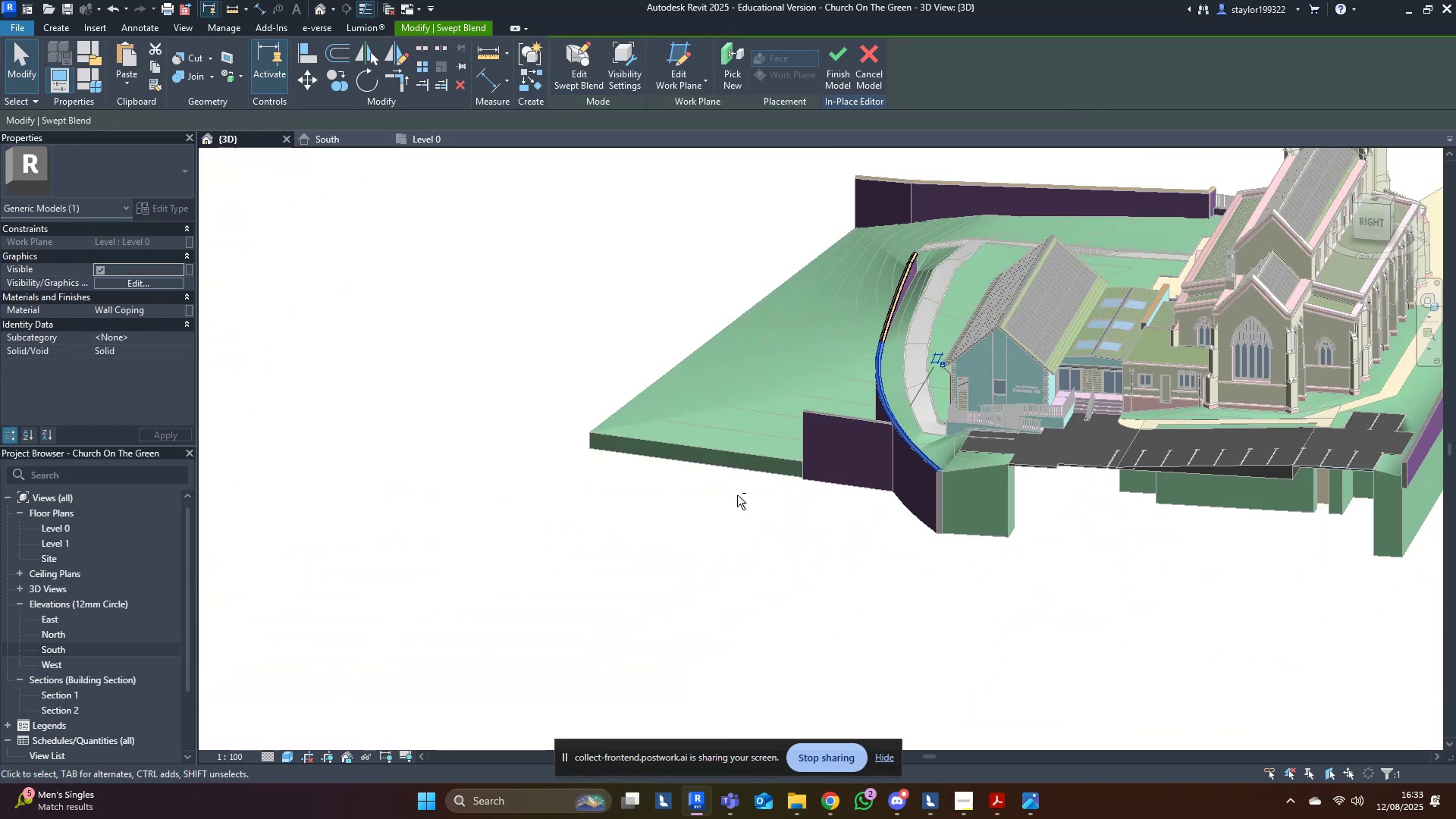 
scroll: coordinate [900, 450], scroll_direction: up, amount: 8.0
 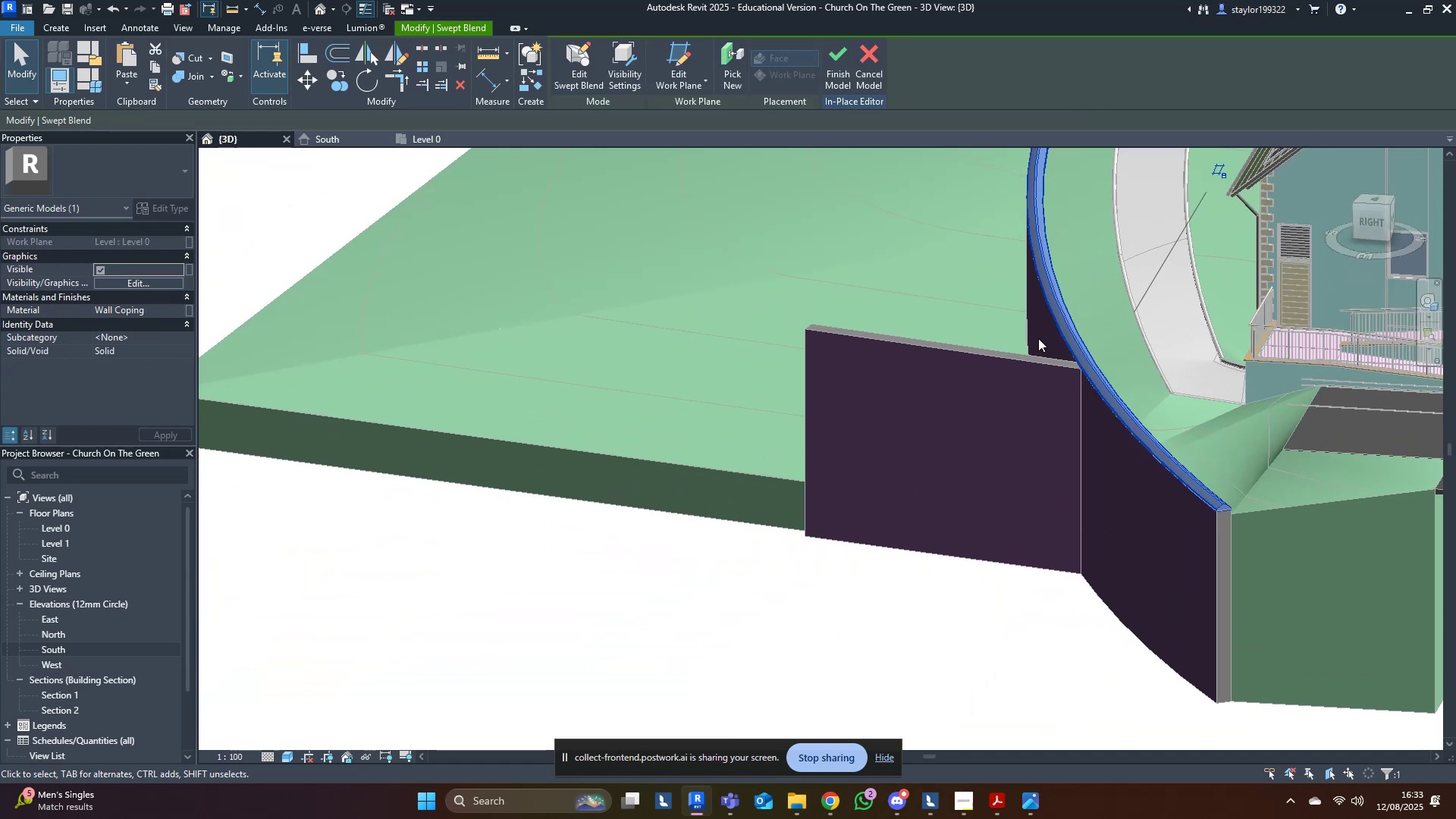 
key(Control+C)
 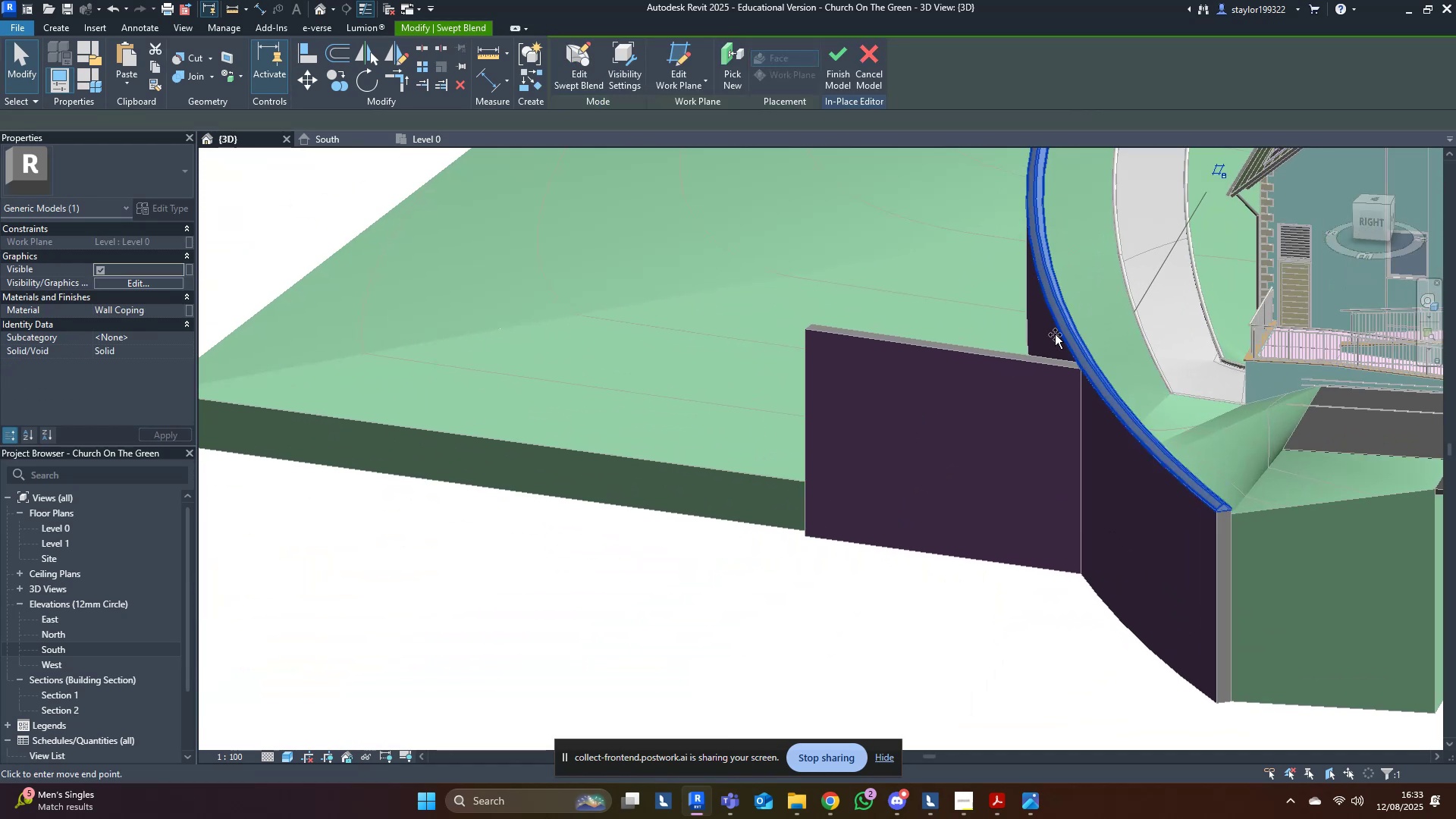 
left_click([828, 303])
 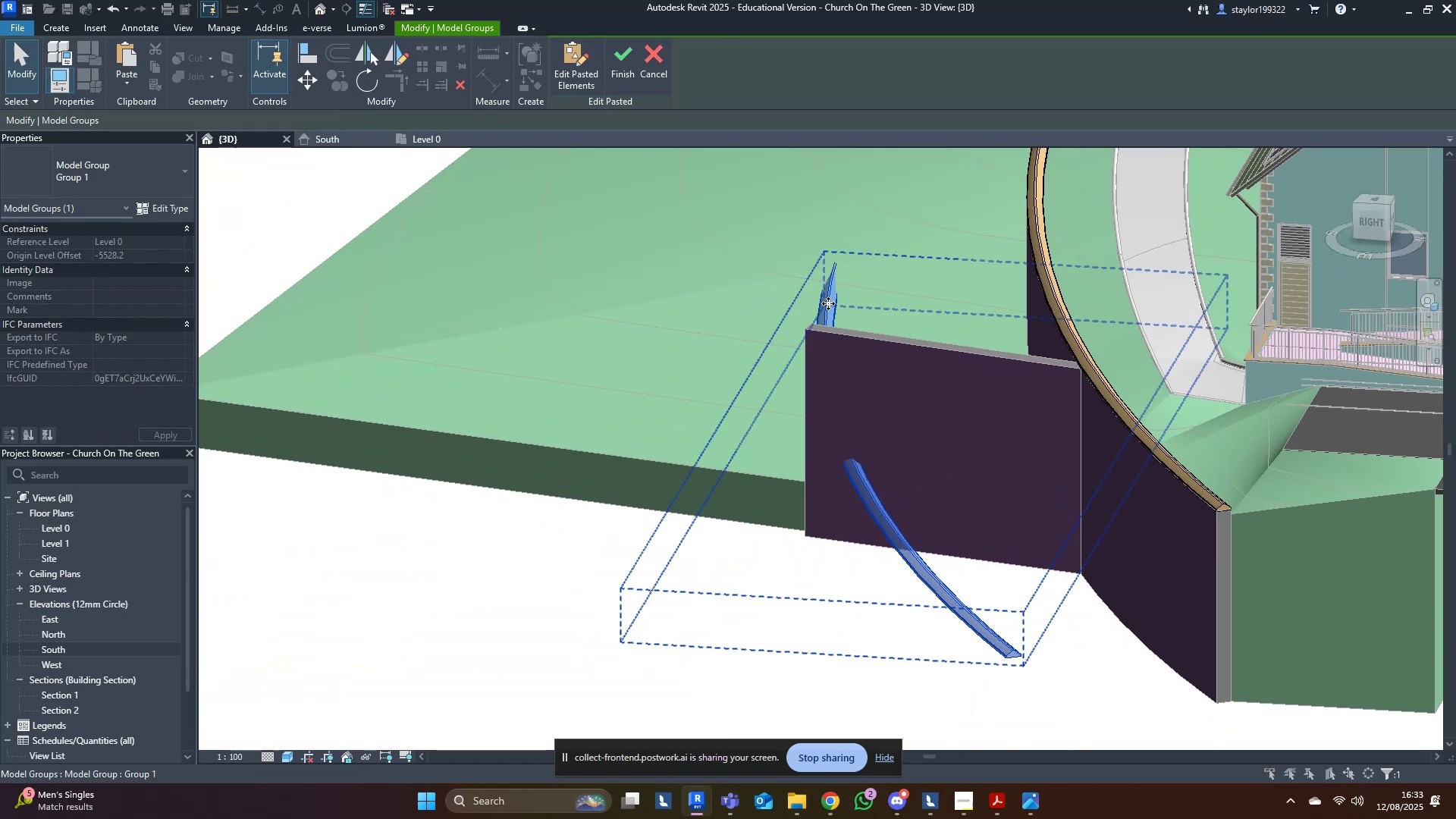 
key(Escape)
 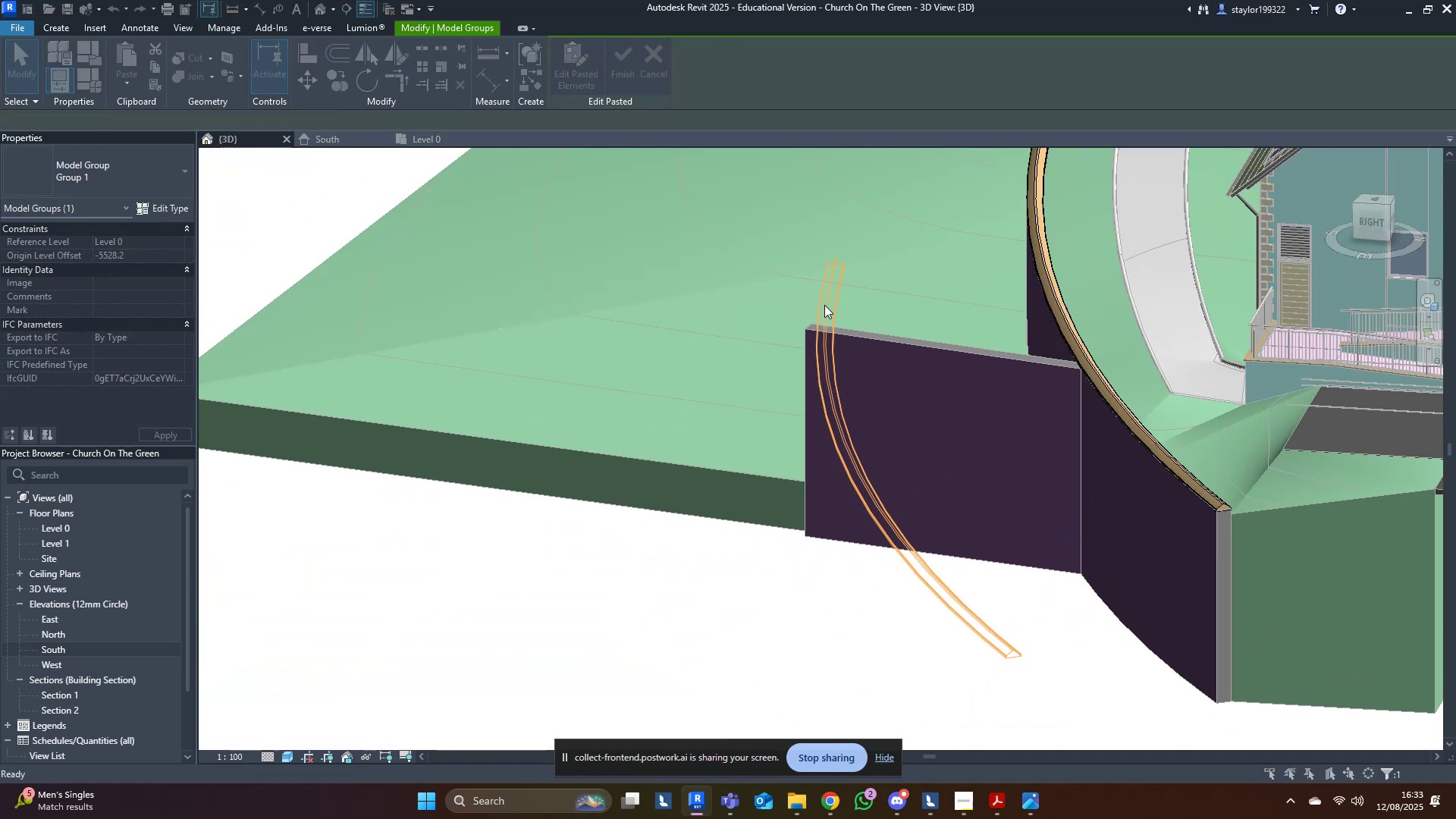 
key(Escape)
 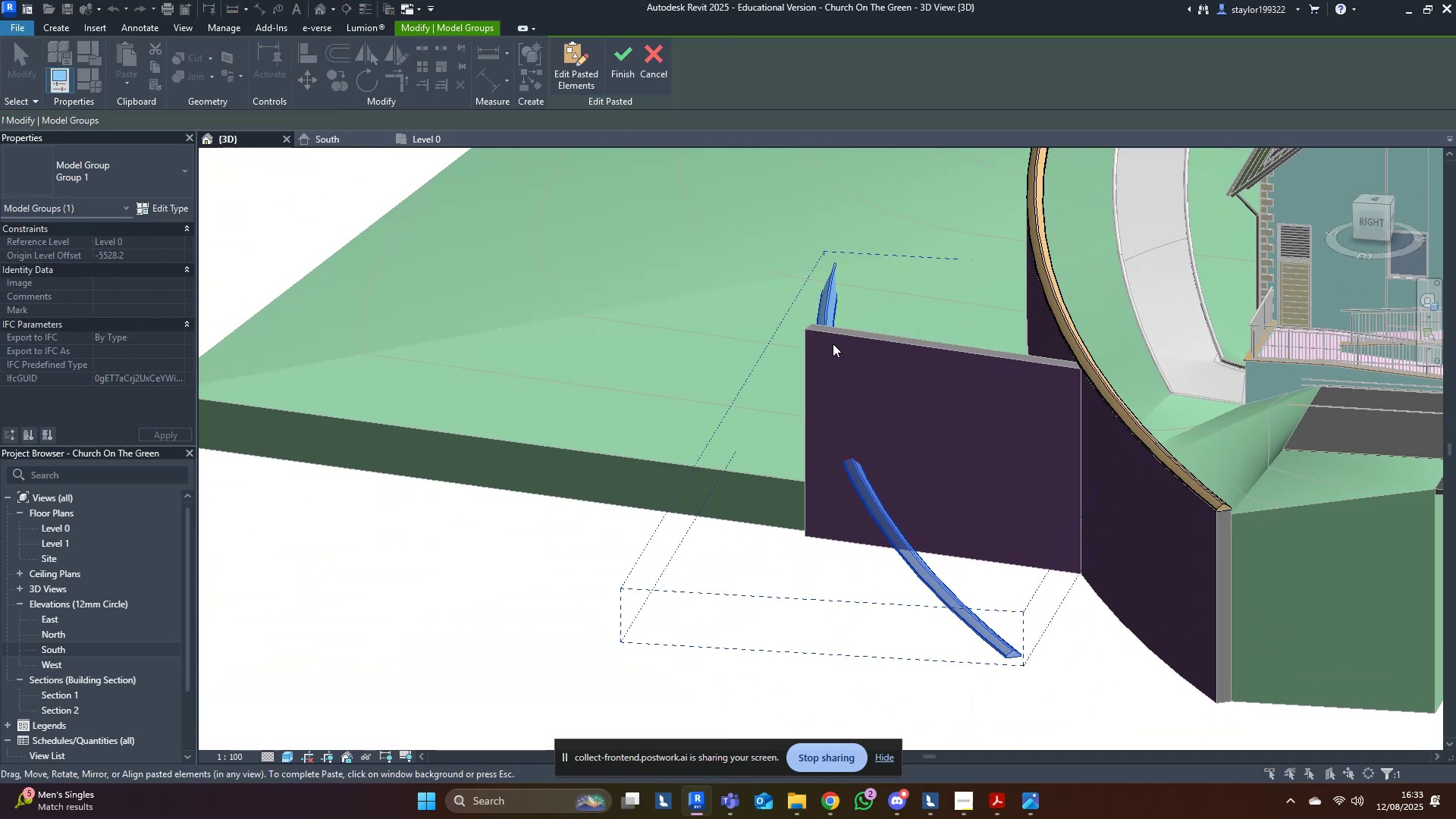 
left_click([833, 317])
 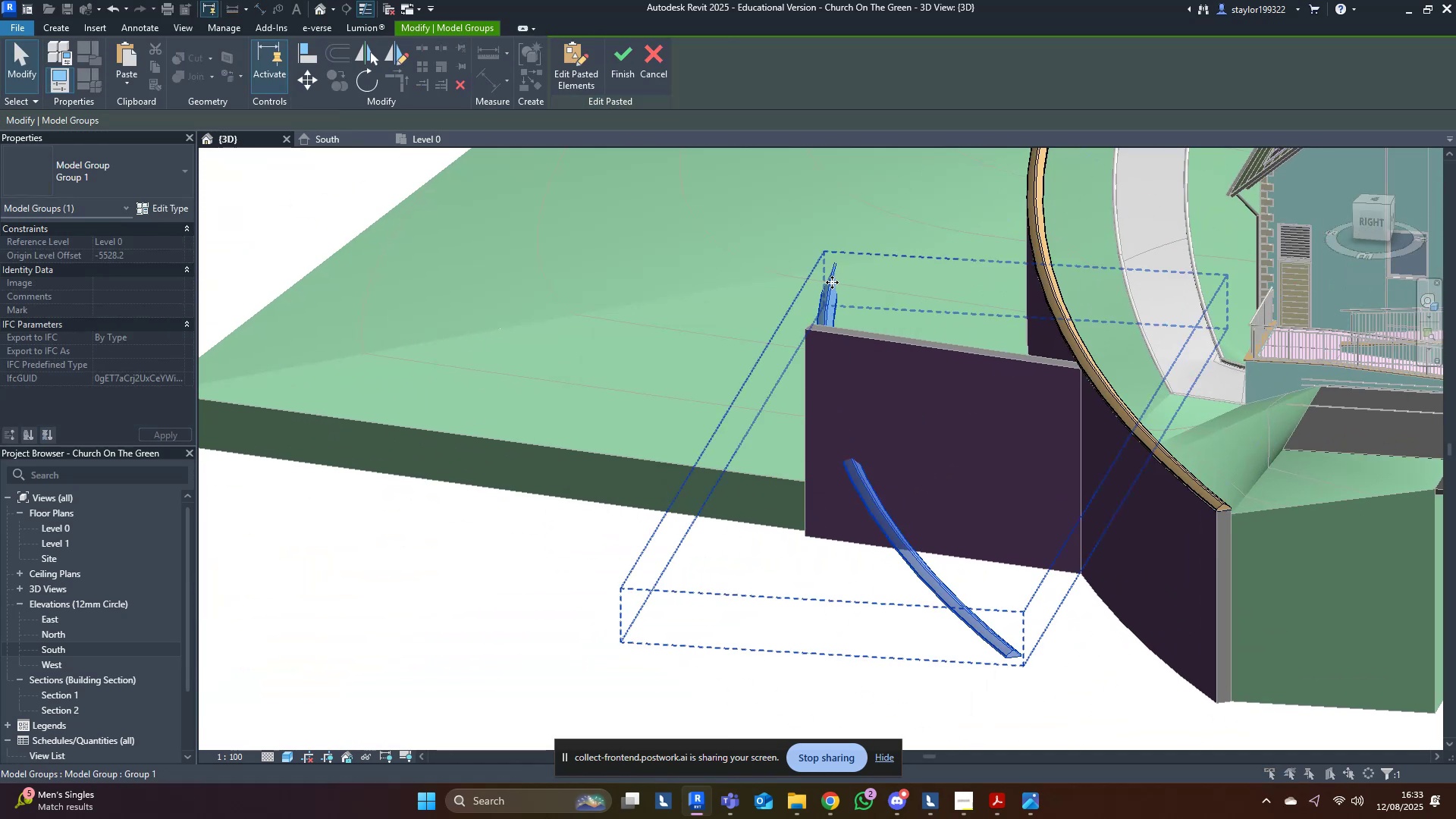 
left_click([669, 404])
 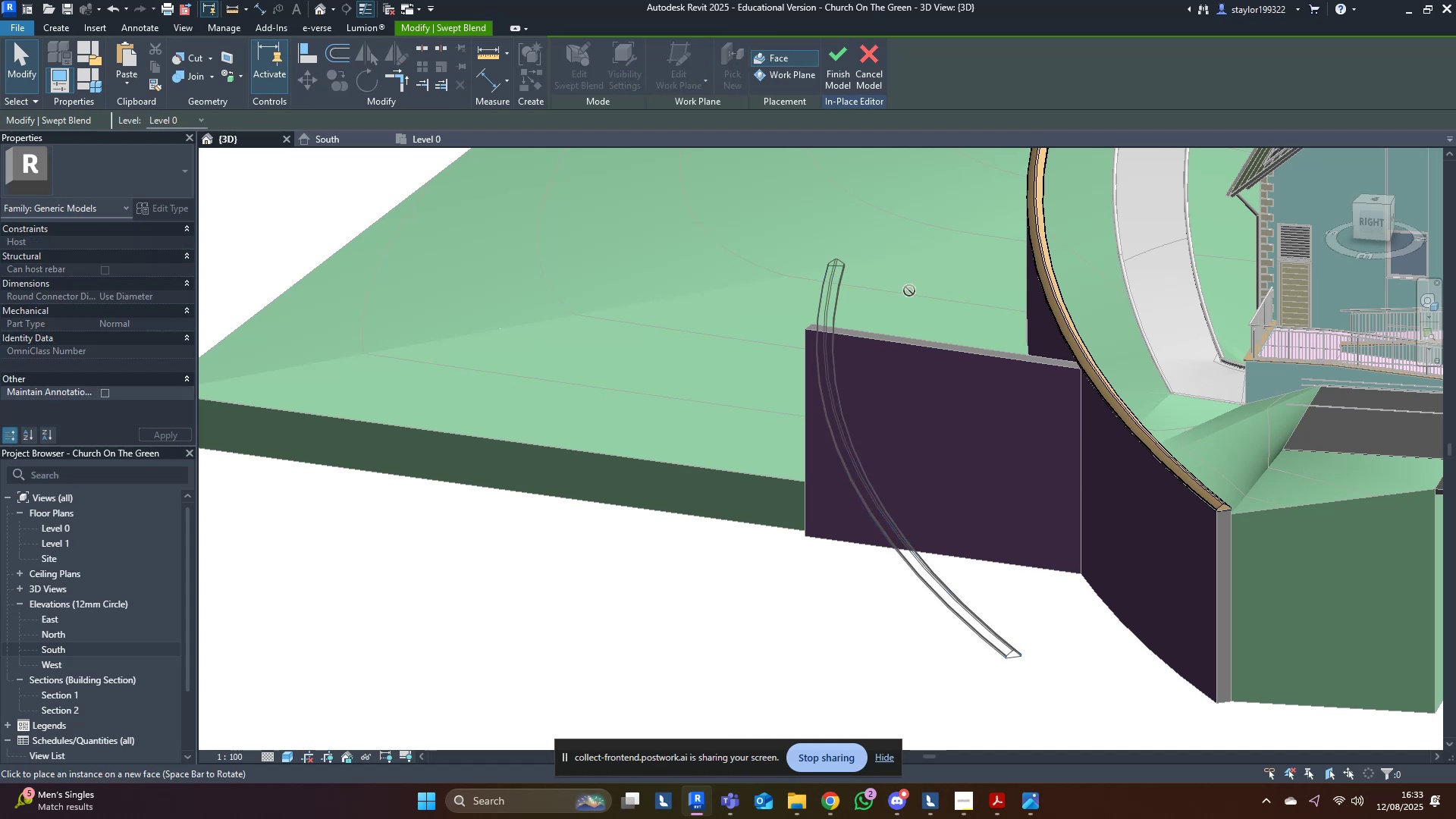 
key(Escape)
 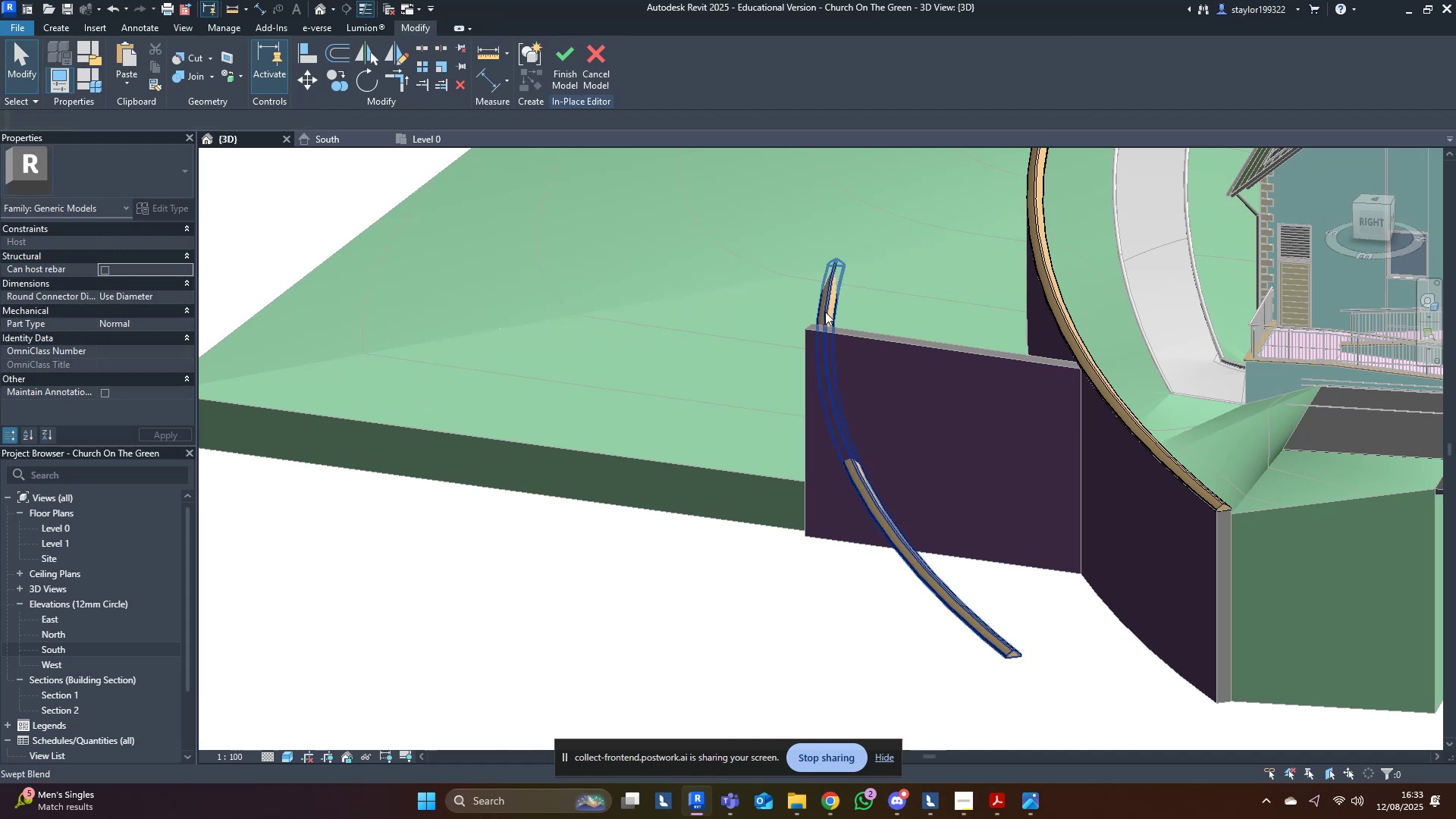 
key(Shift+ShiftLeft)
 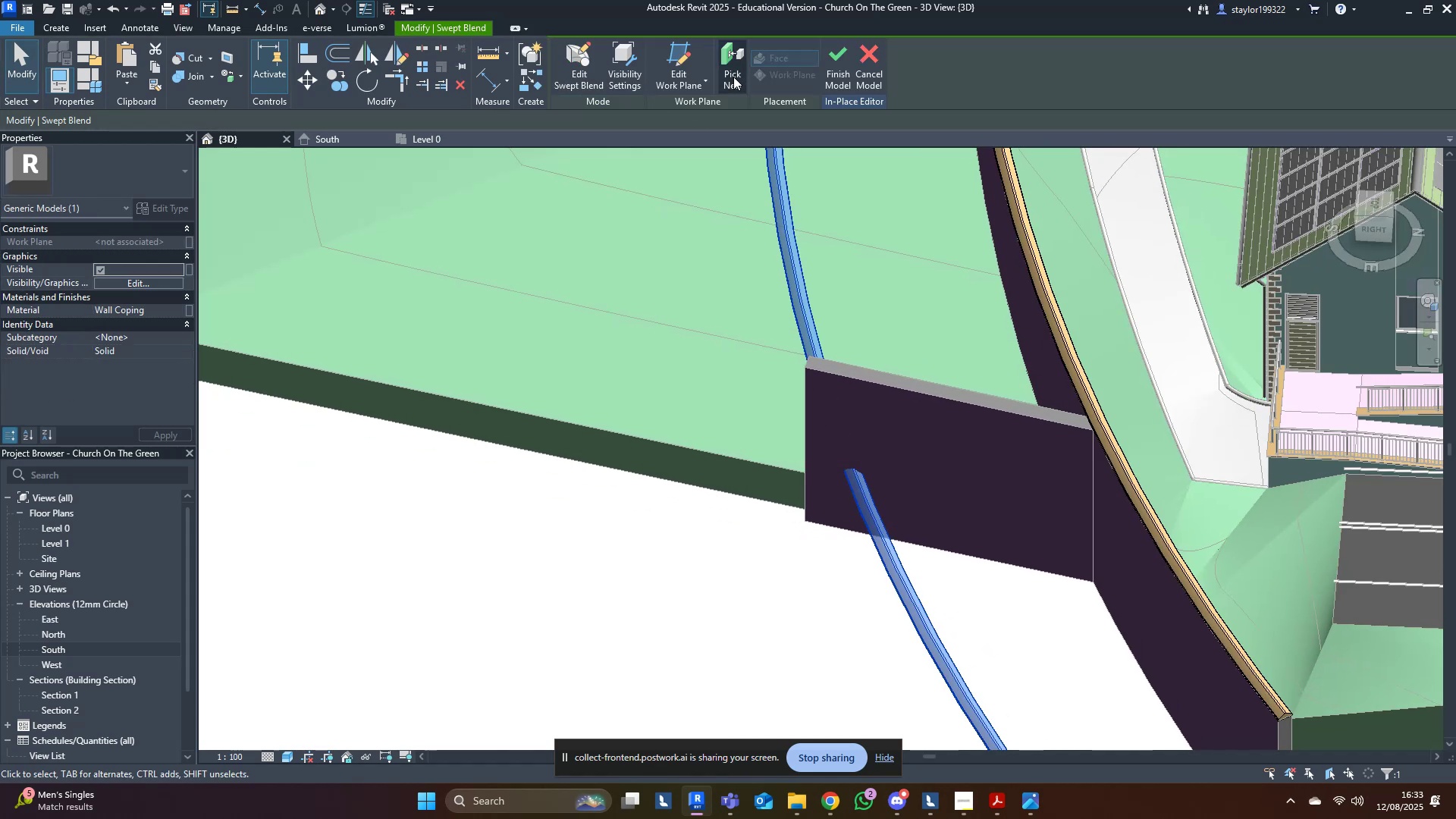 
left_click([734, 74])
 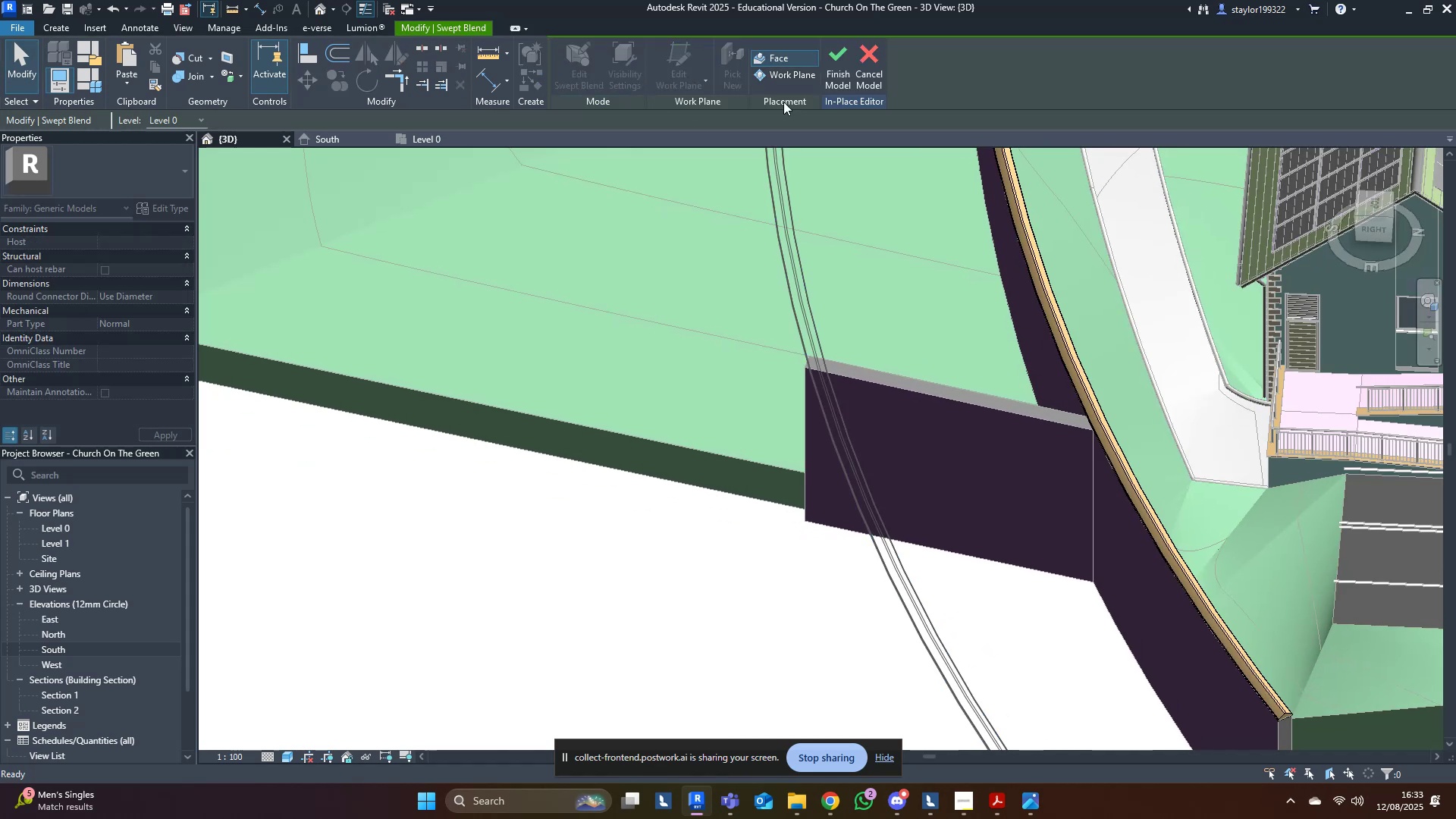 
scroll: coordinate [858, 318], scroll_direction: up, amount: 4.0
 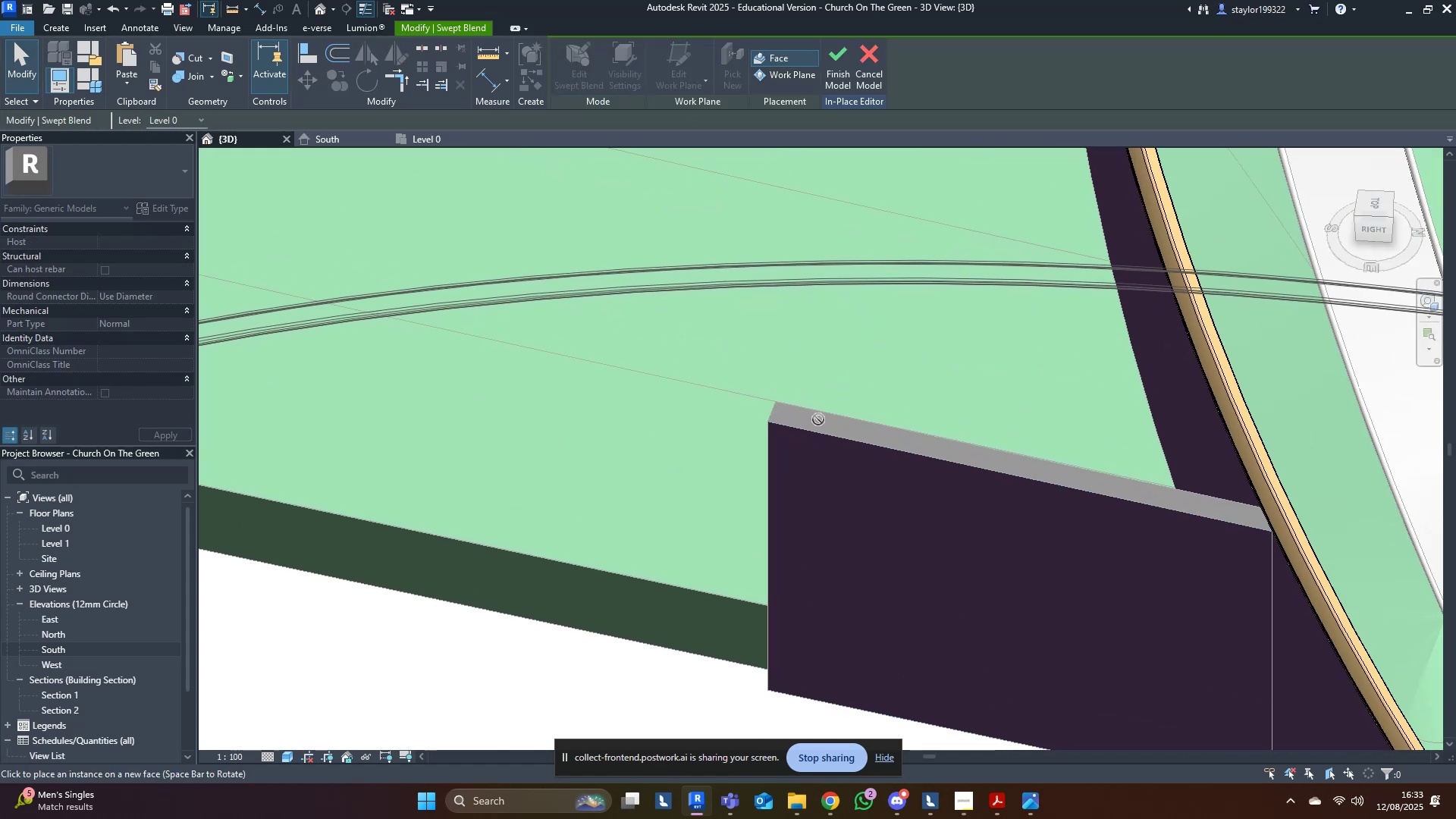 
key(Escape)
 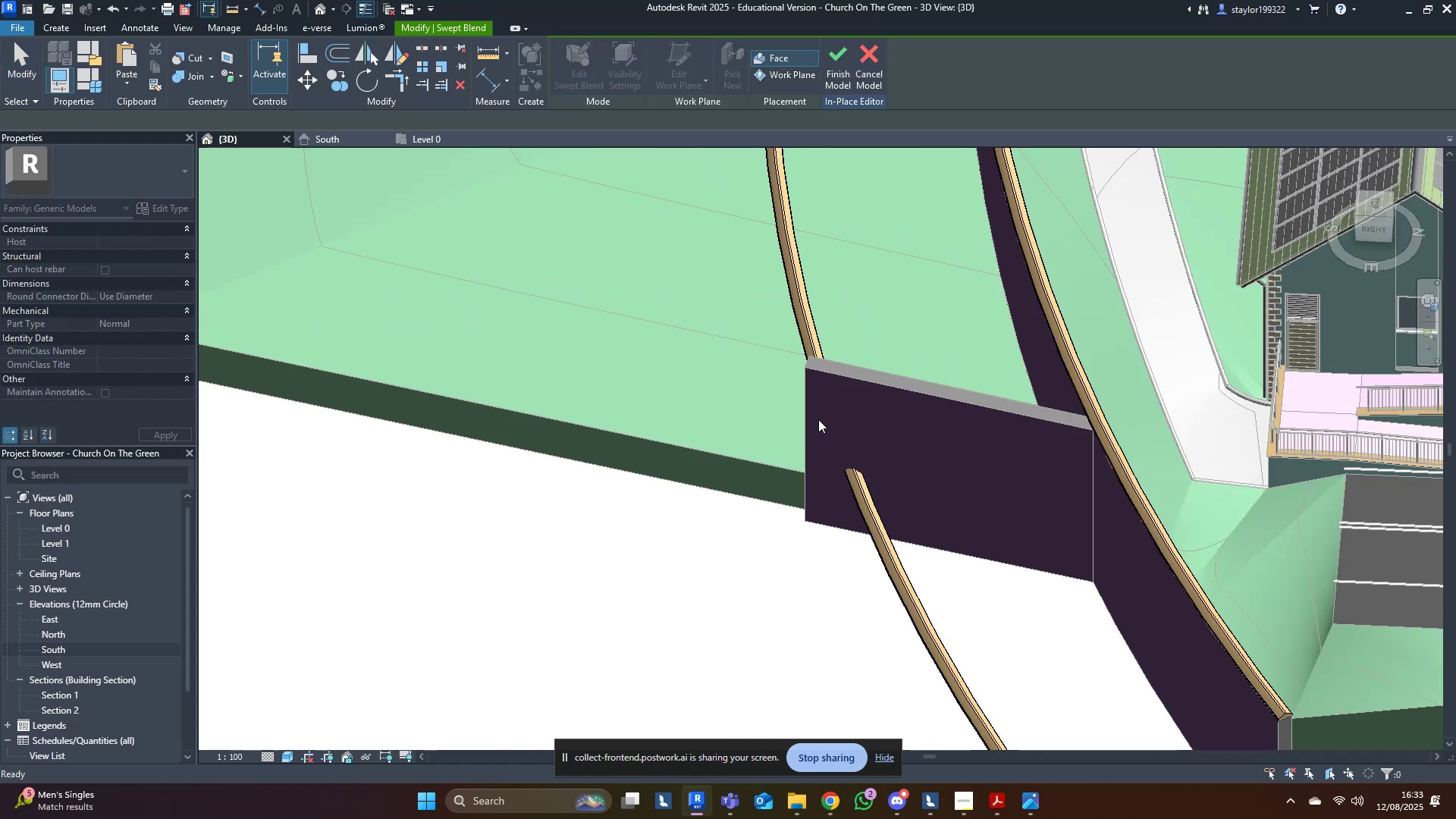 
scroll: coordinate [818, 419], scroll_direction: down, amount: 6.0
 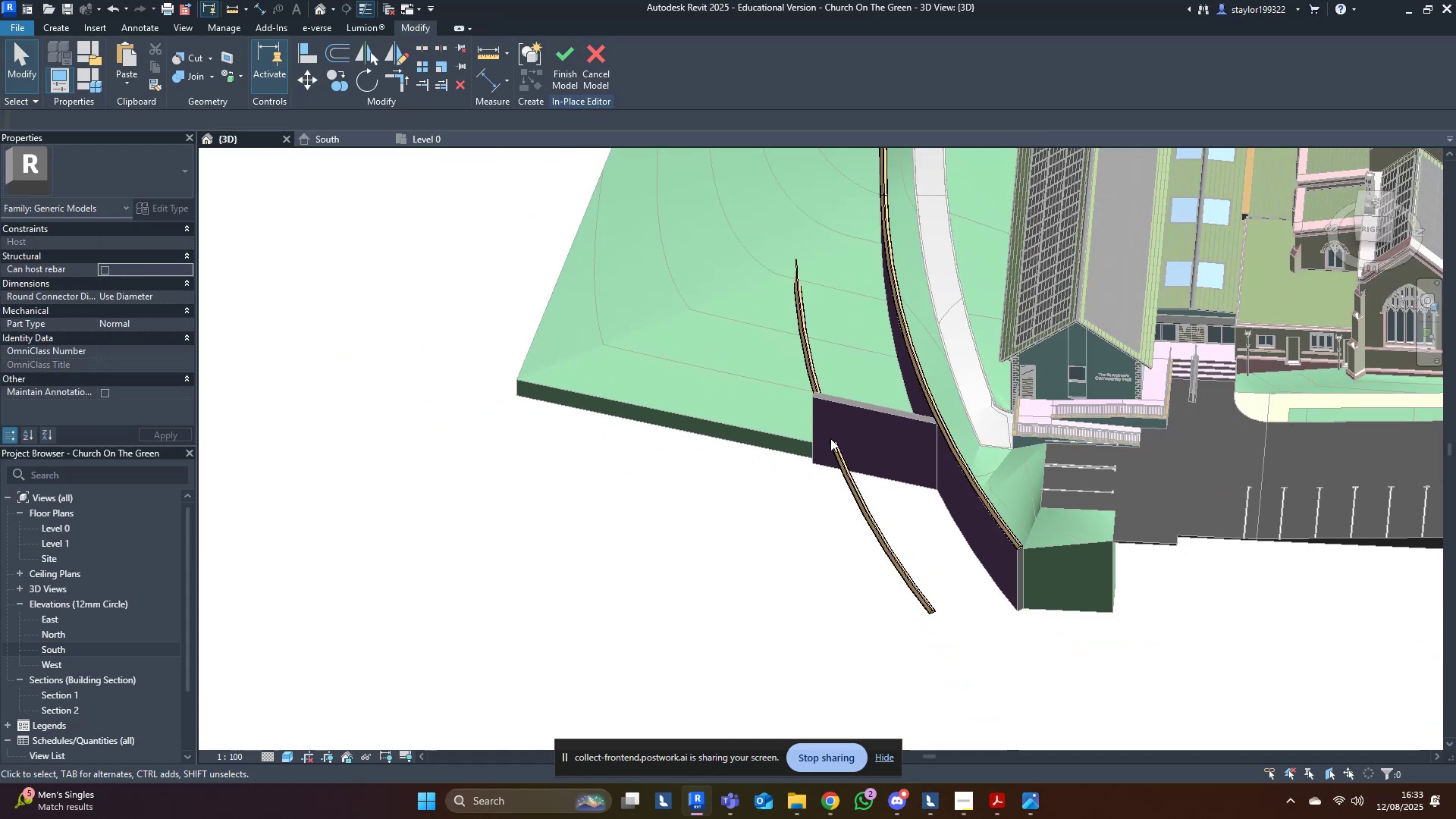 
double_click([835, 454])
 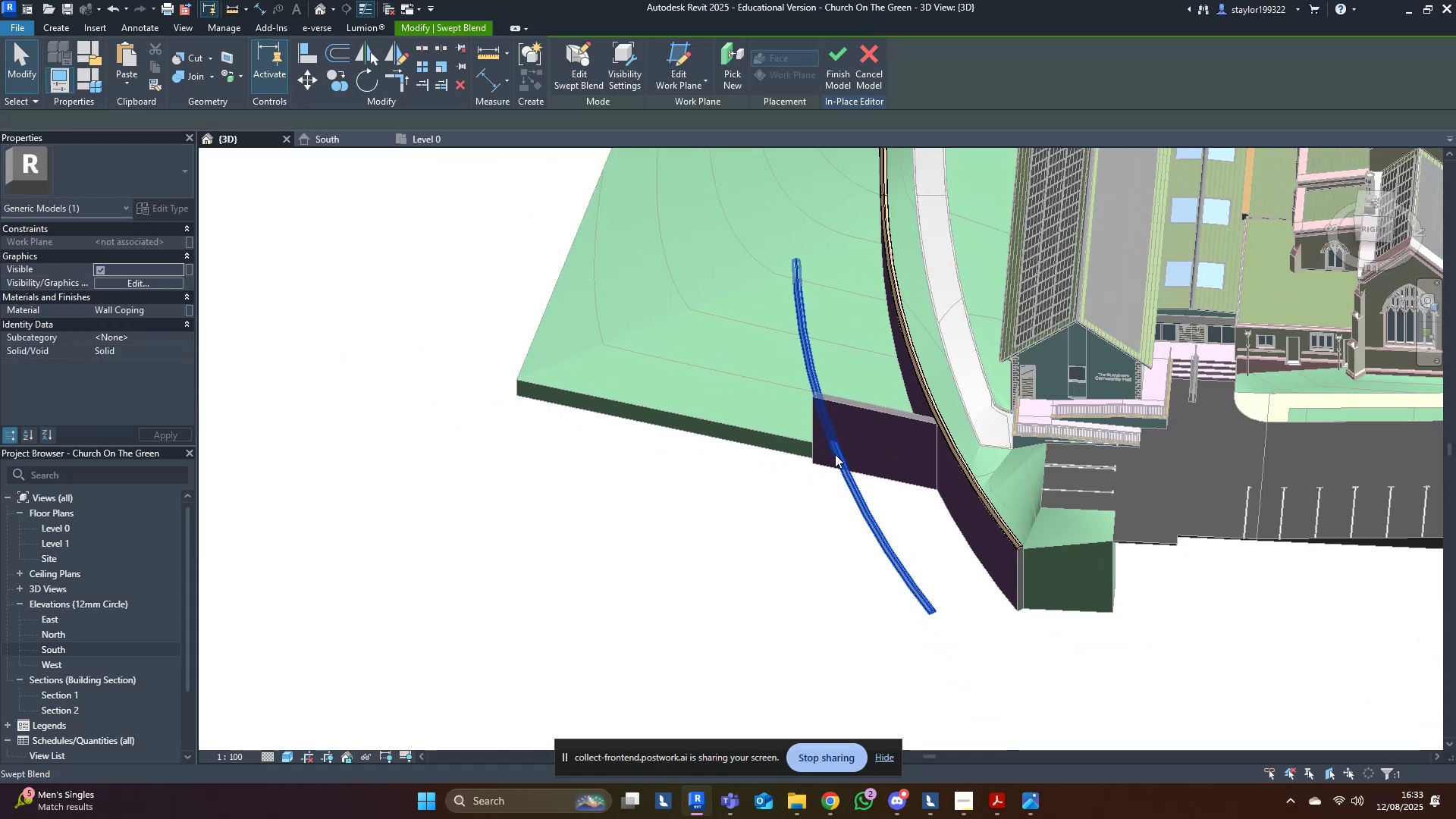 
triple_click([835, 454])
 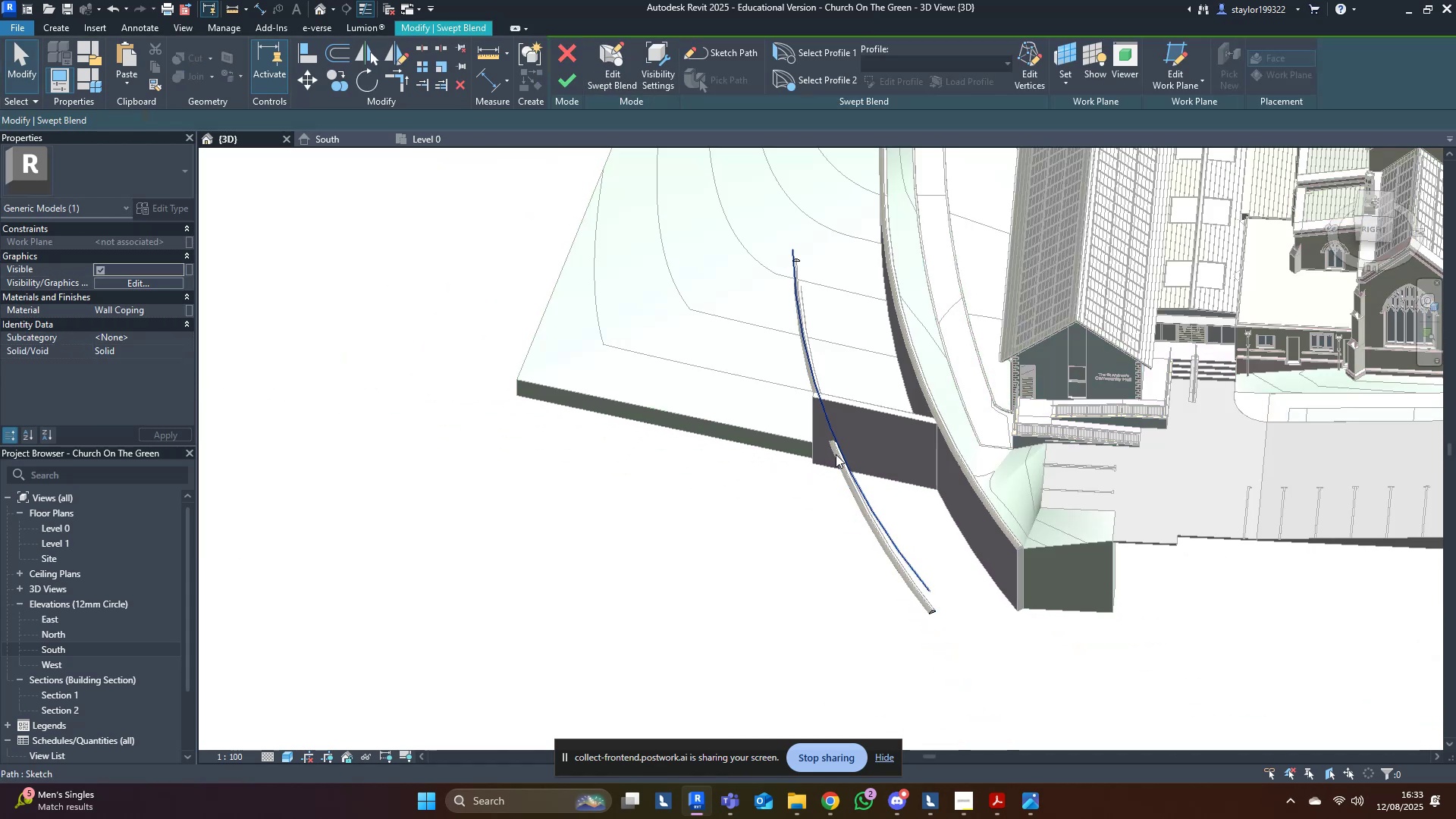 
triple_click([836, 454])
 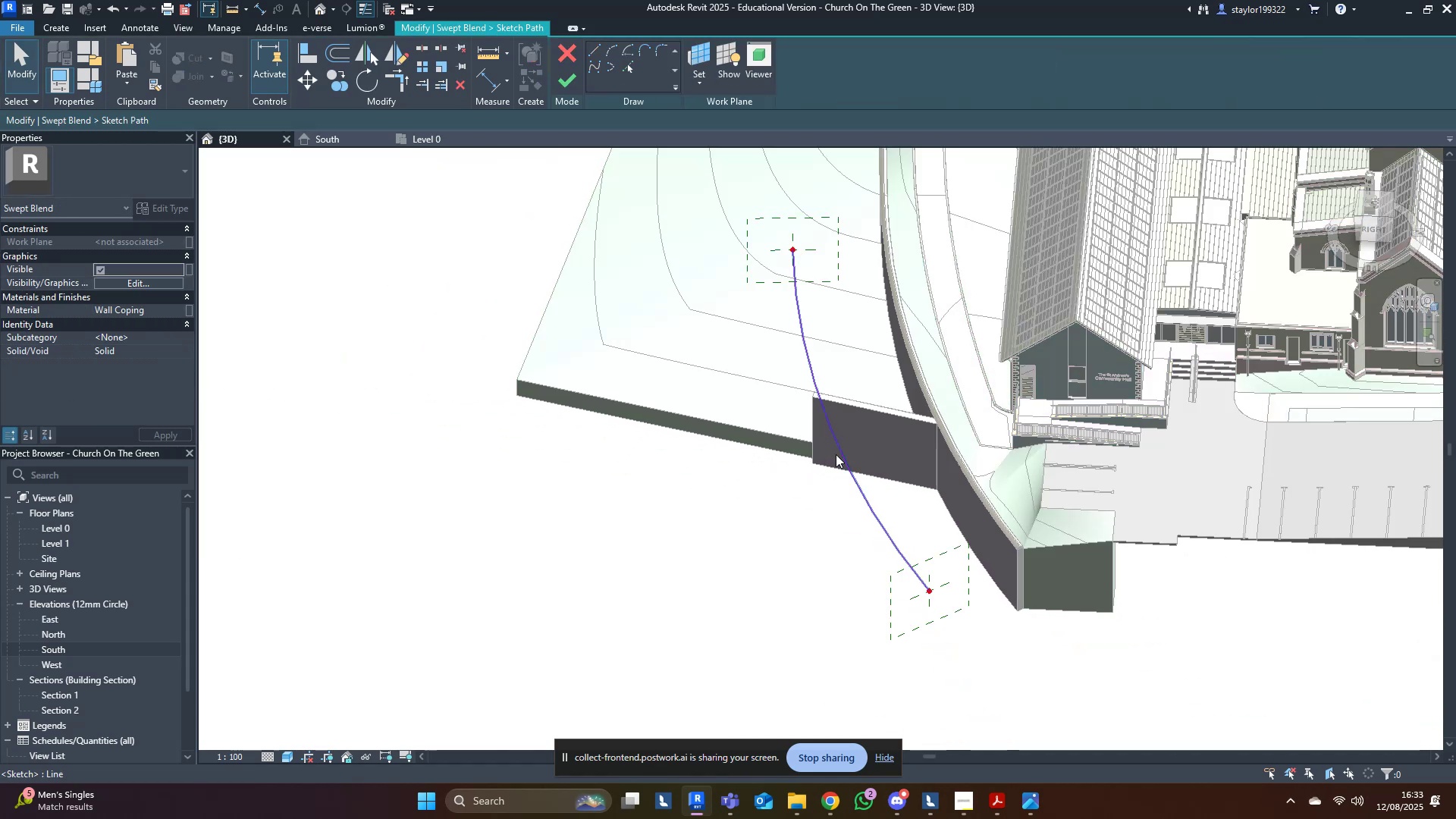 
key(Tab)
 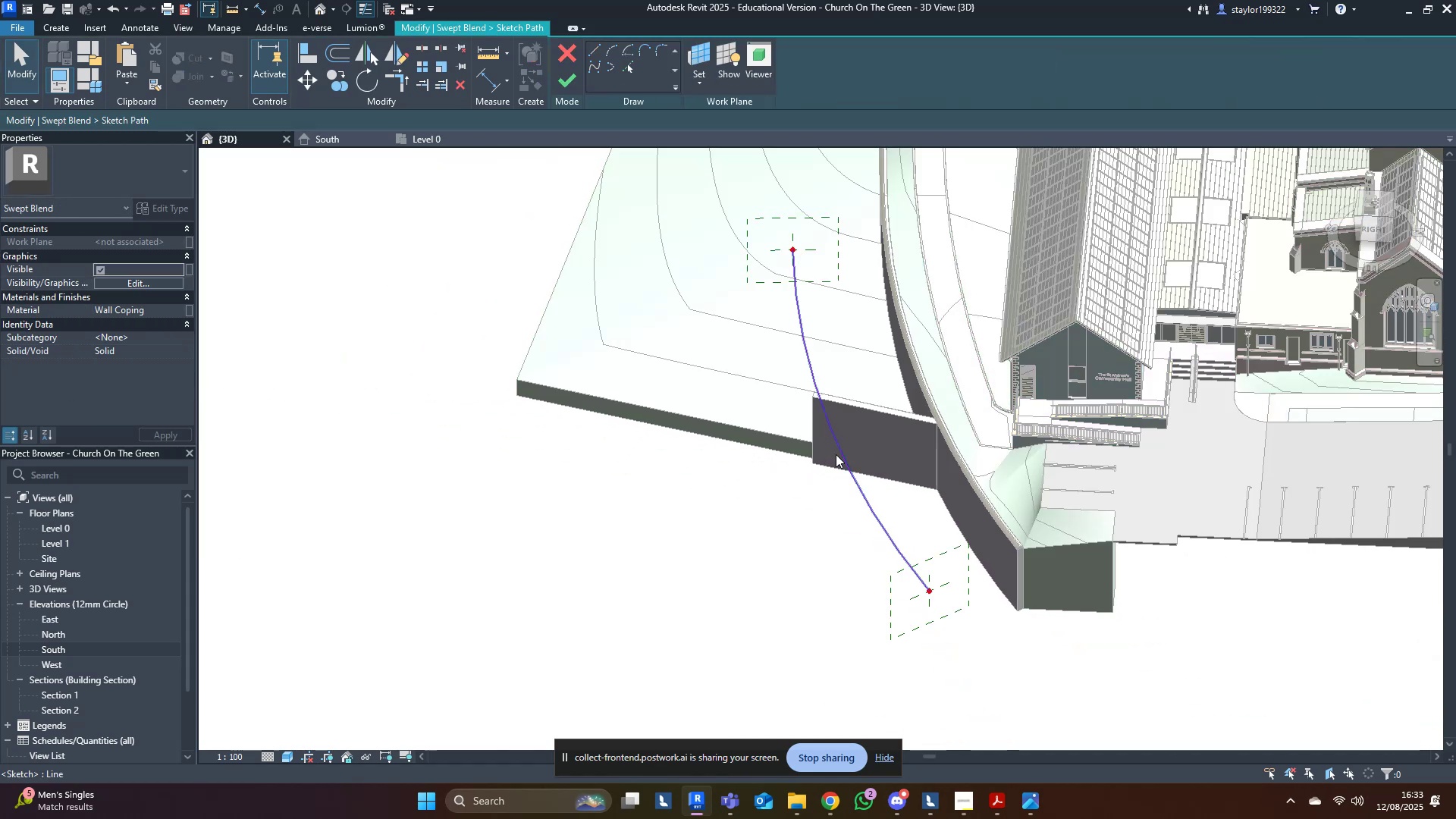 
left_click([836, 454])
 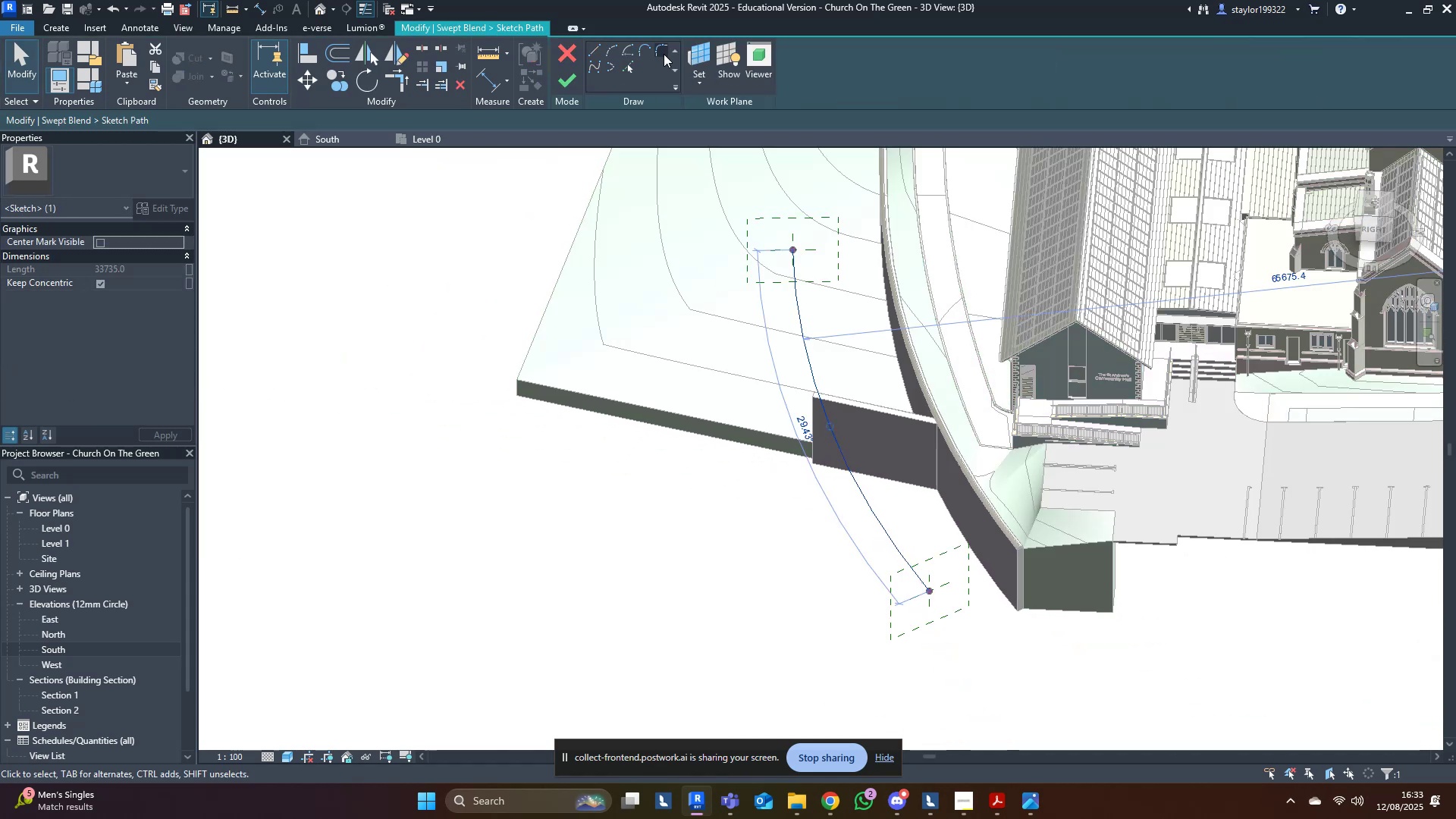 
key(Delete)
 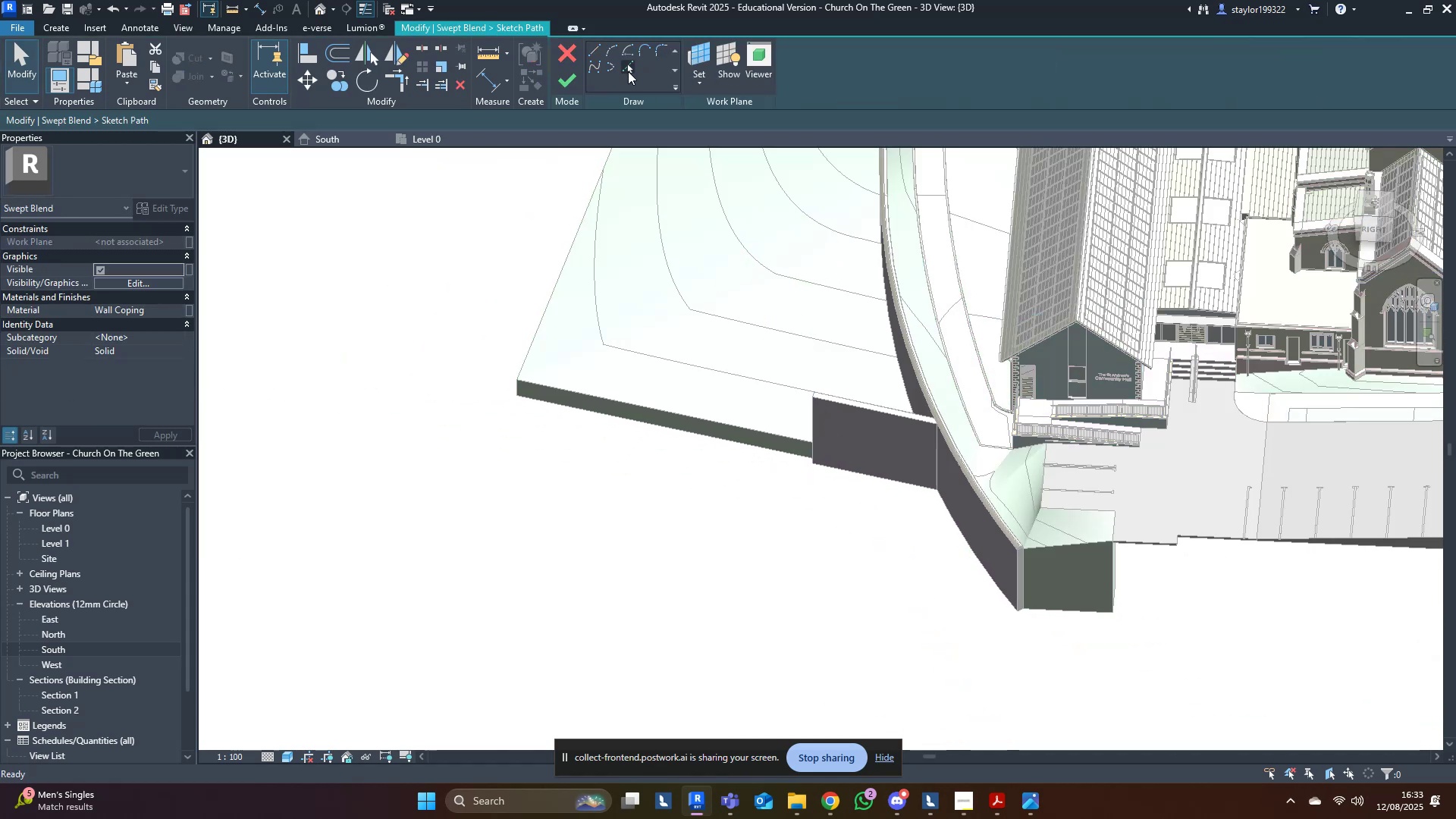 
left_click([628, 71])
 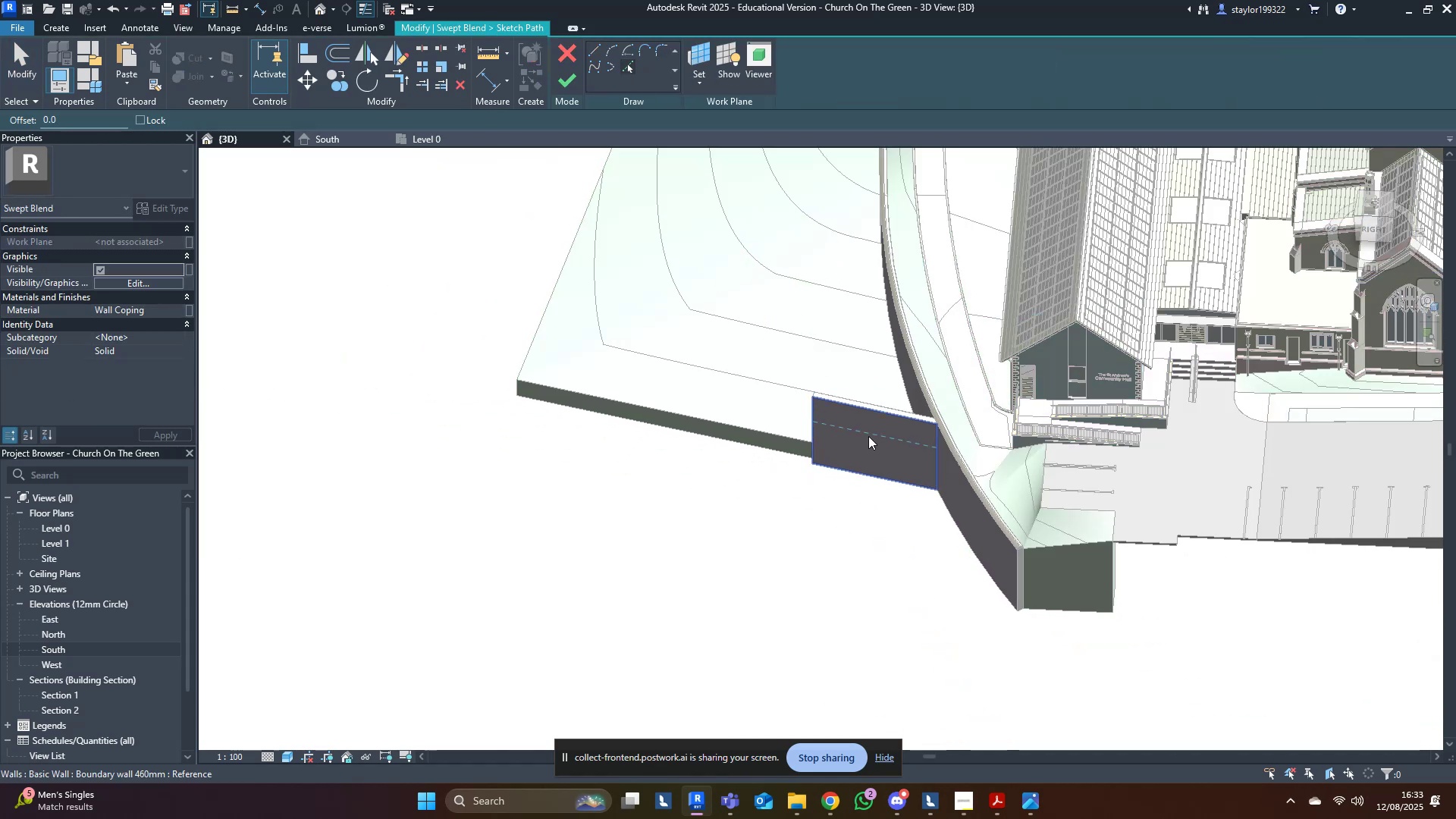 
left_click([868, 436])
 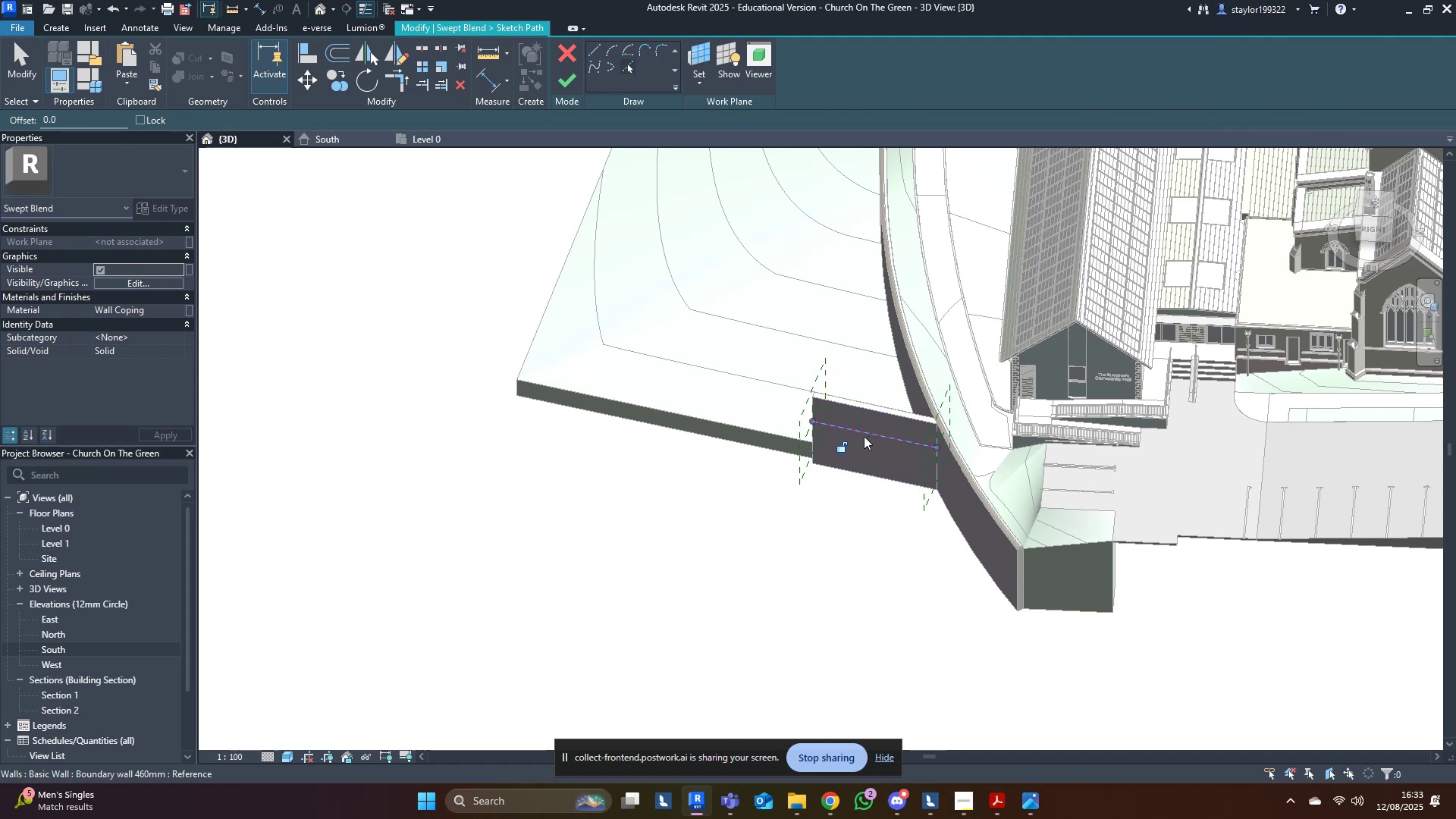 
hold_key(key=ShiftLeft, duration=0.65)
 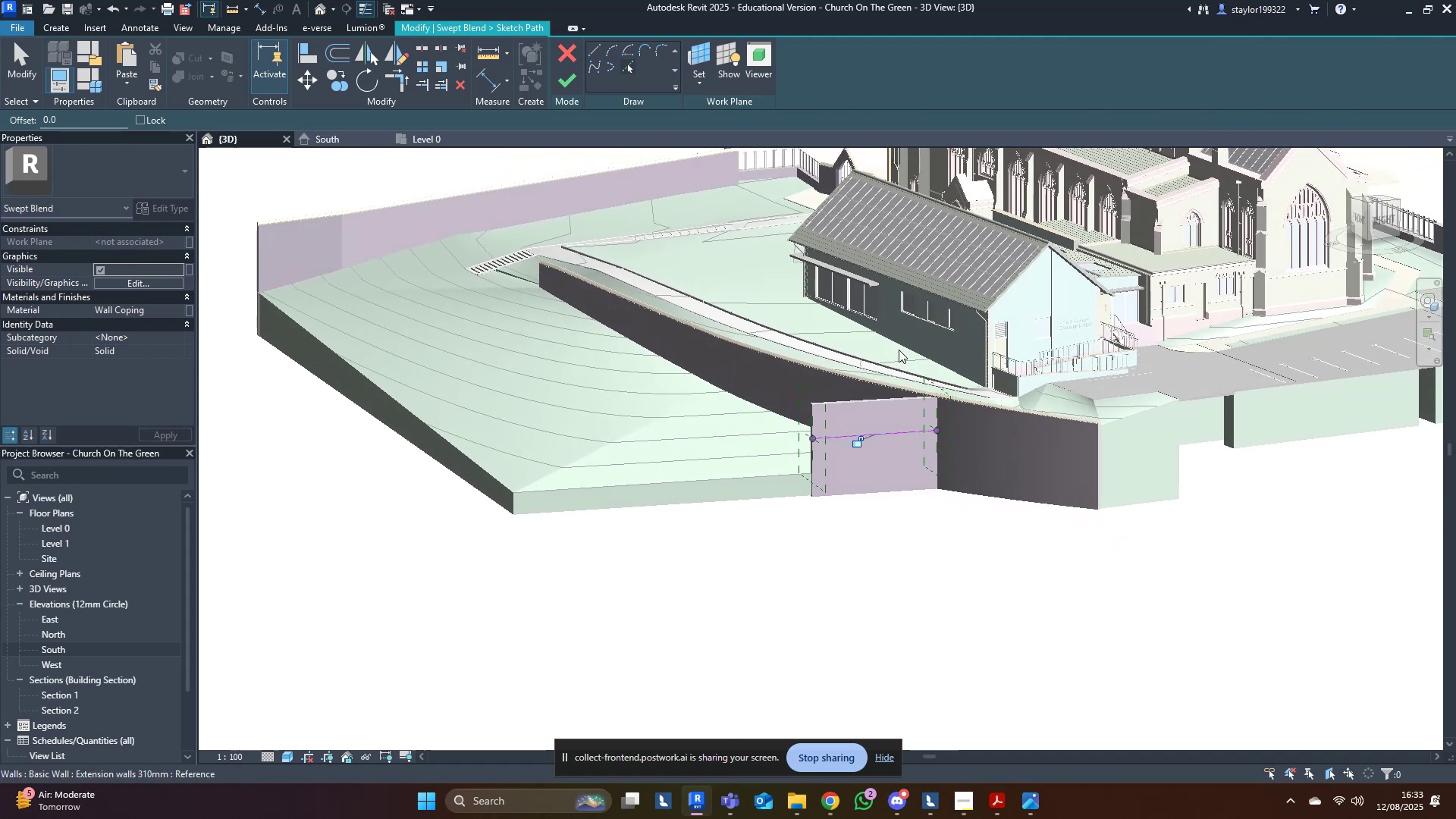 
scroll: coordinate [911, 457], scroll_direction: up, amount: 9.0
 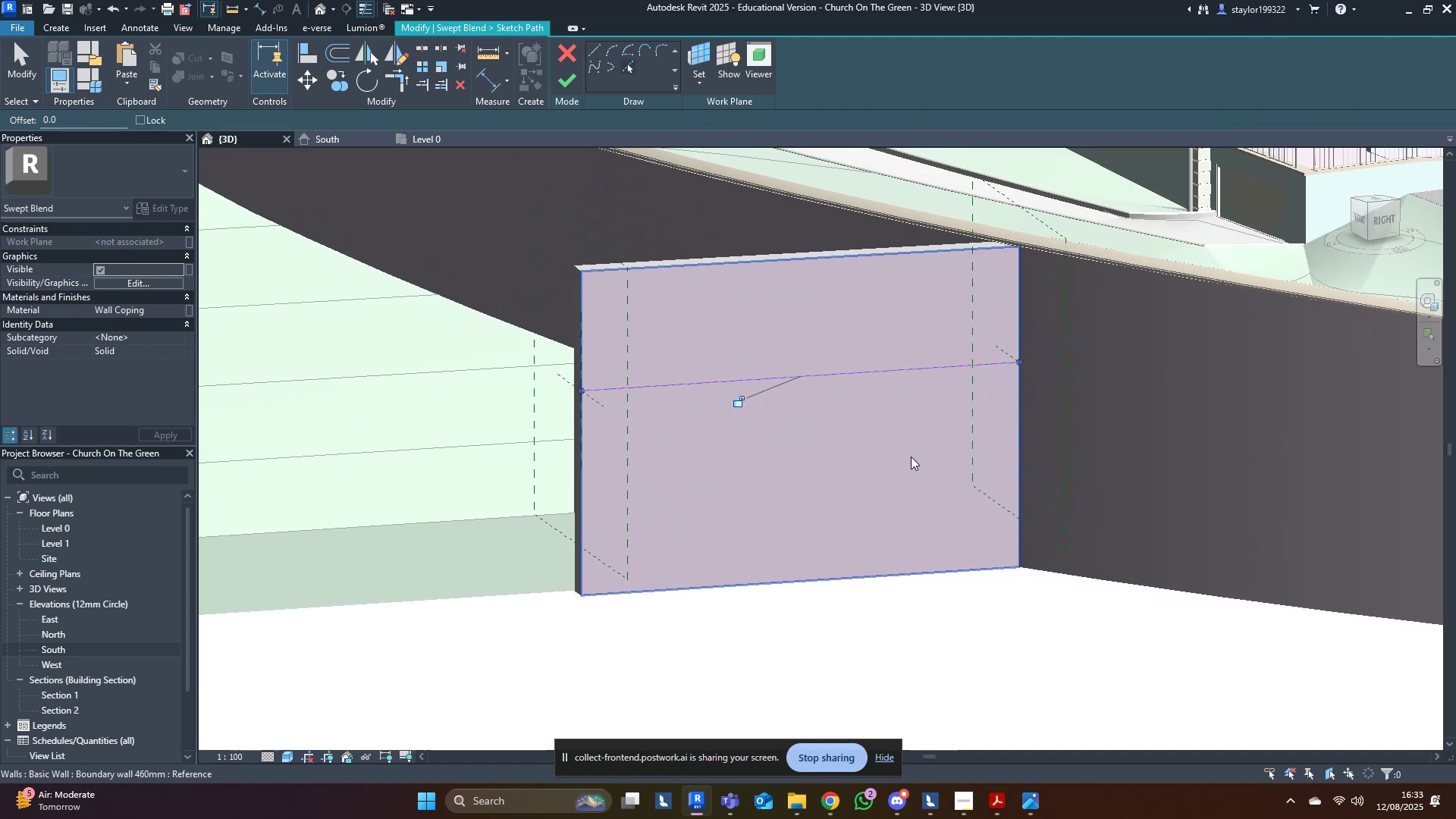 
hold_key(key=ShiftLeft, duration=0.4)
 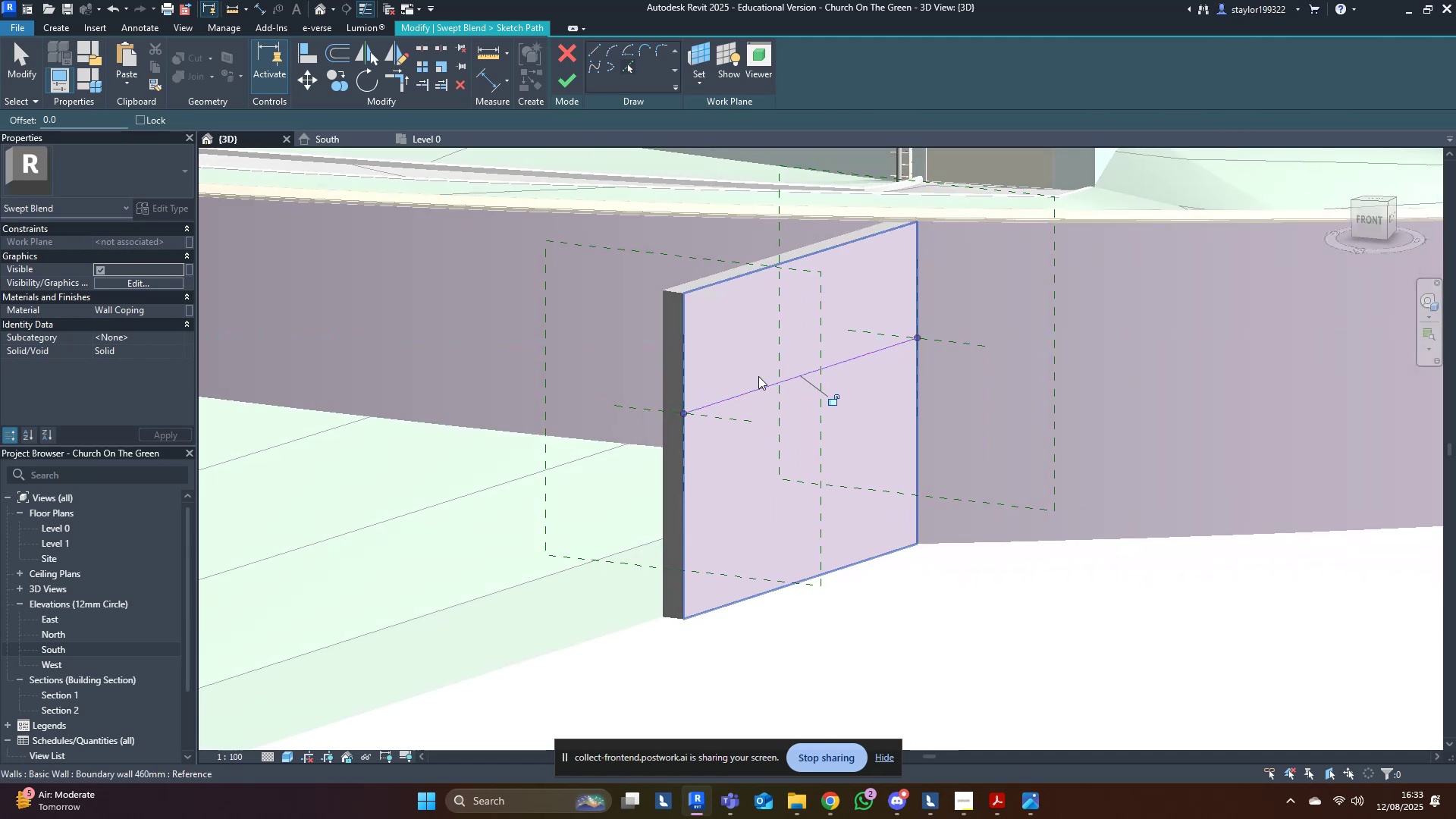 
key(Shift+ShiftLeft)
 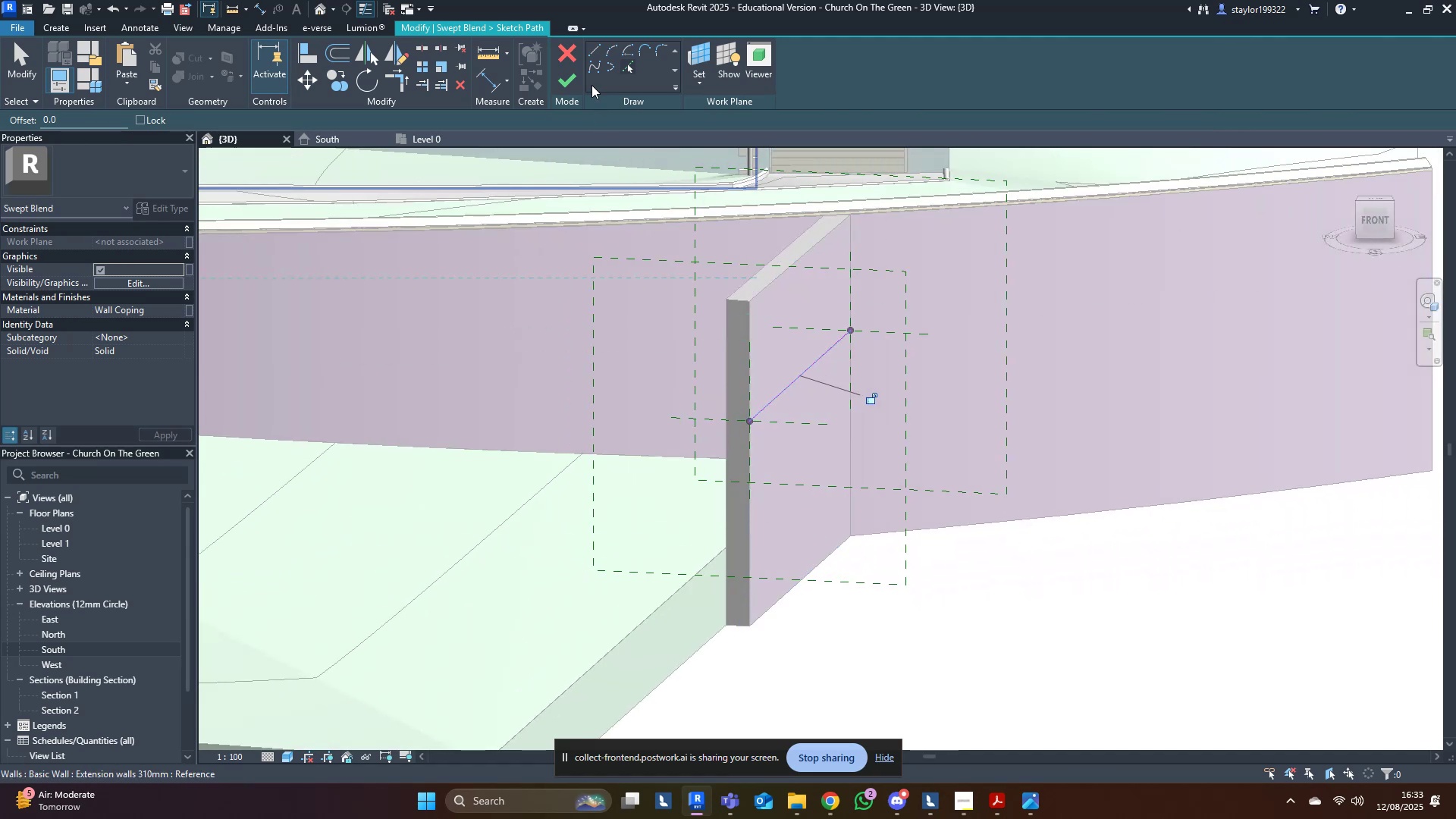 
left_click([569, 77])
 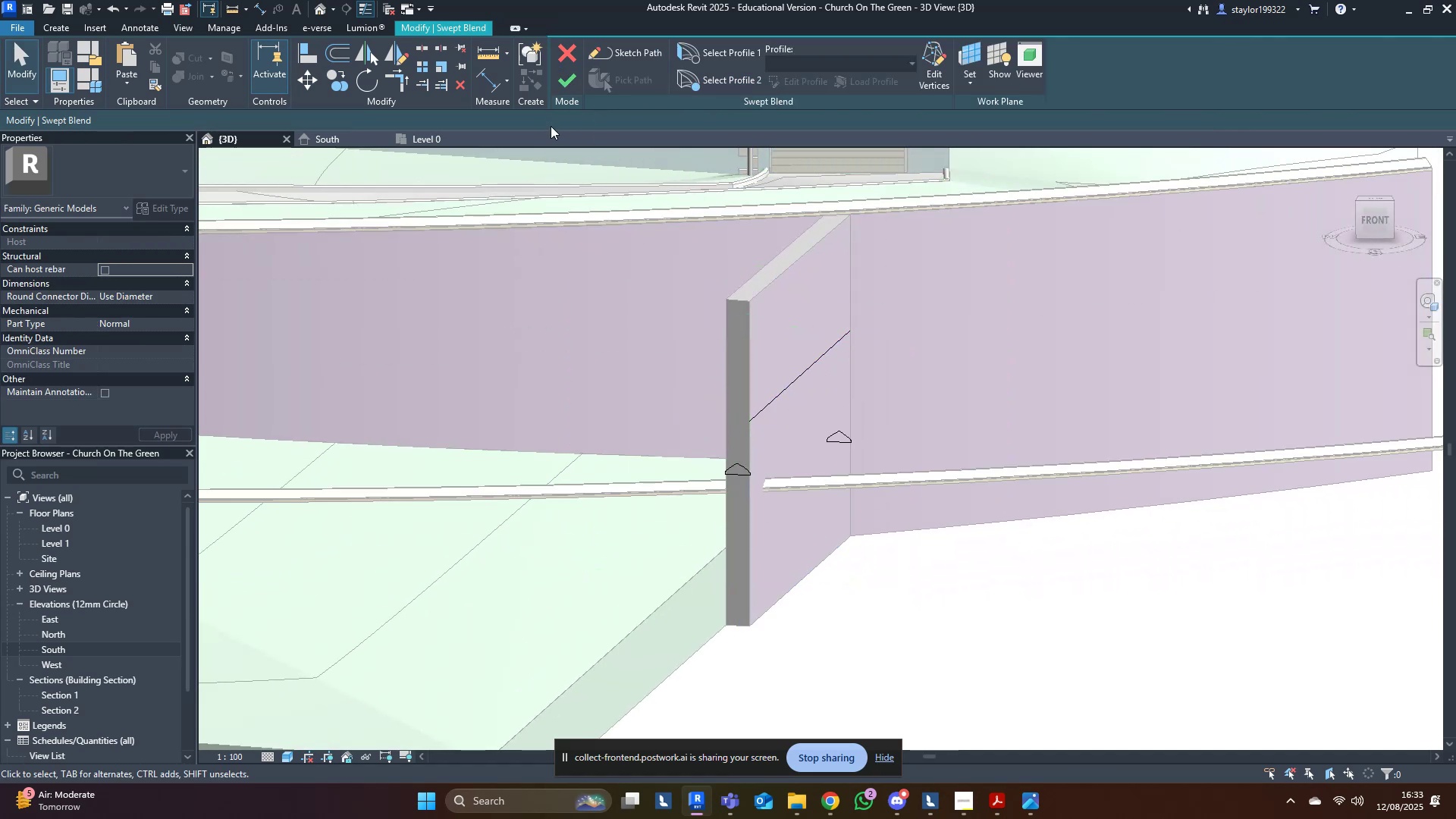 
left_click([566, 93])
 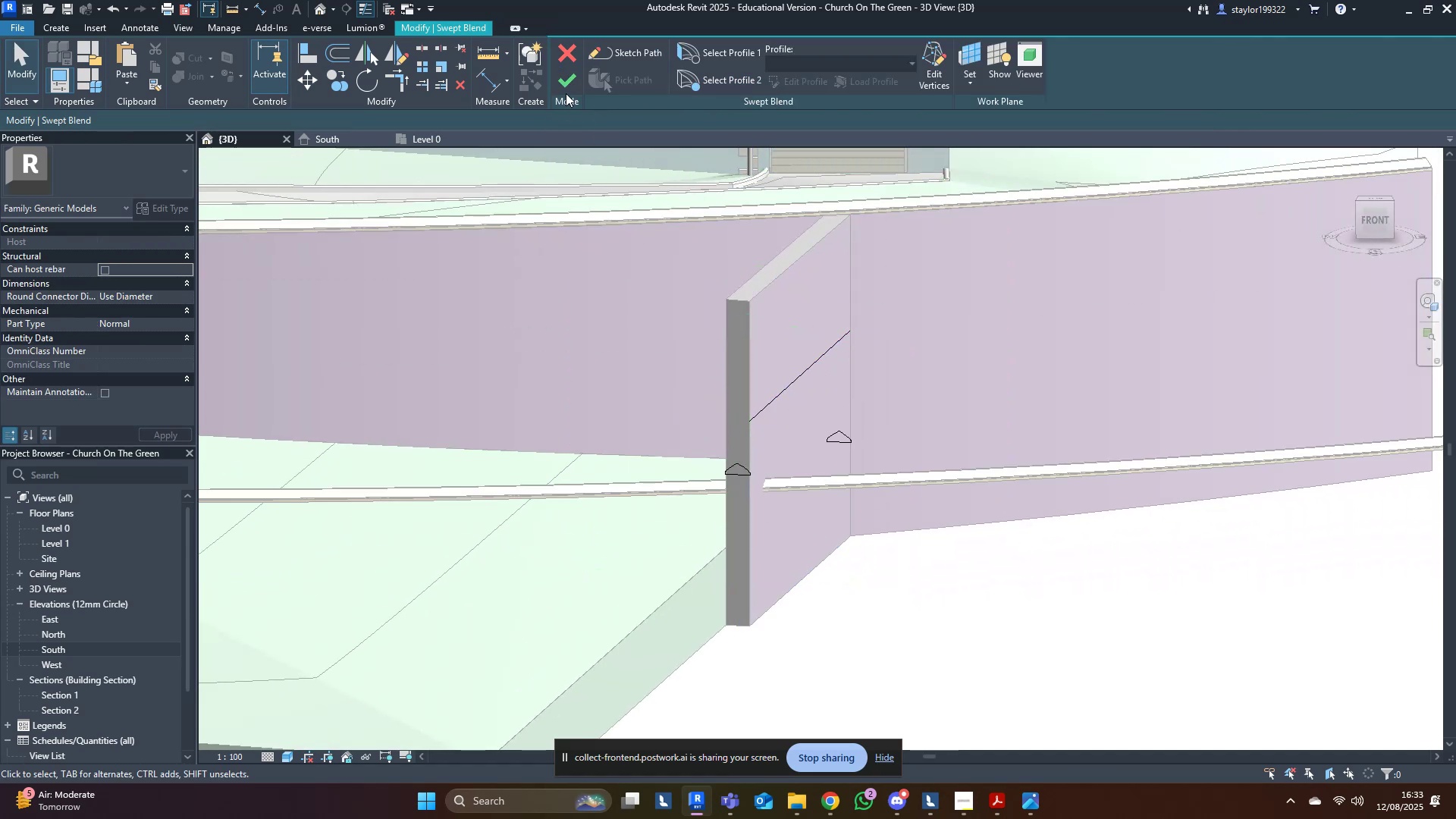 
left_click([565, 92])
 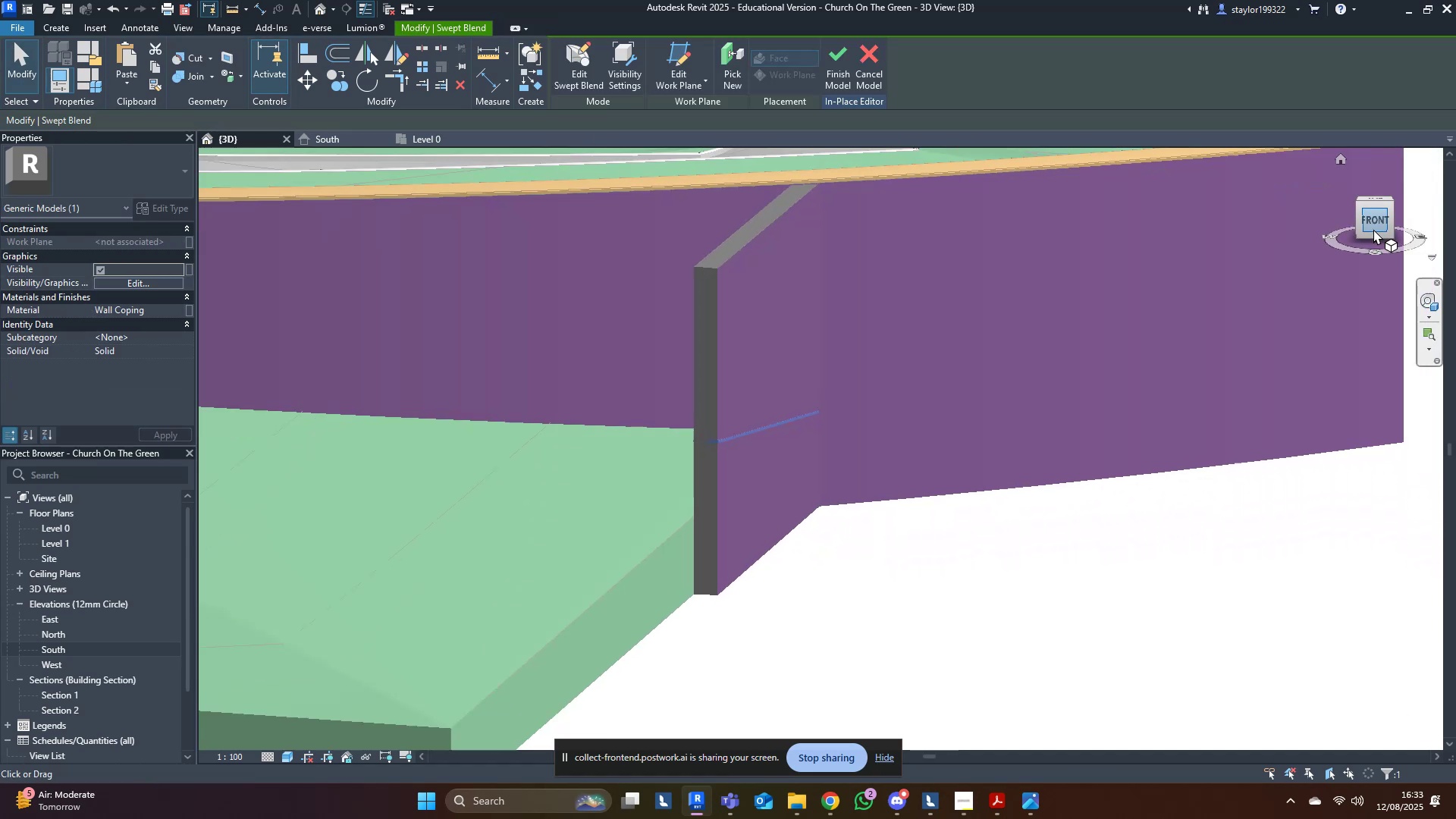 
middle_click([1194, 408])
 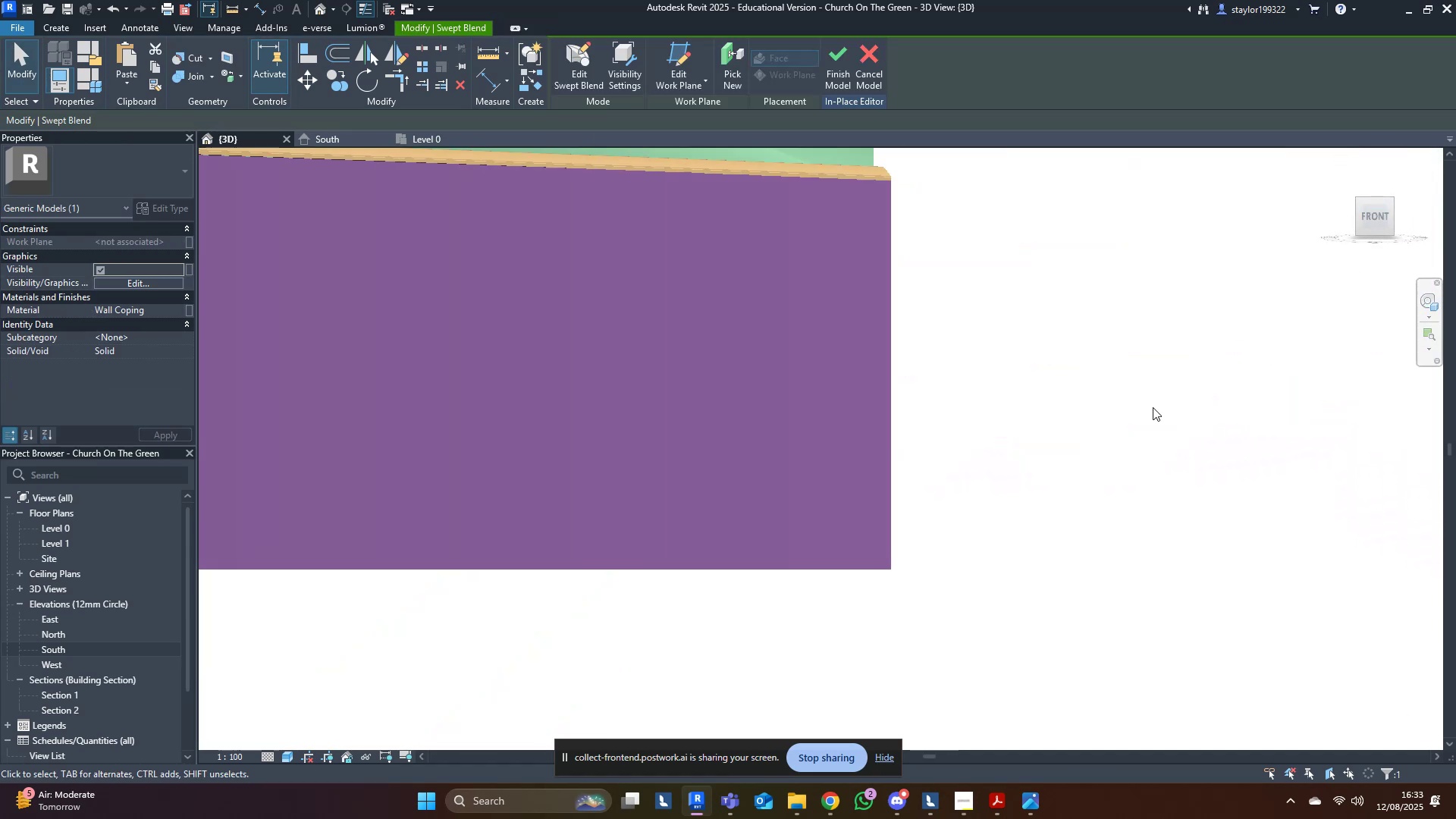 
type(mv)
 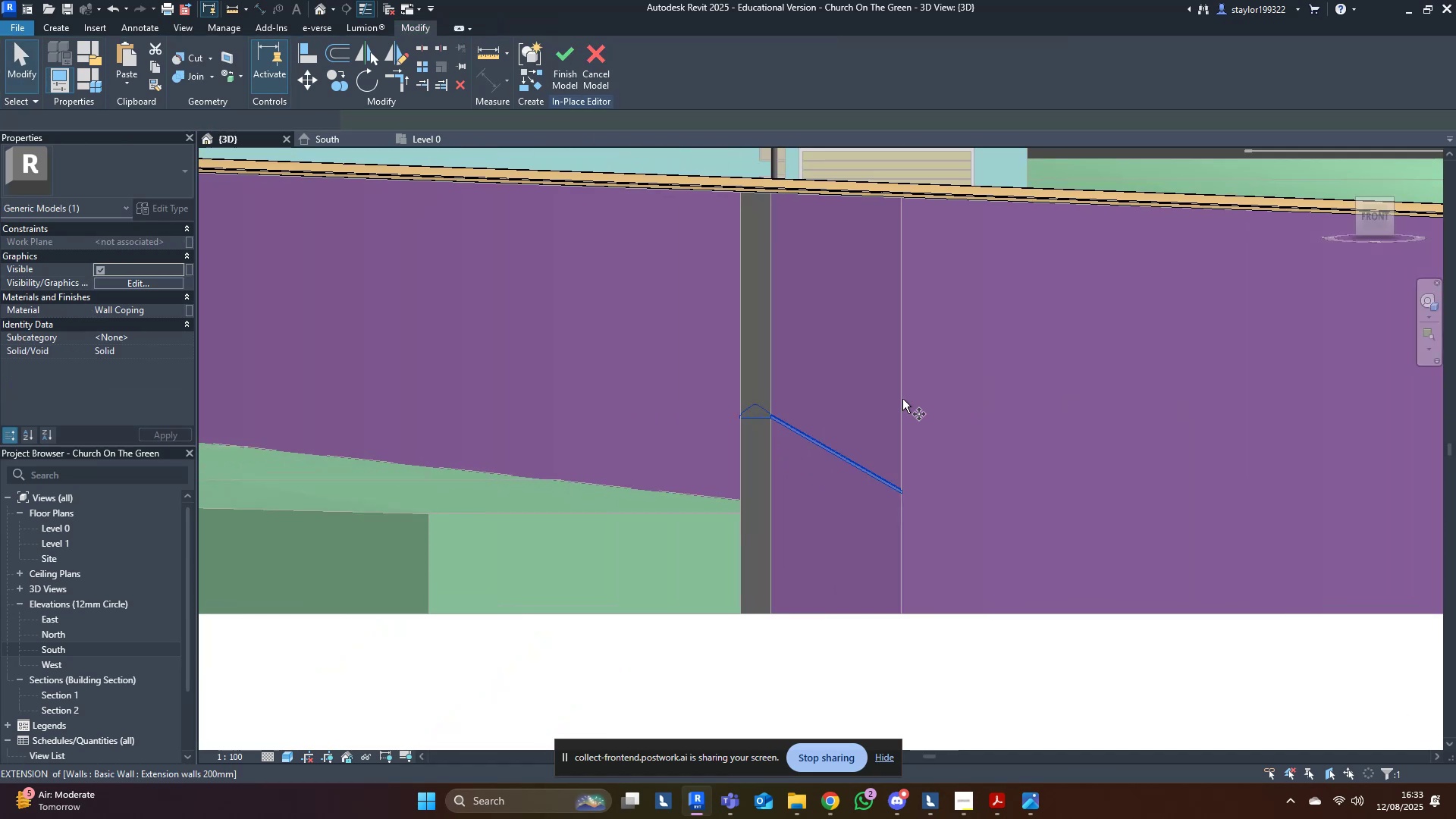 
scroll: coordinate [712, 400], scroll_direction: up, amount: 4.0
 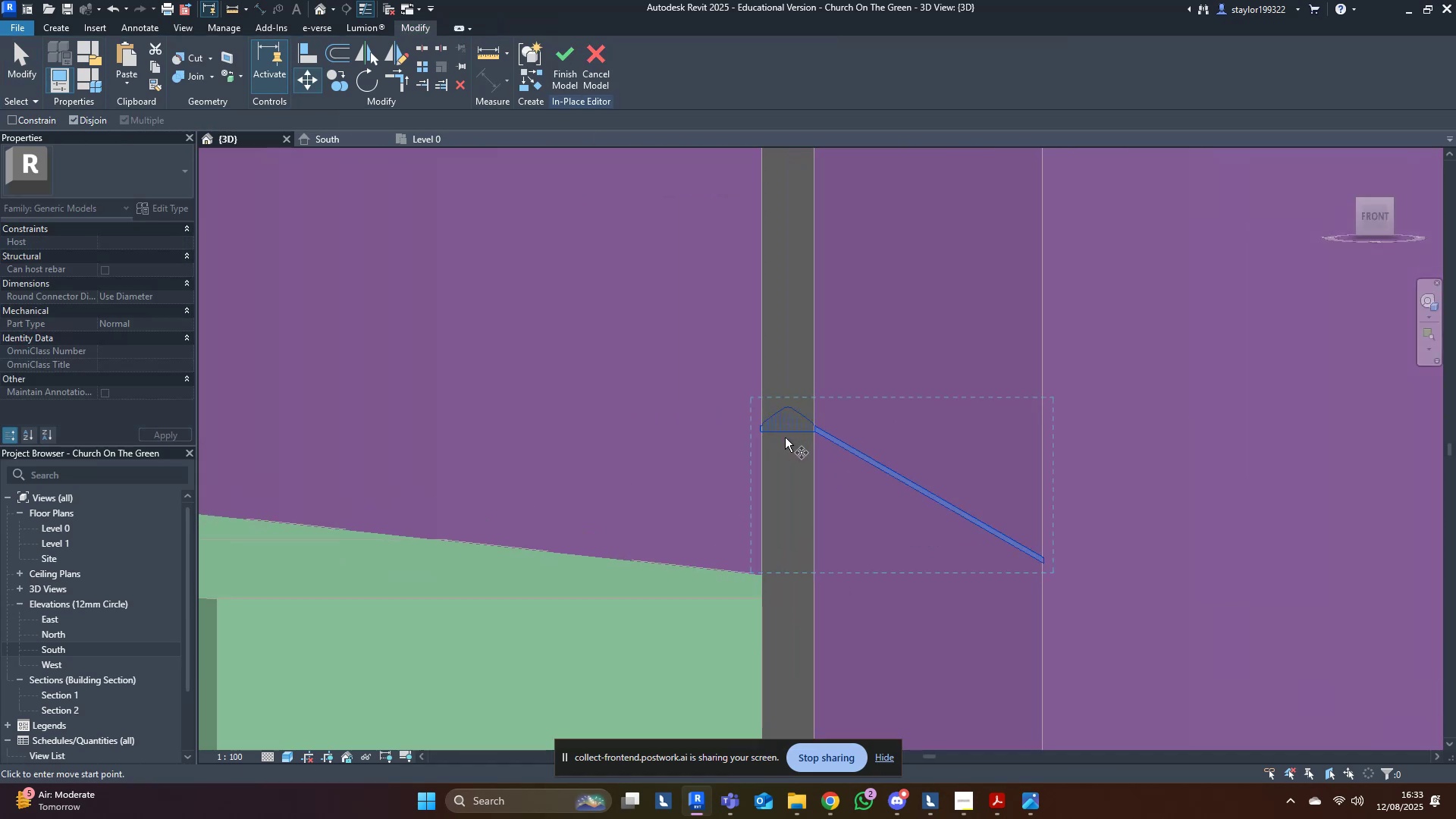 
left_click([787, 432])
 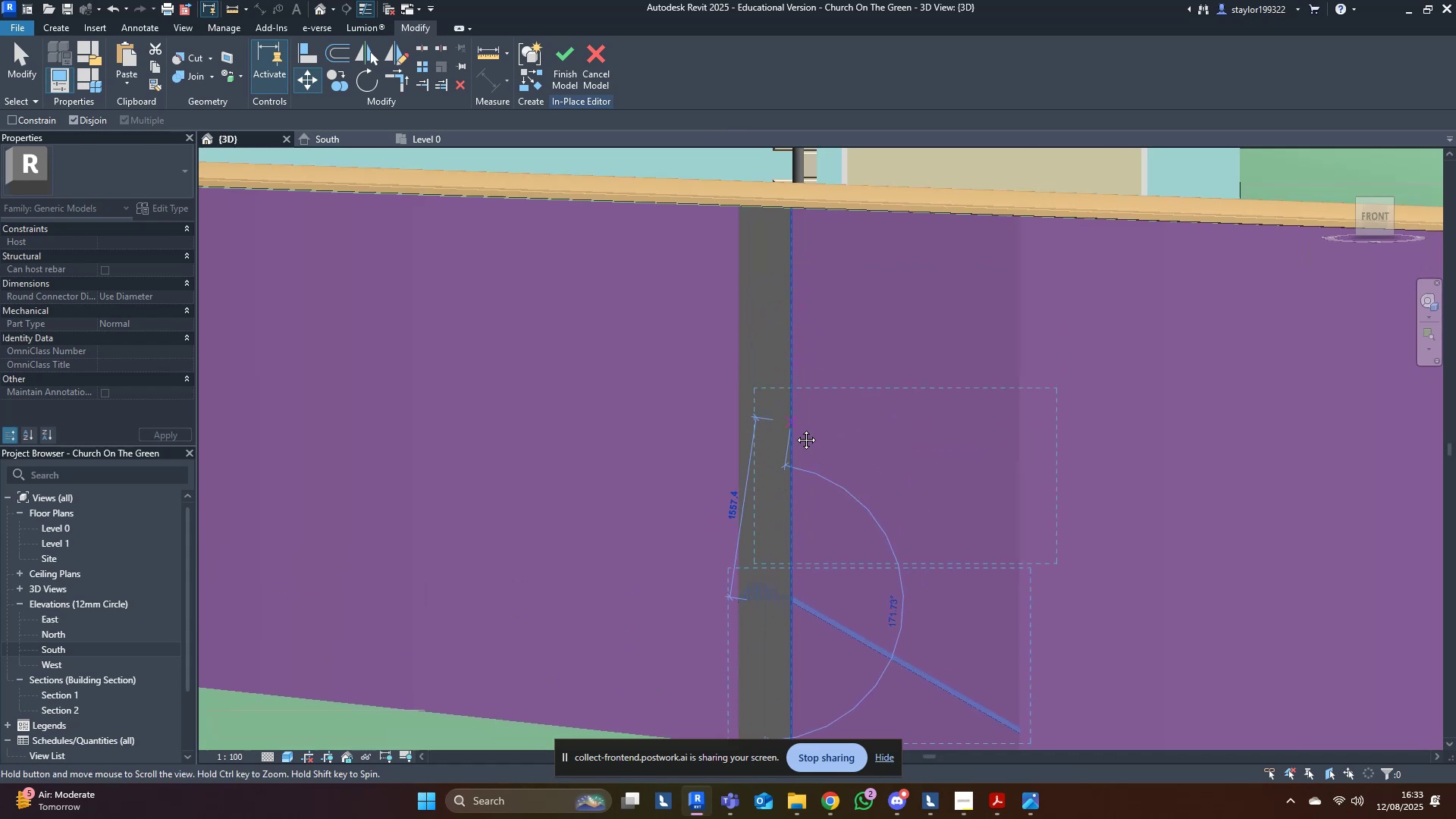 
hold_key(key=ShiftLeft, duration=1.5)
left_click([767, 216])
 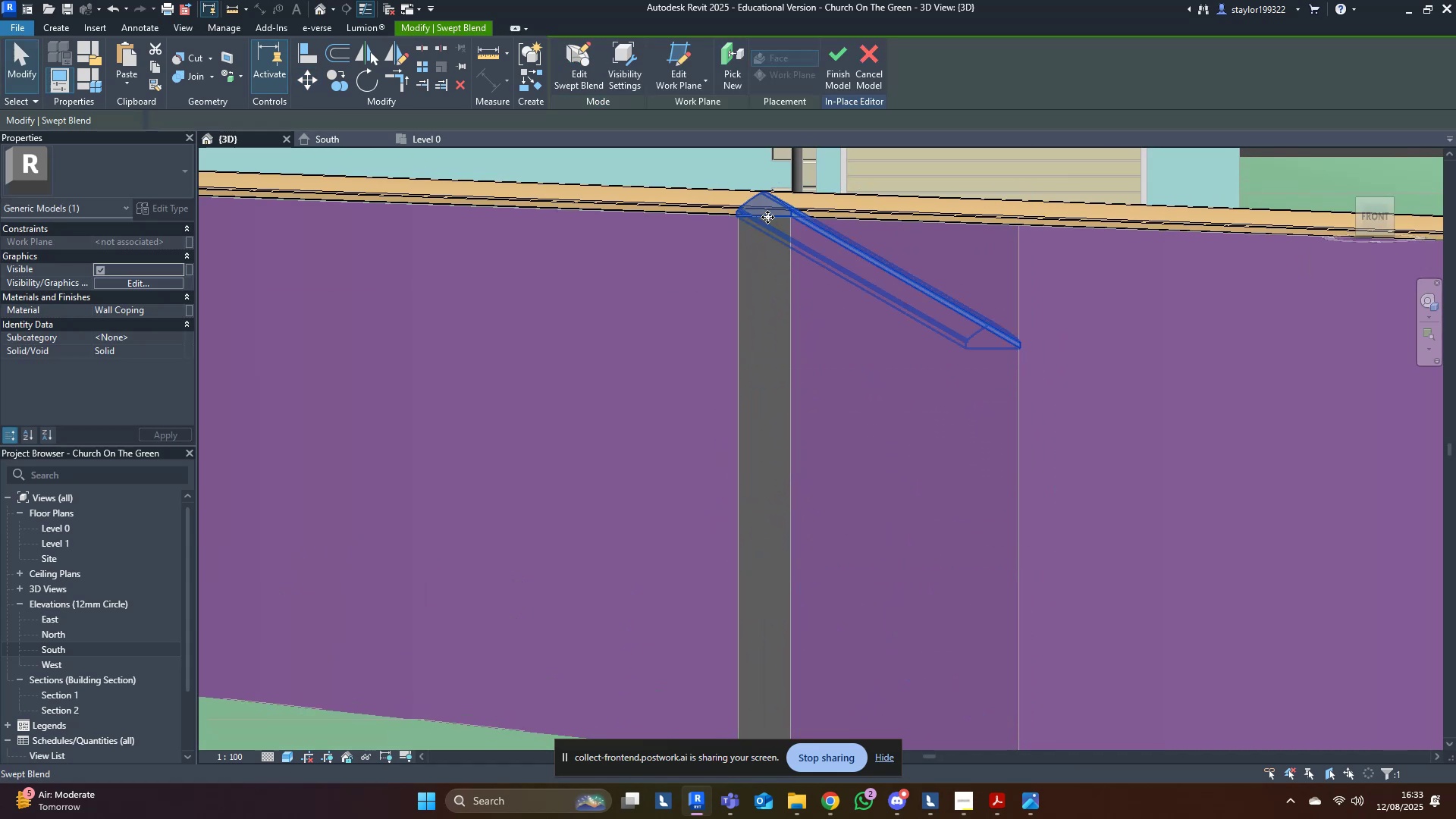 
key(Shift+ShiftLeft)
 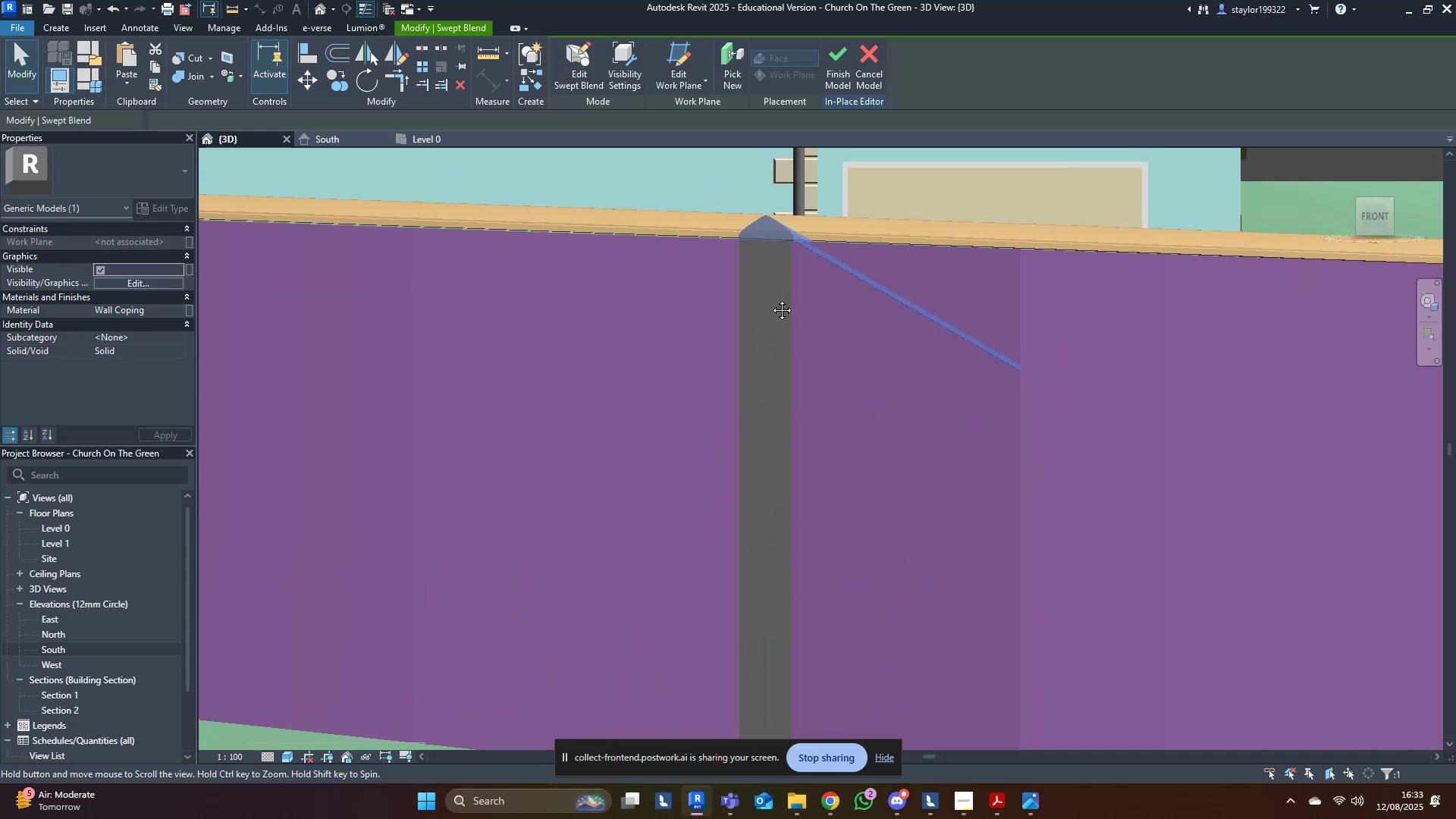 
key(Escape)
 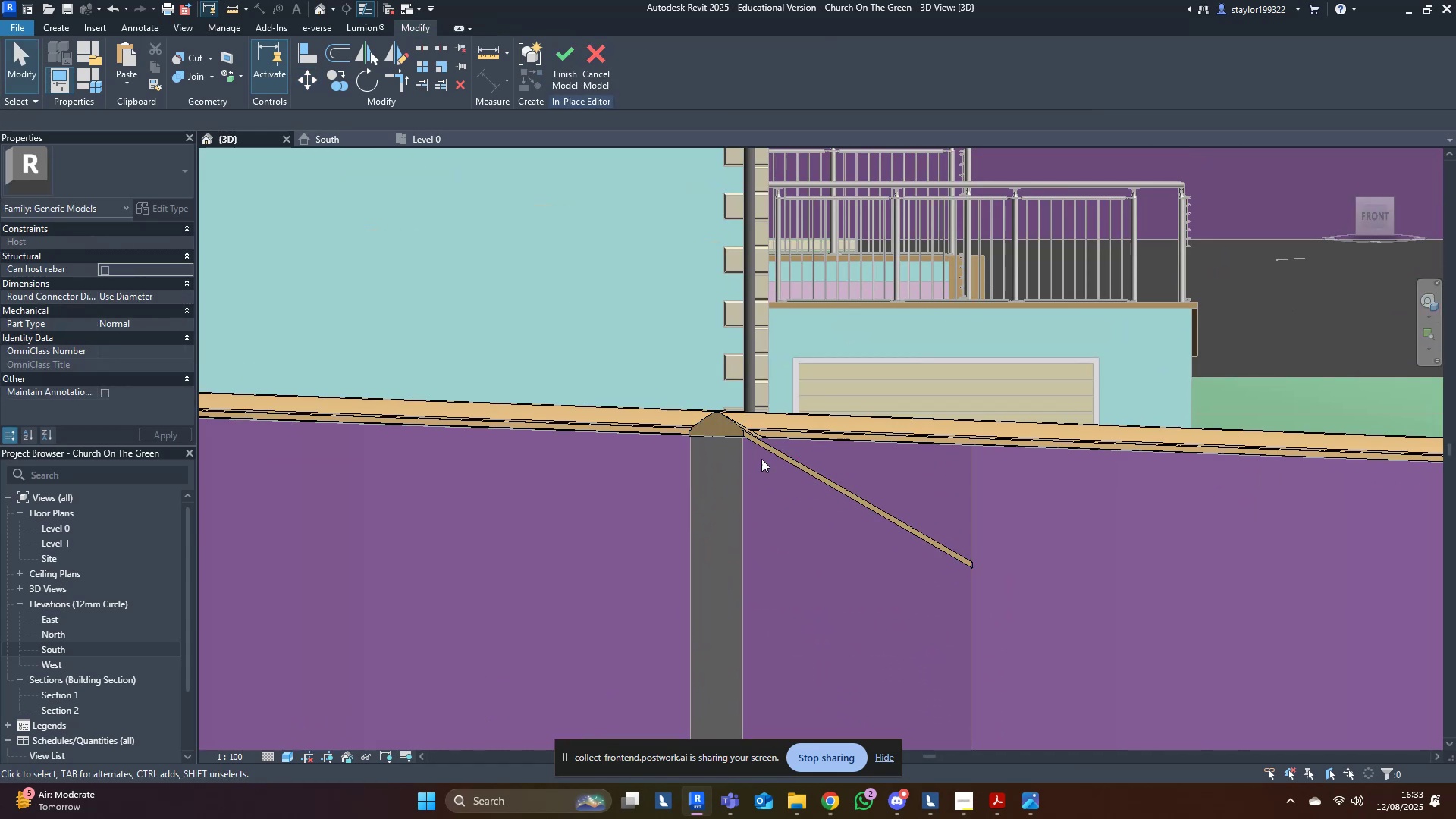 
hold_key(key=ShiftLeft, duration=0.51)
 